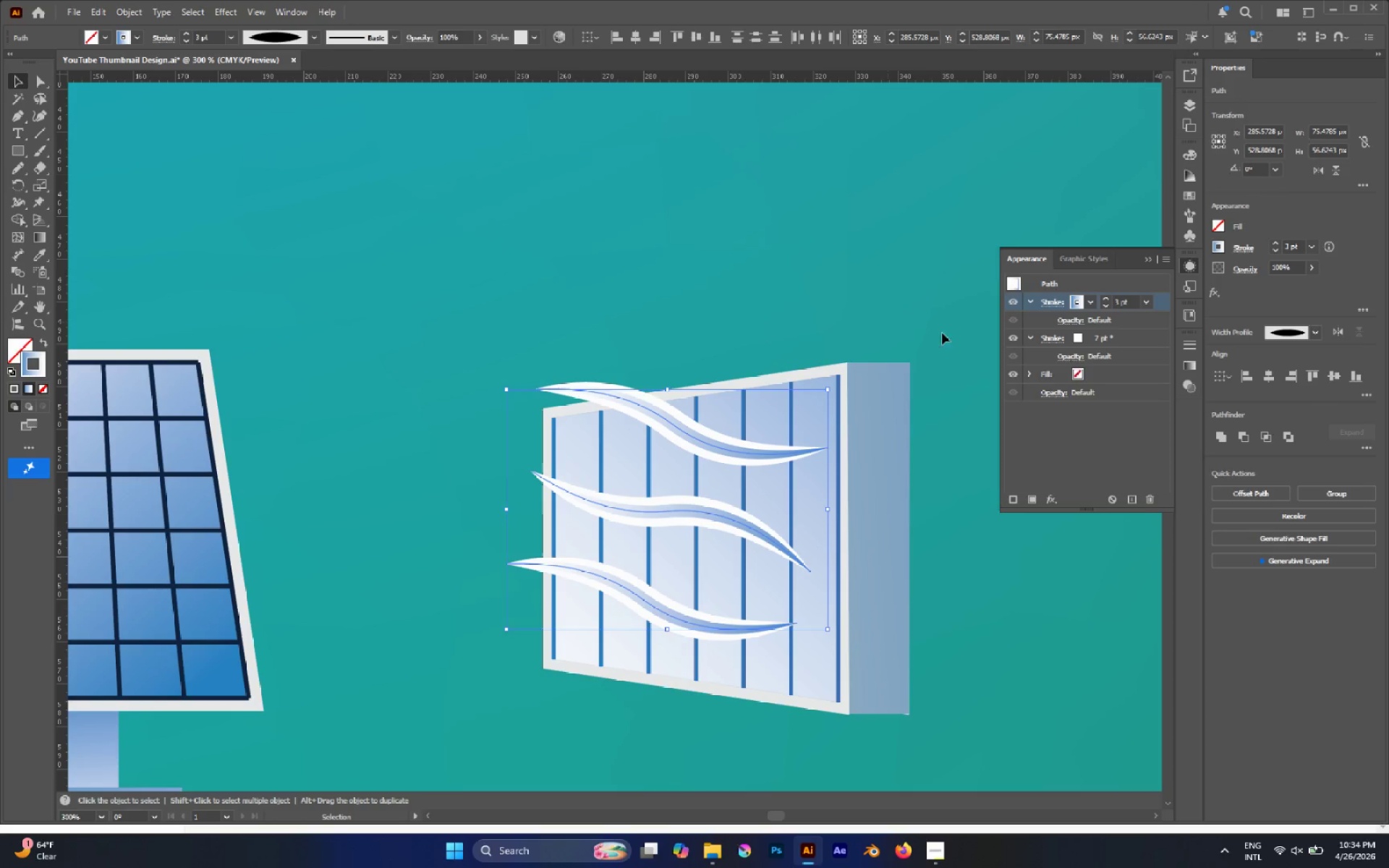 
left_click([1121, 340])
 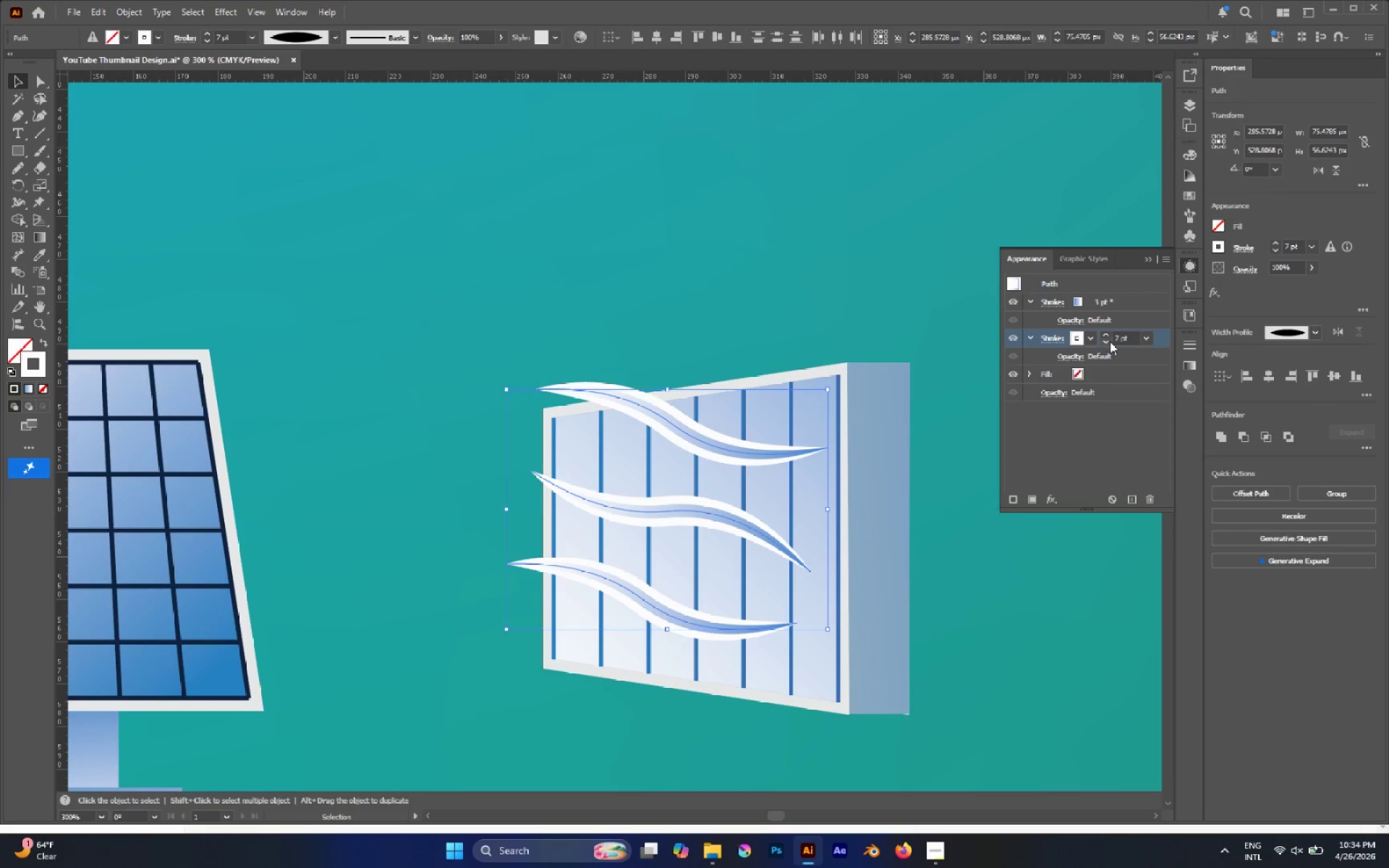 
left_click([1106, 340])
 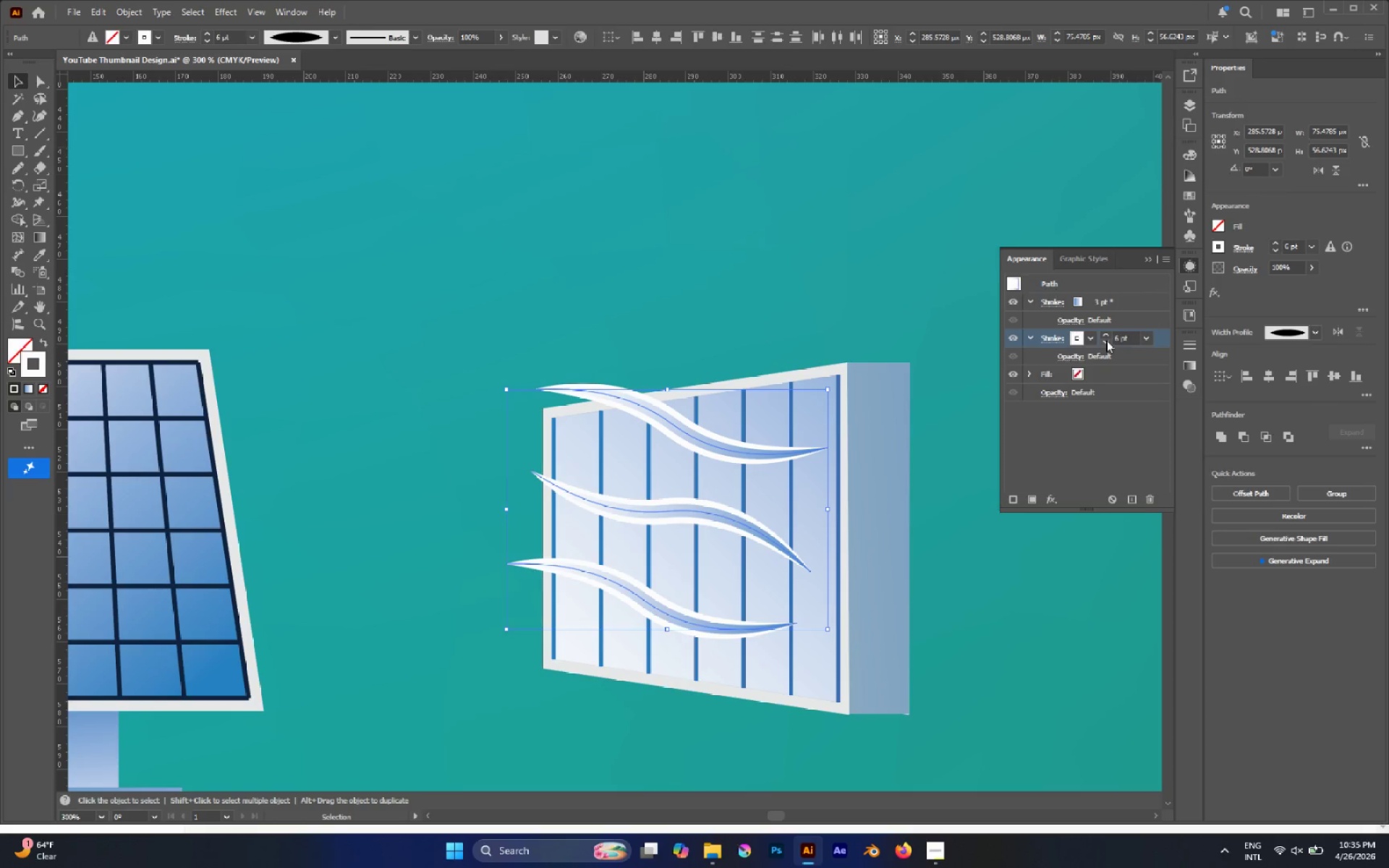 
left_click([1106, 340])
 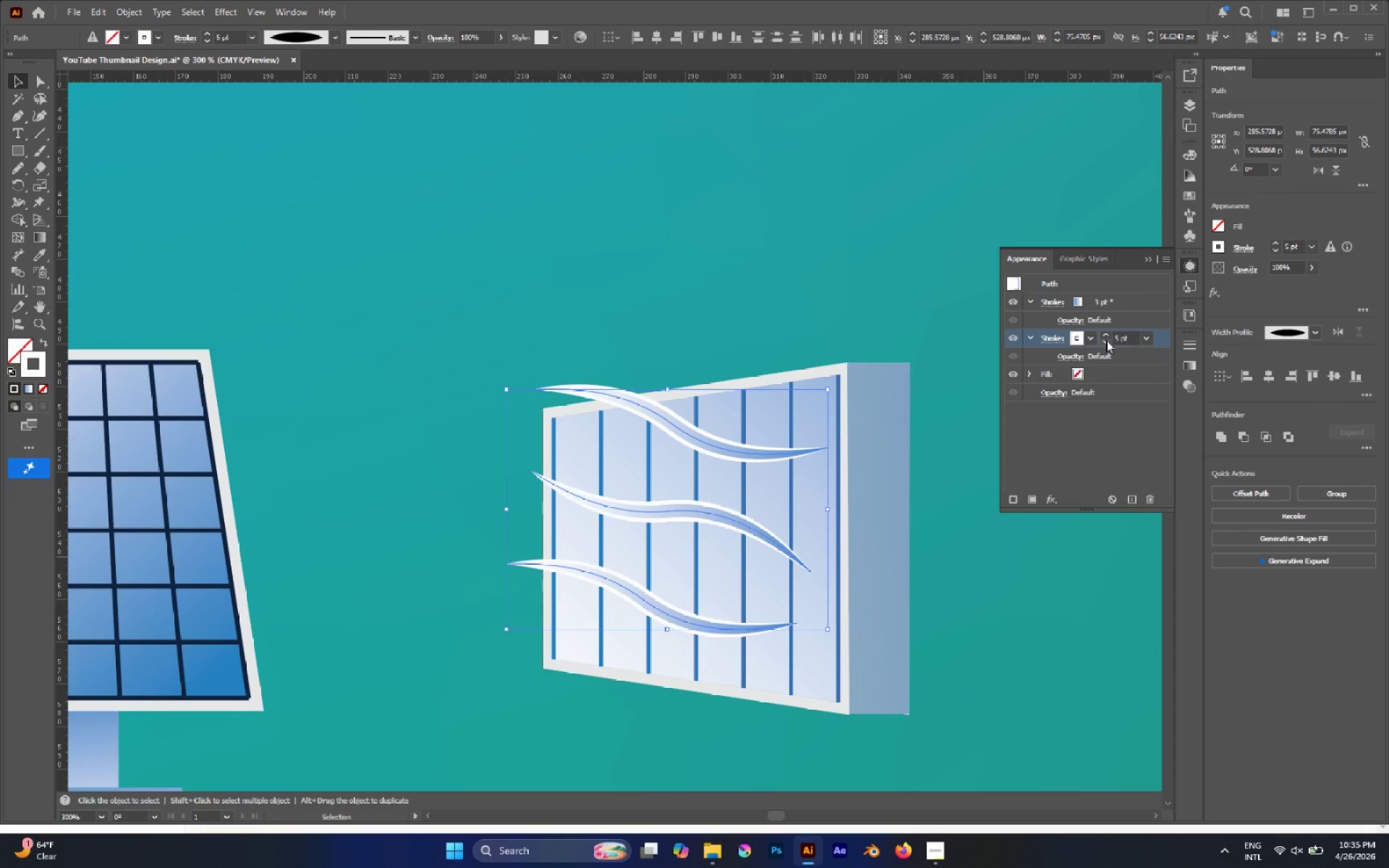 
left_click([1106, 340])
 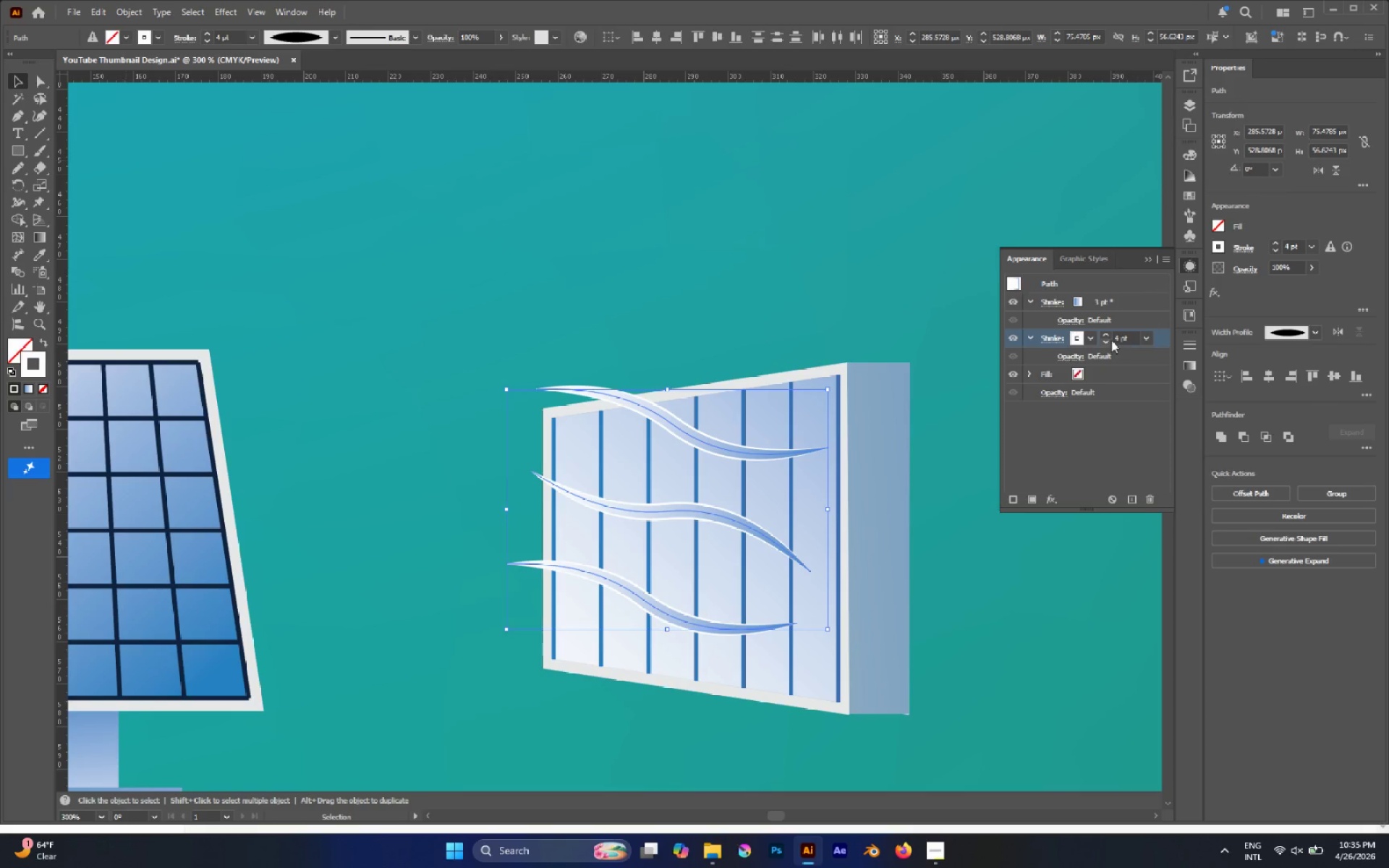 
left_click([1108, 344])
 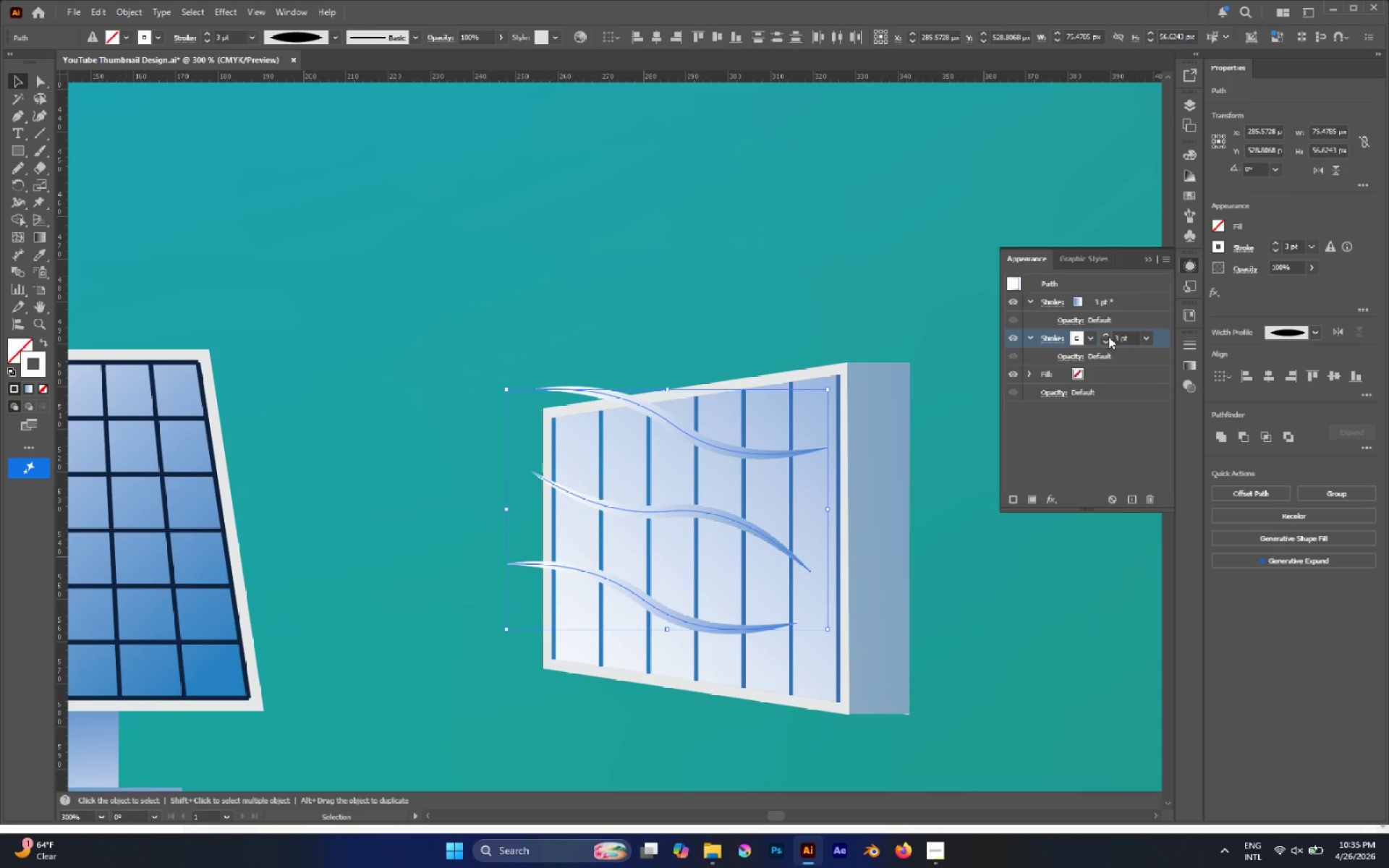 
left_click([1108, 334])
 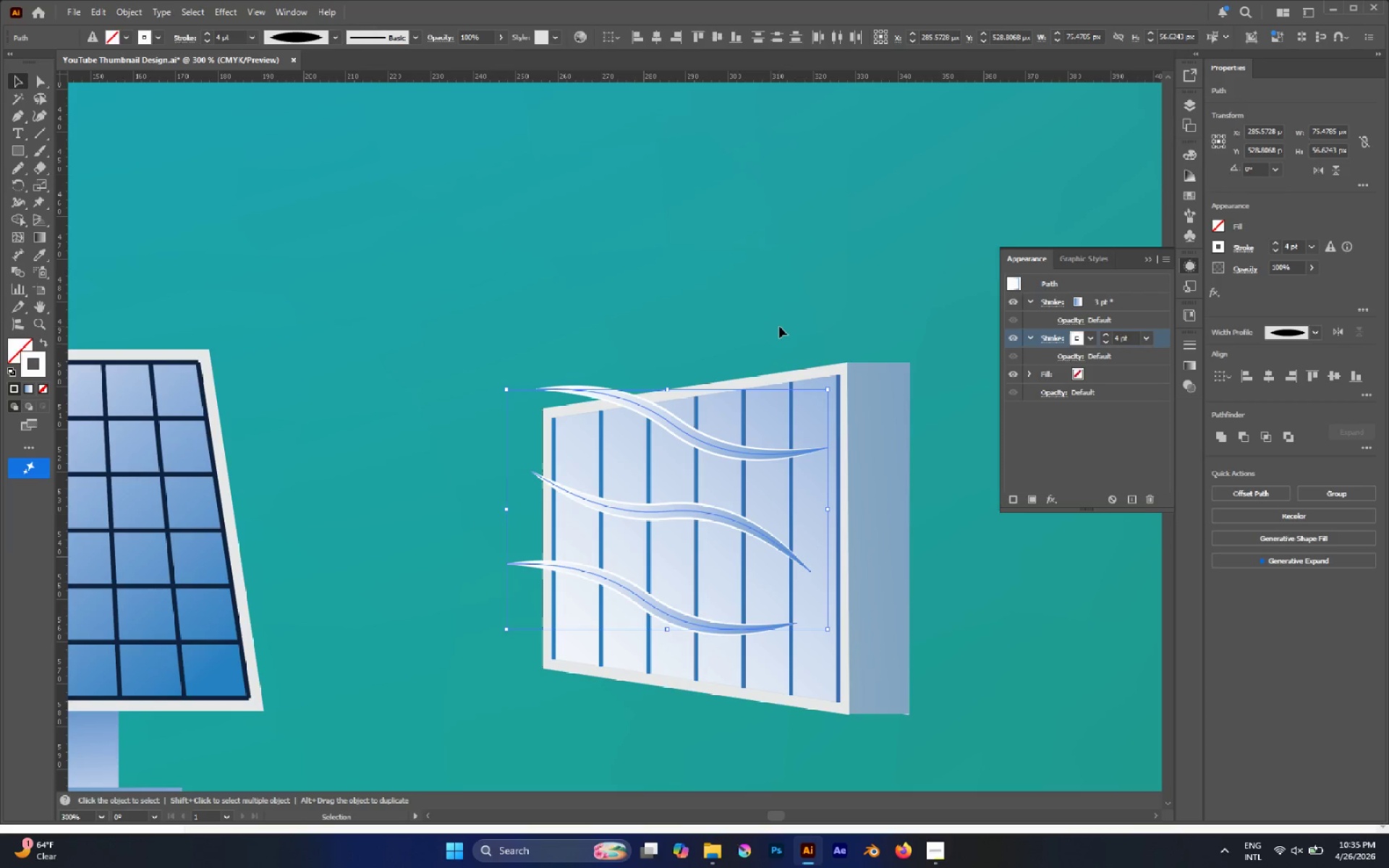 
left_click([779, 326])
 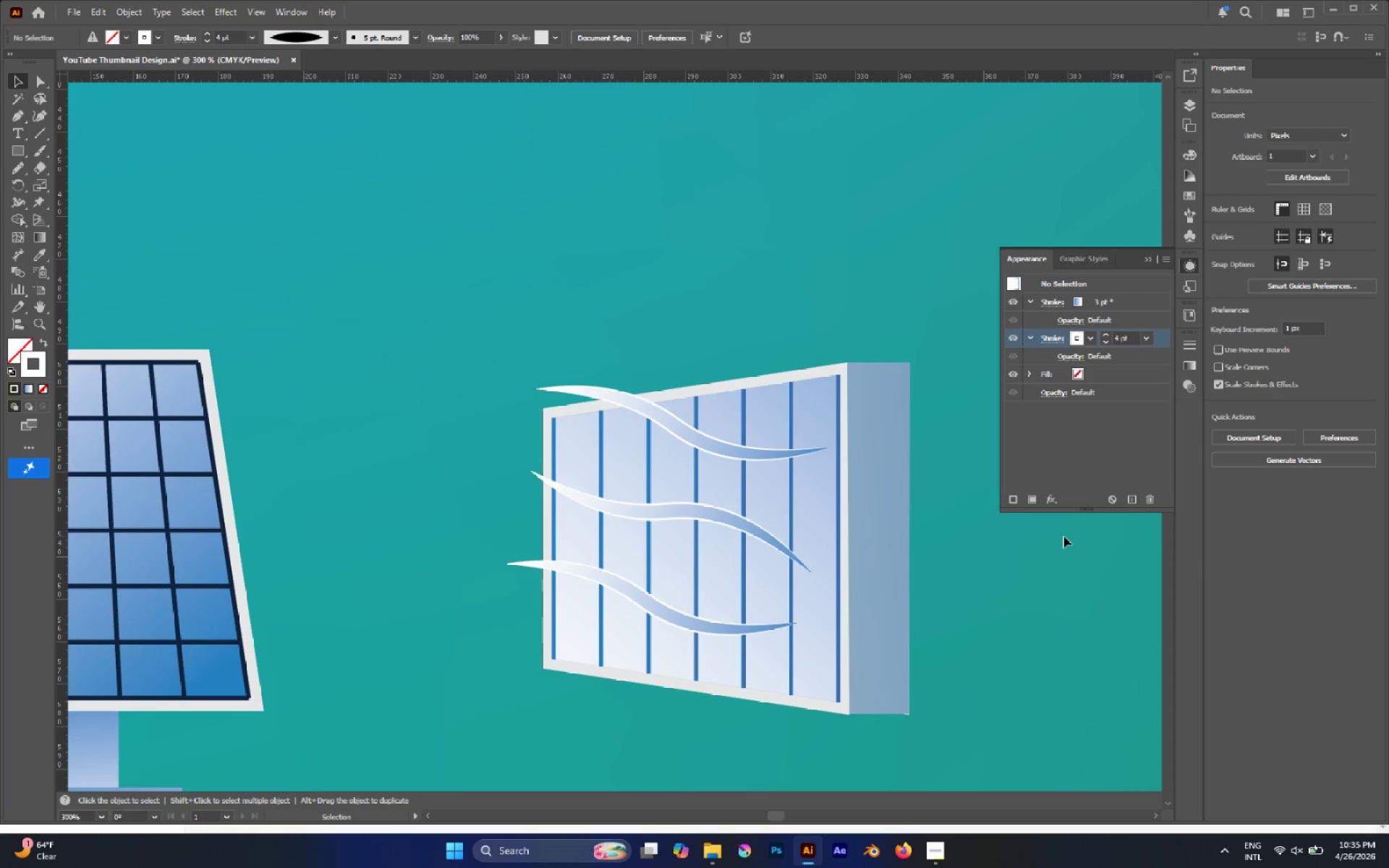 
wait(6.88)
 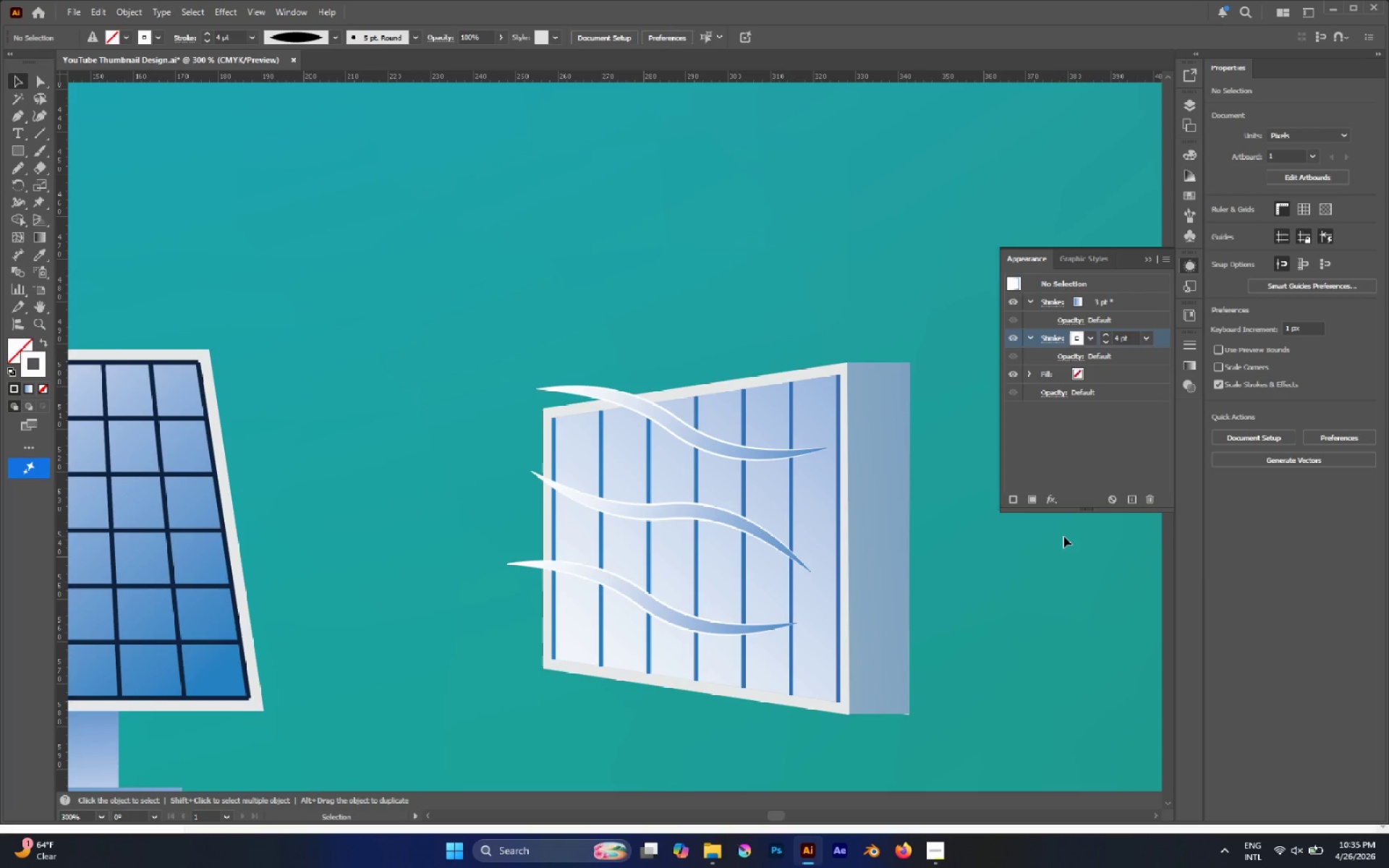 
left_click([696, 438])
 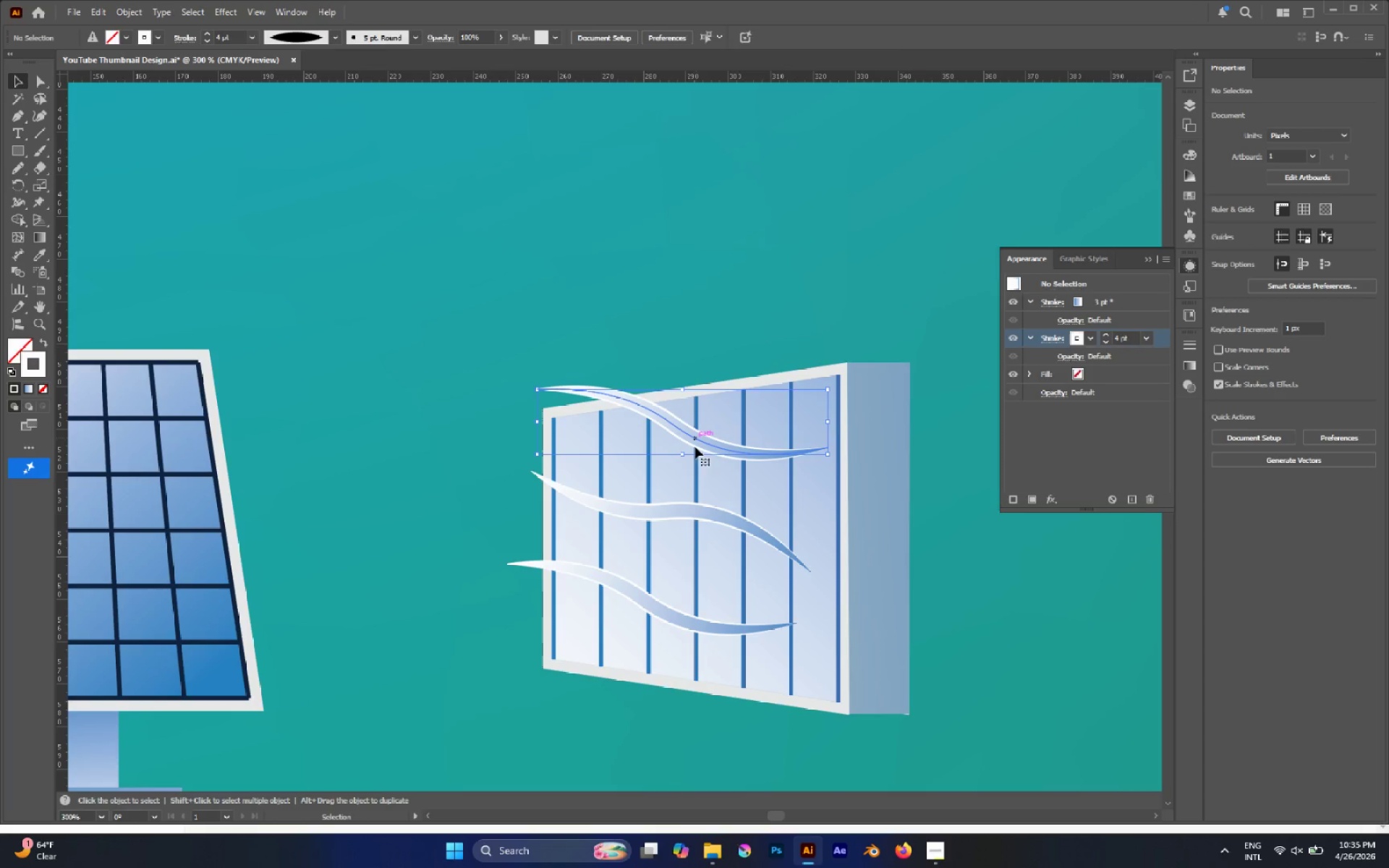 
hold_key(key=ShiftLeft, duration=1.86)
left_click([698, 510])
 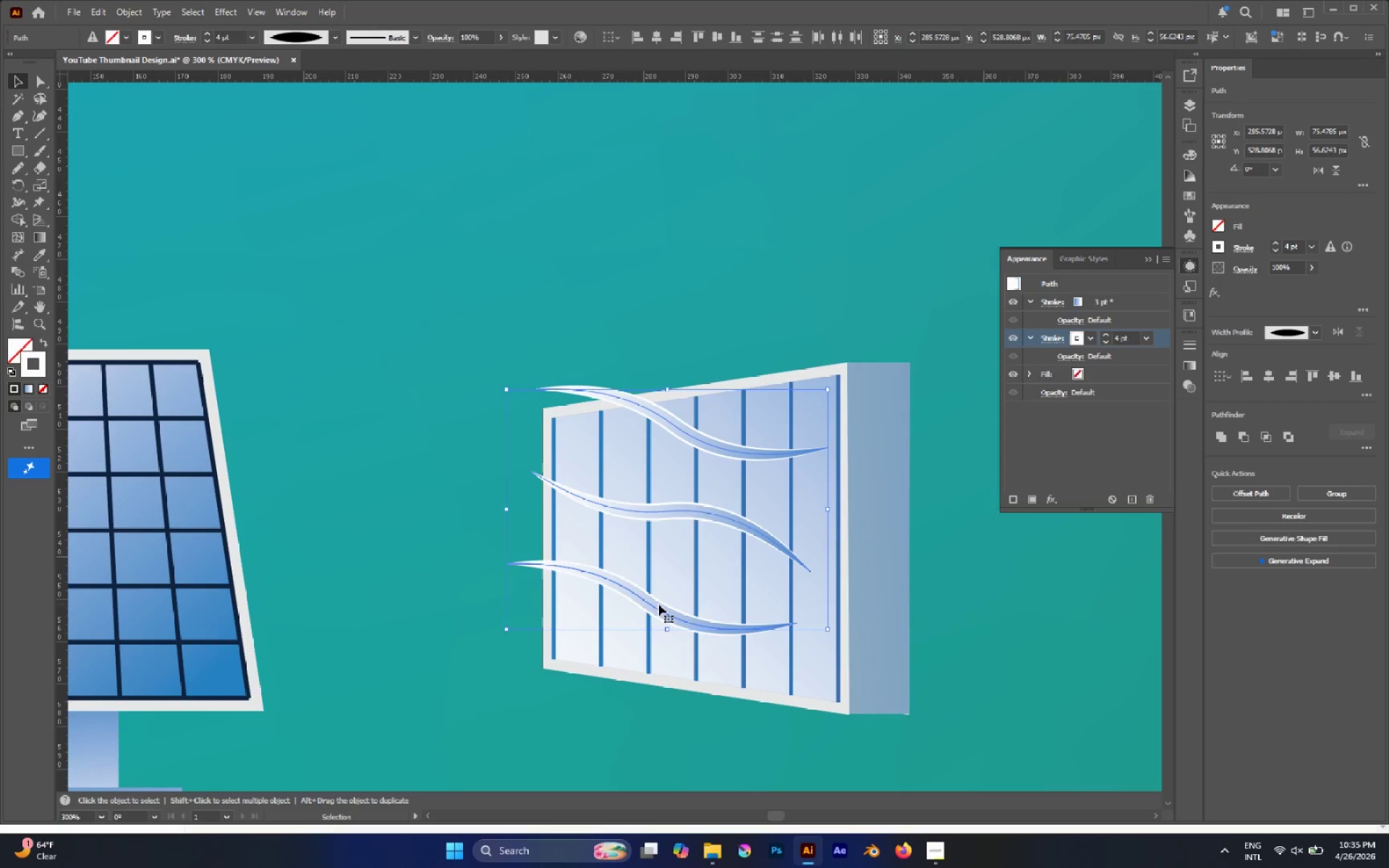 
key(Control+G)
 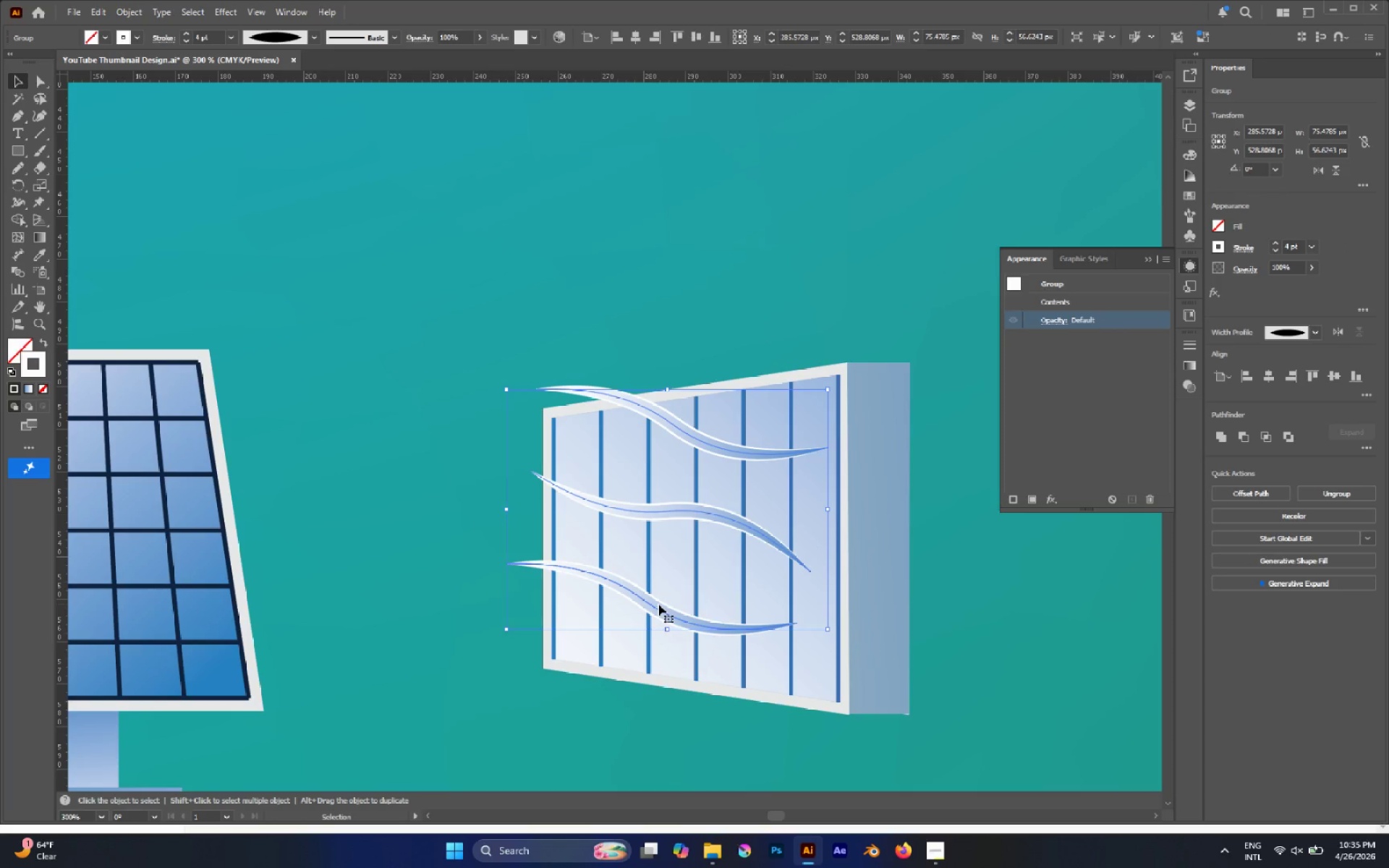 
hold_key(key=AltLeft, duration=1.58)
left_click_drag(start_coordinate=[658, 604], to_coordinate=[788, 625])
 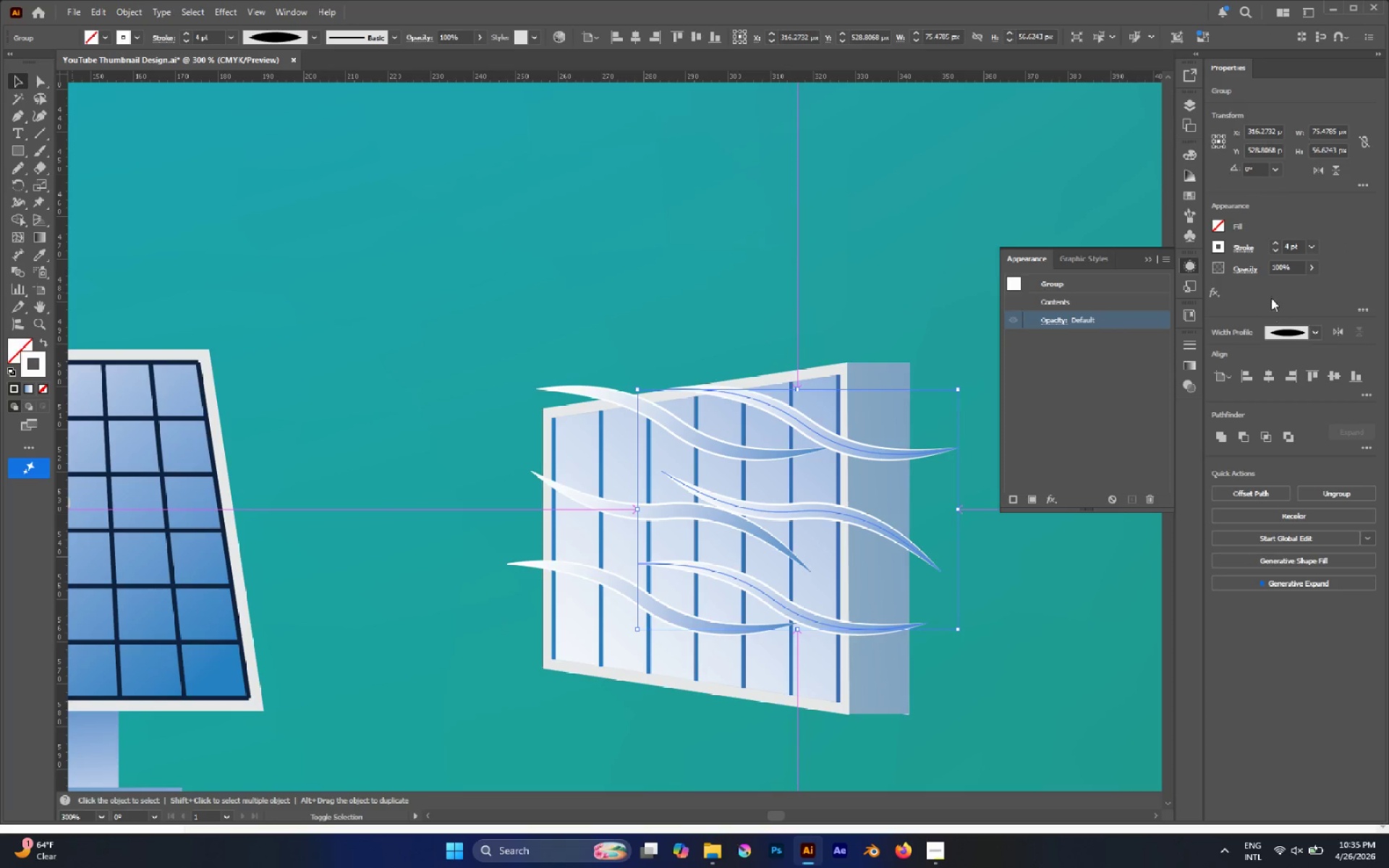 
hold_key(key=ShiftLeft, duration=0.7)
 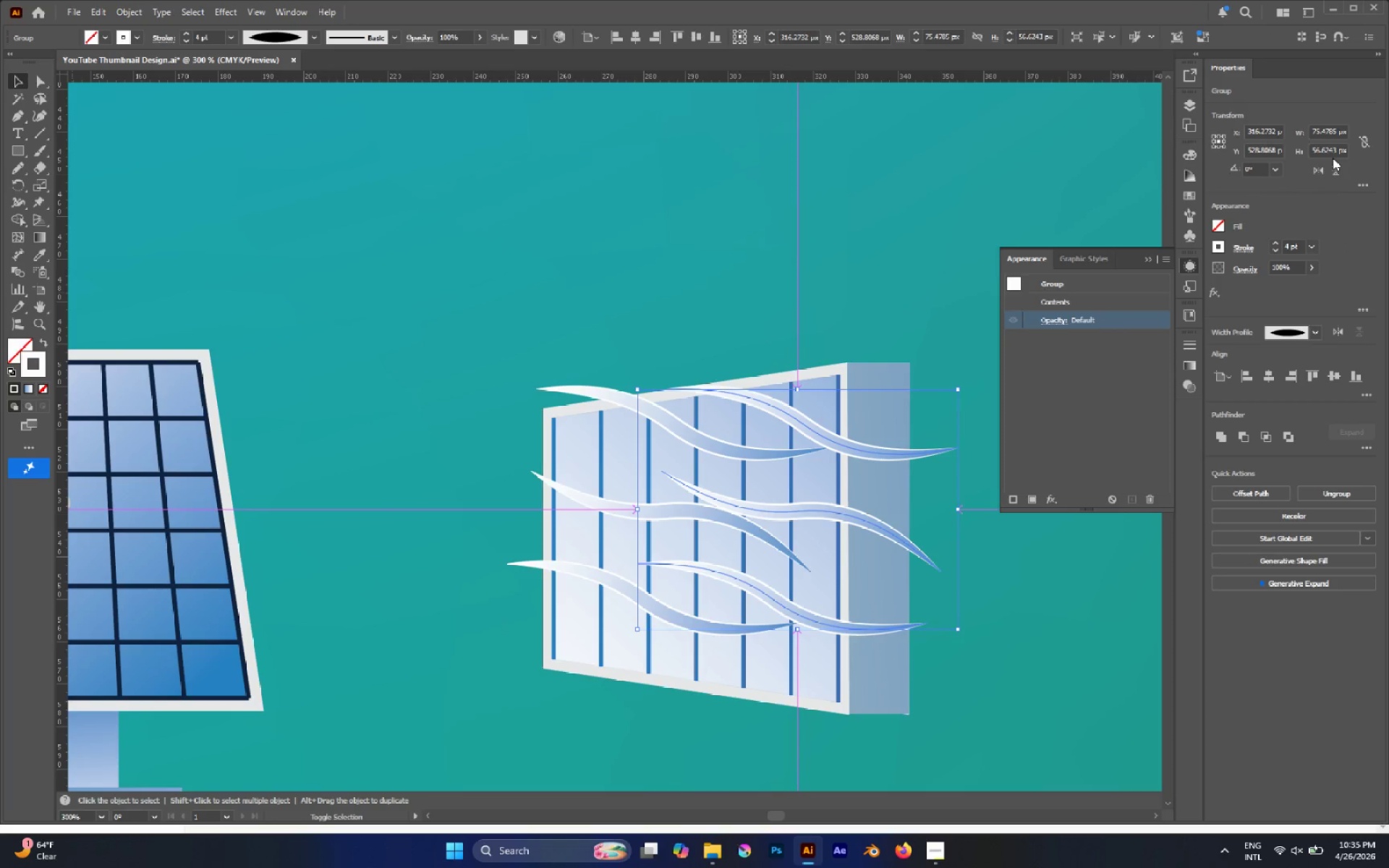 
left_click([1321, 166])
 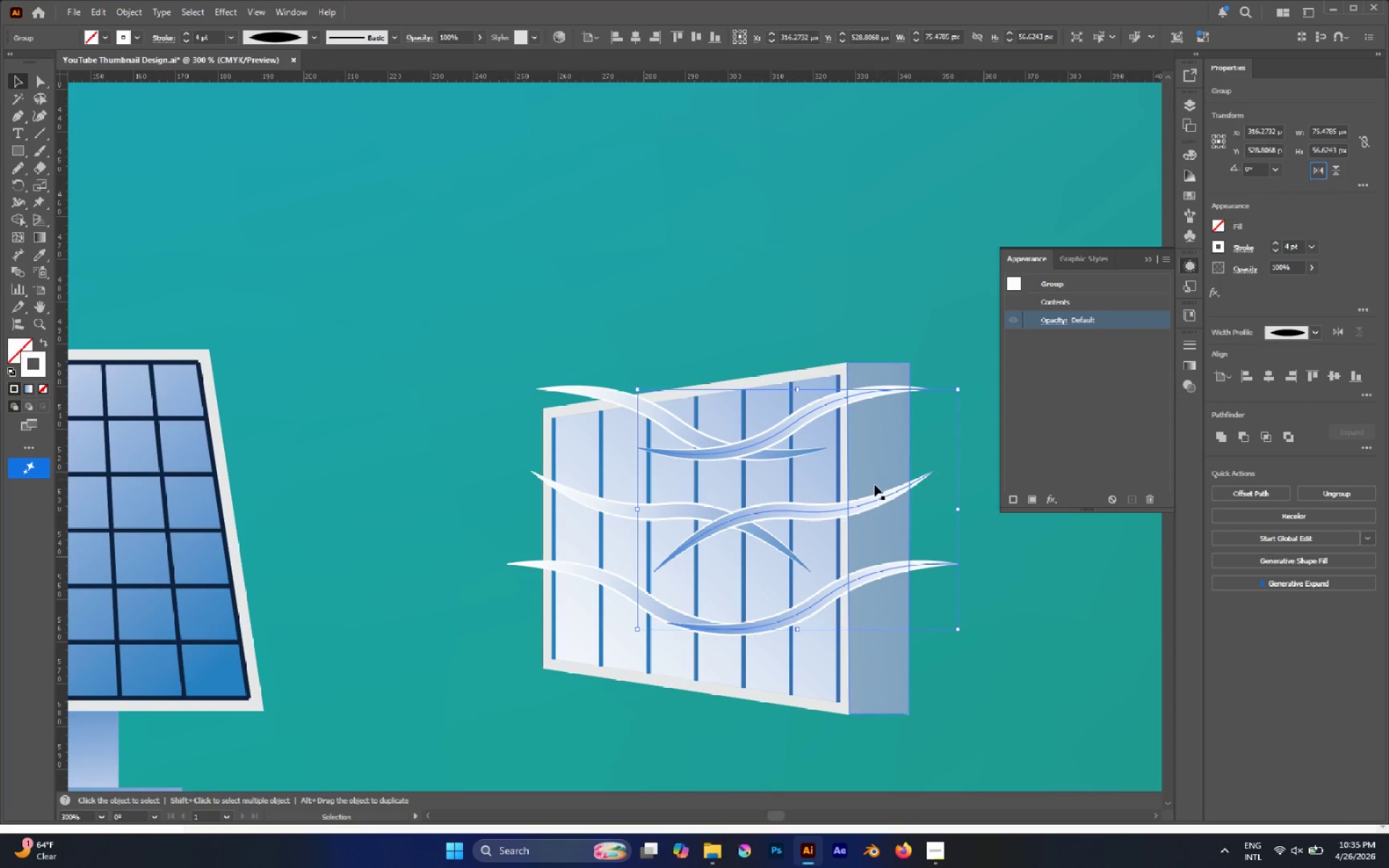 
left_click_drag(start_coordinate=[872, 501], to_coordinate=[937, 464])
 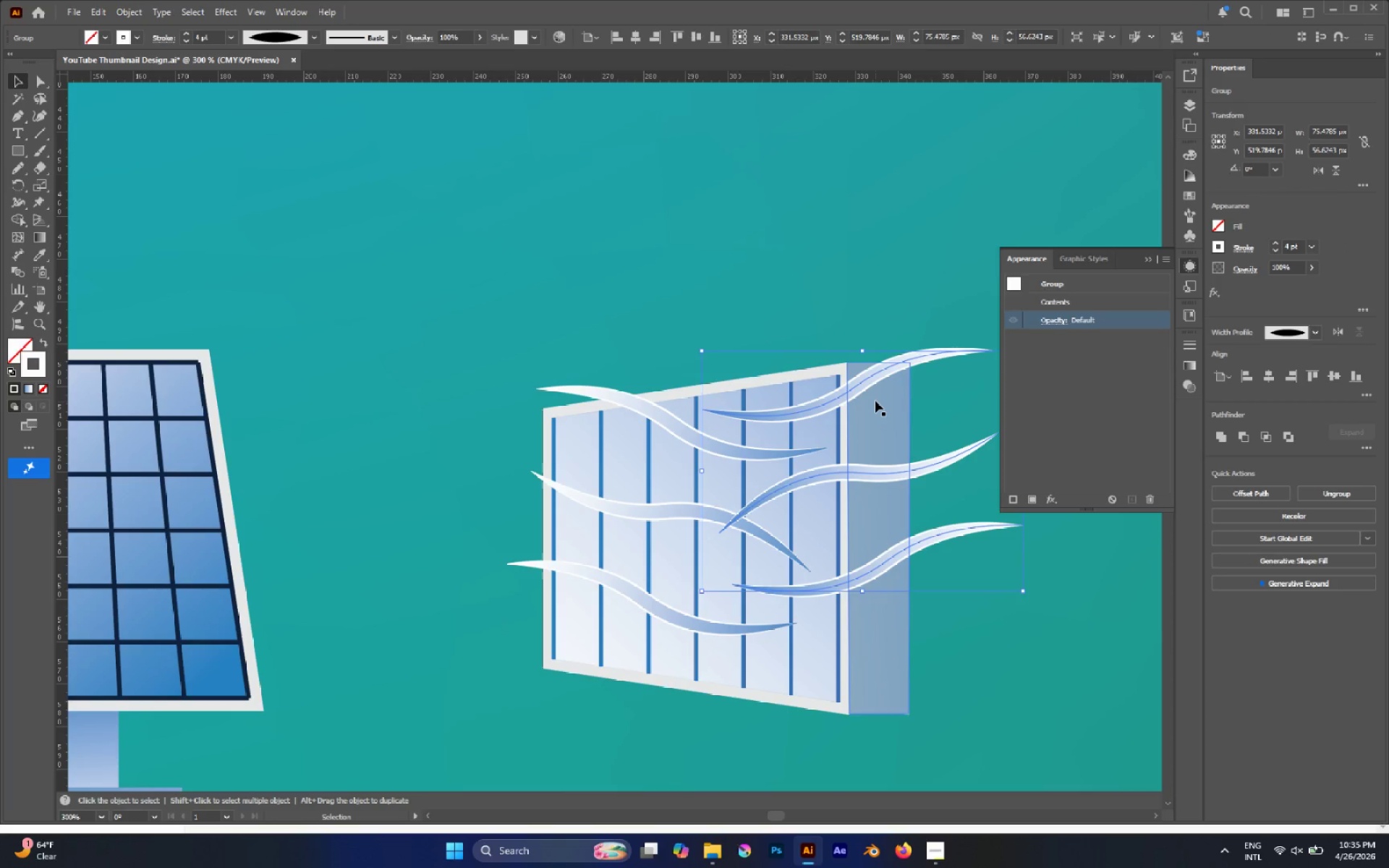 
key(Control+BracketLeft)
 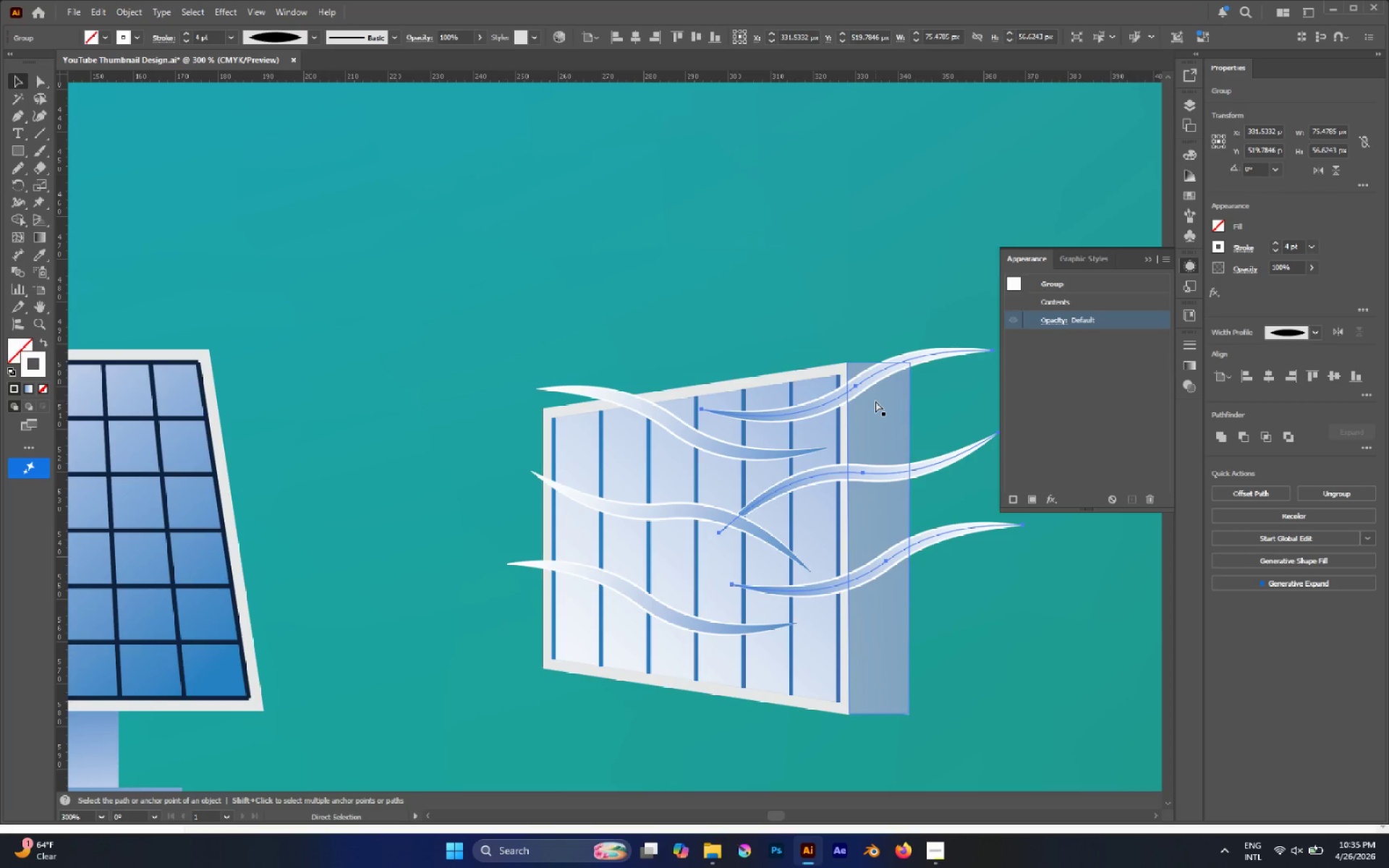 
key(Control+BracketLeft)
 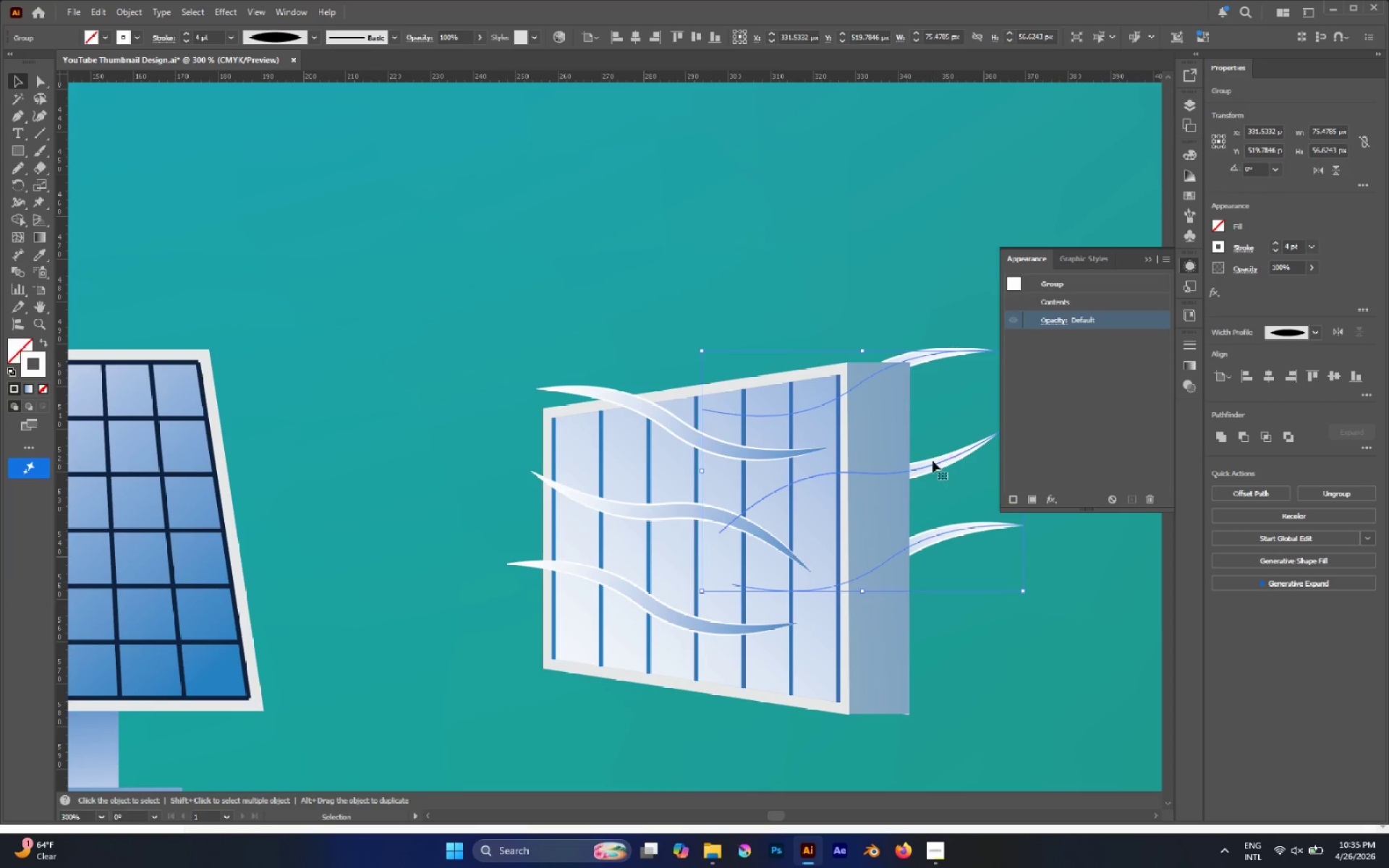 
left_click_drag(start_coordinate=[934, 464], to_coordinate=[917, 432])
 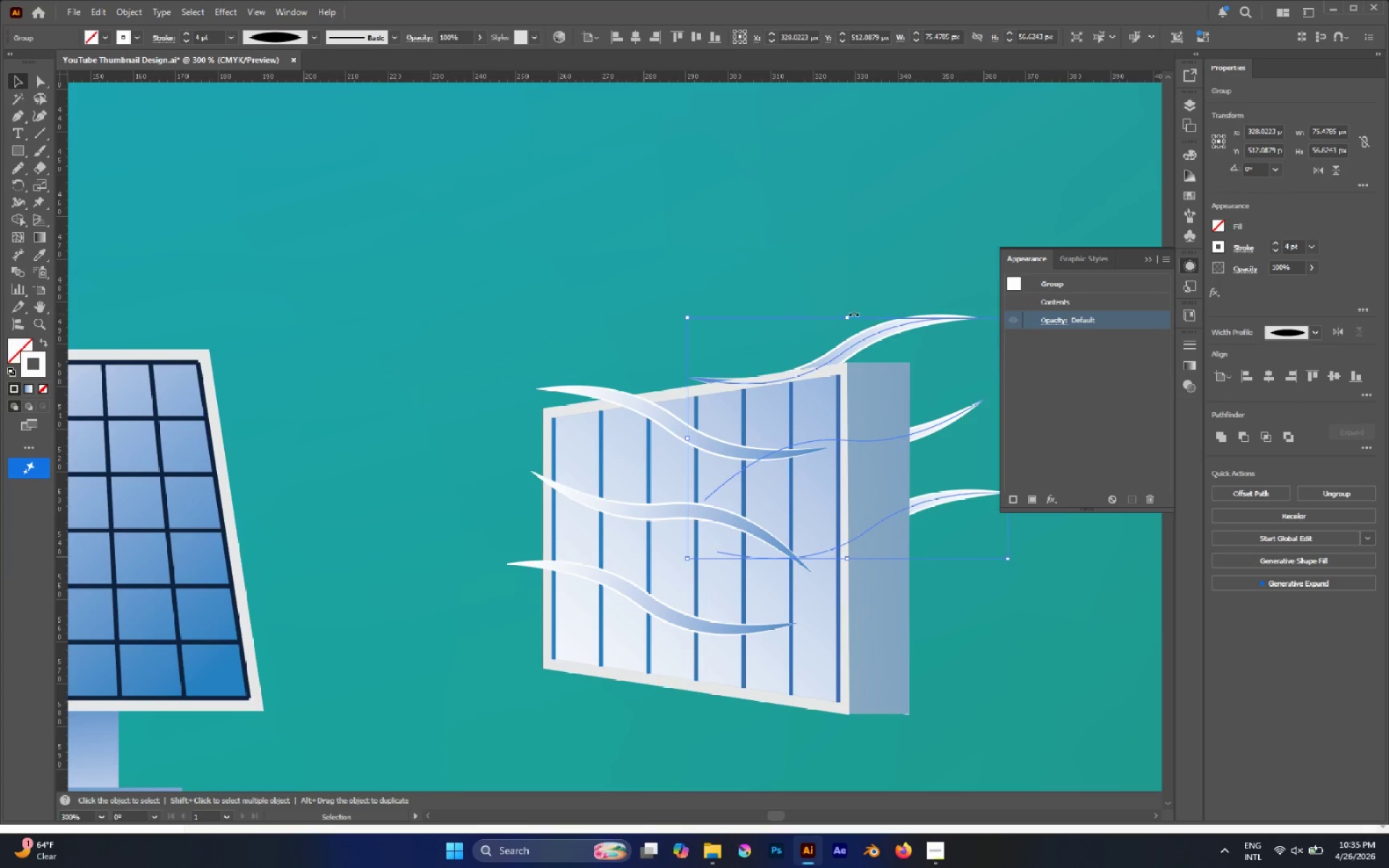 
left_click_drag(start_coordinate=[854, 313], to_coordinate=[821, 314])
 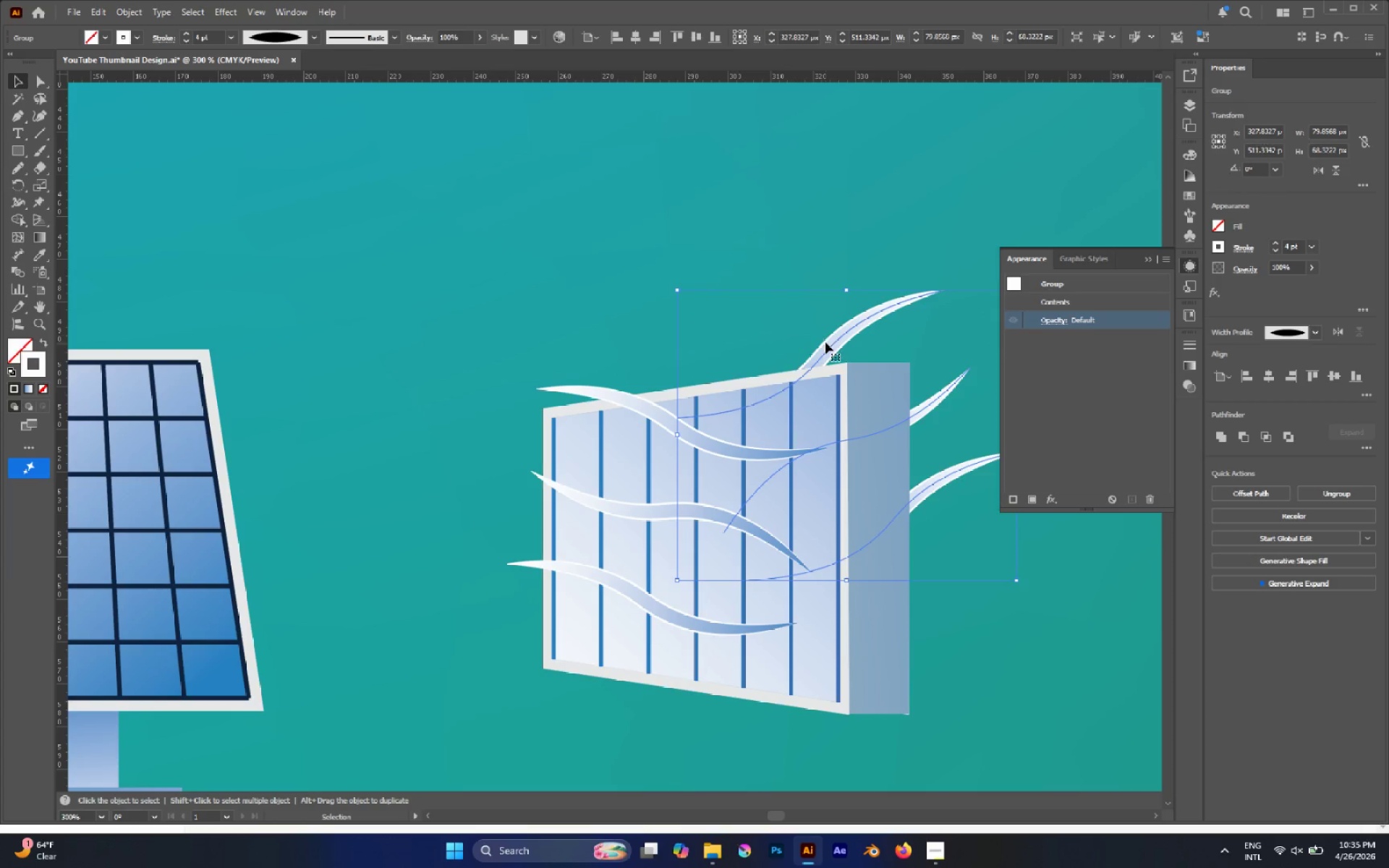 
left_click_drag(start_coordinate=[825, 342], to_coordinate=[825, 354])
 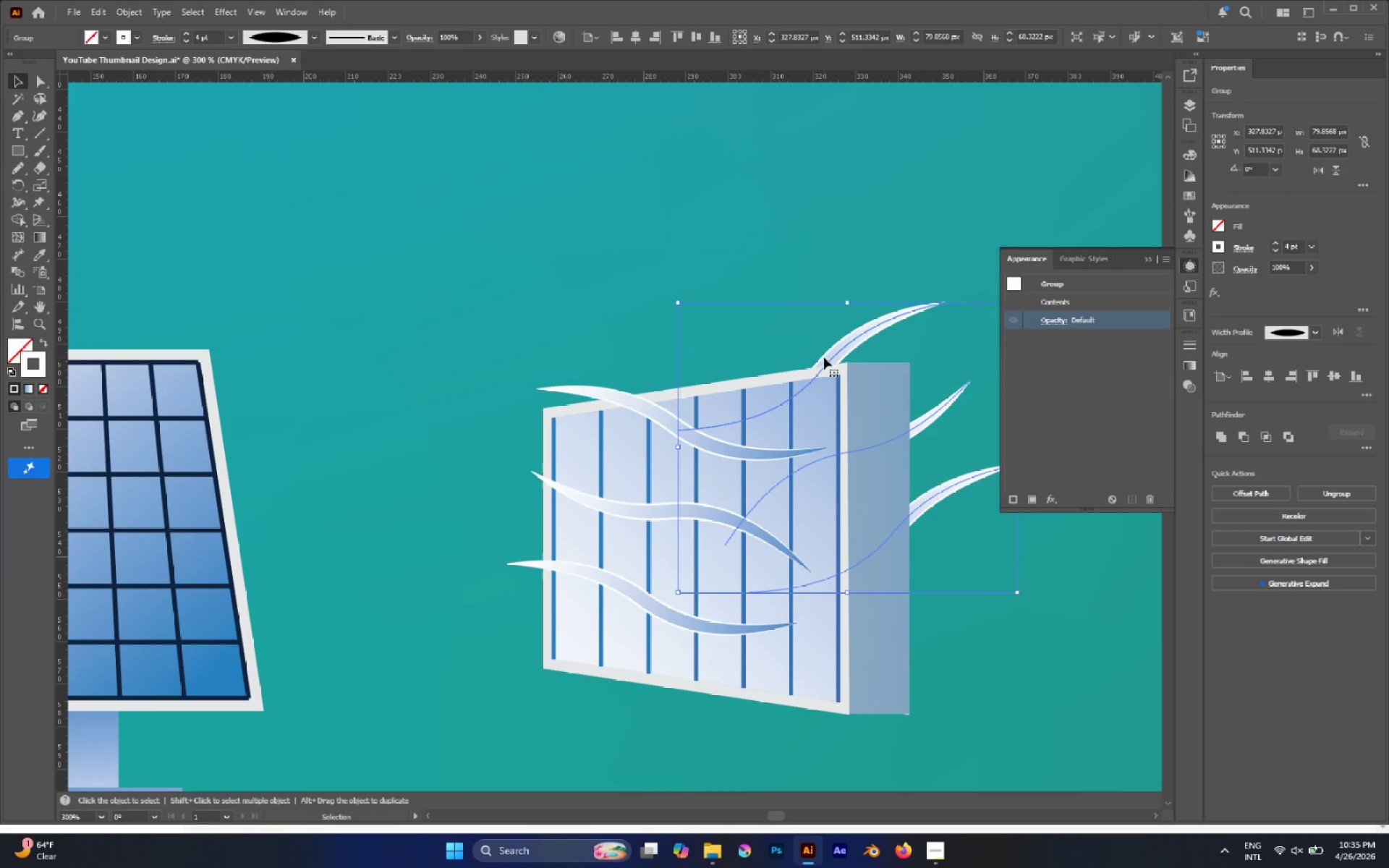 
hold_key(key=AltLeft, duration=0.53)
scroll: coordinate [702, 380], scroll_direction: down, amount: 3.0
 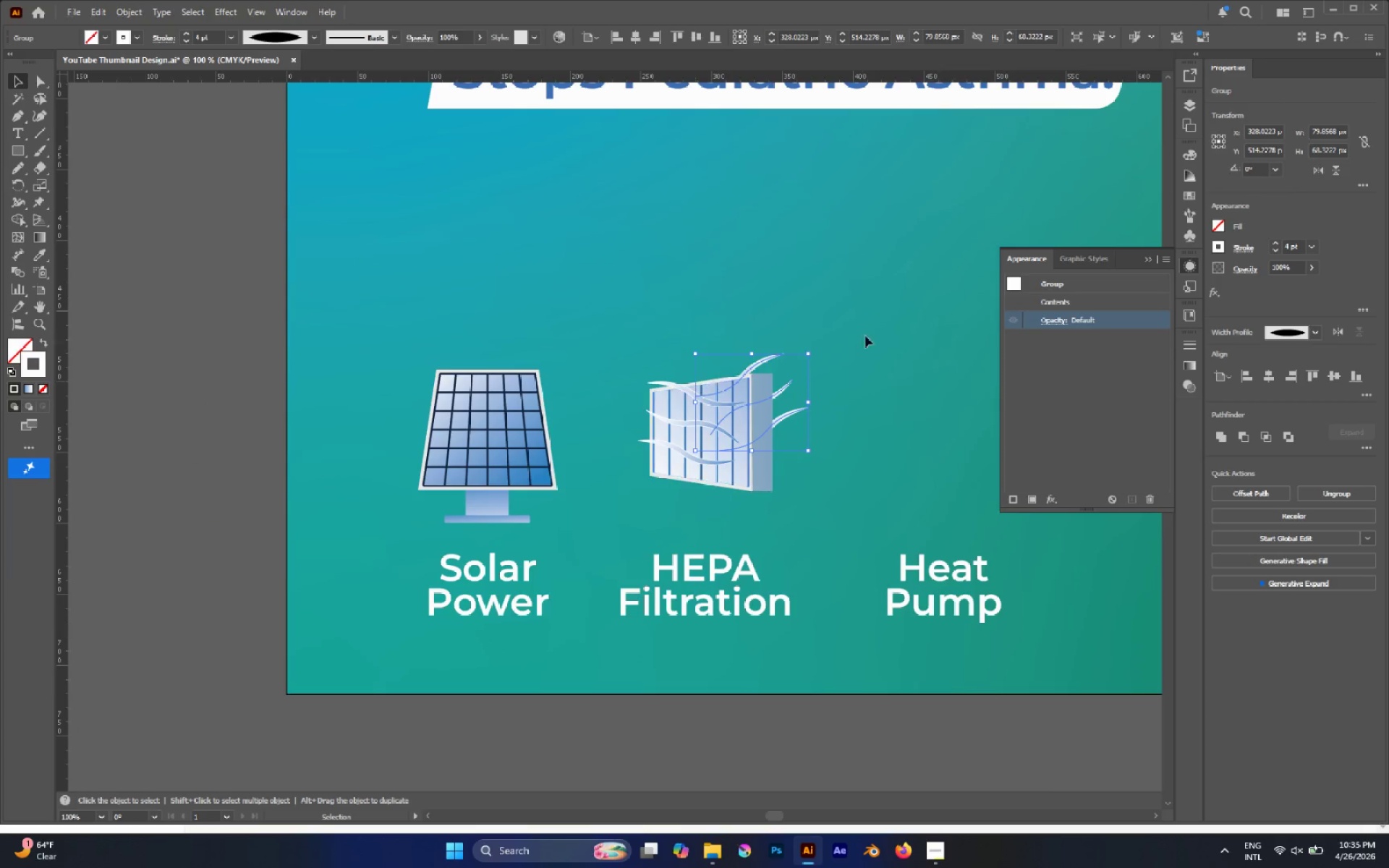 
left_click([883, 307])
 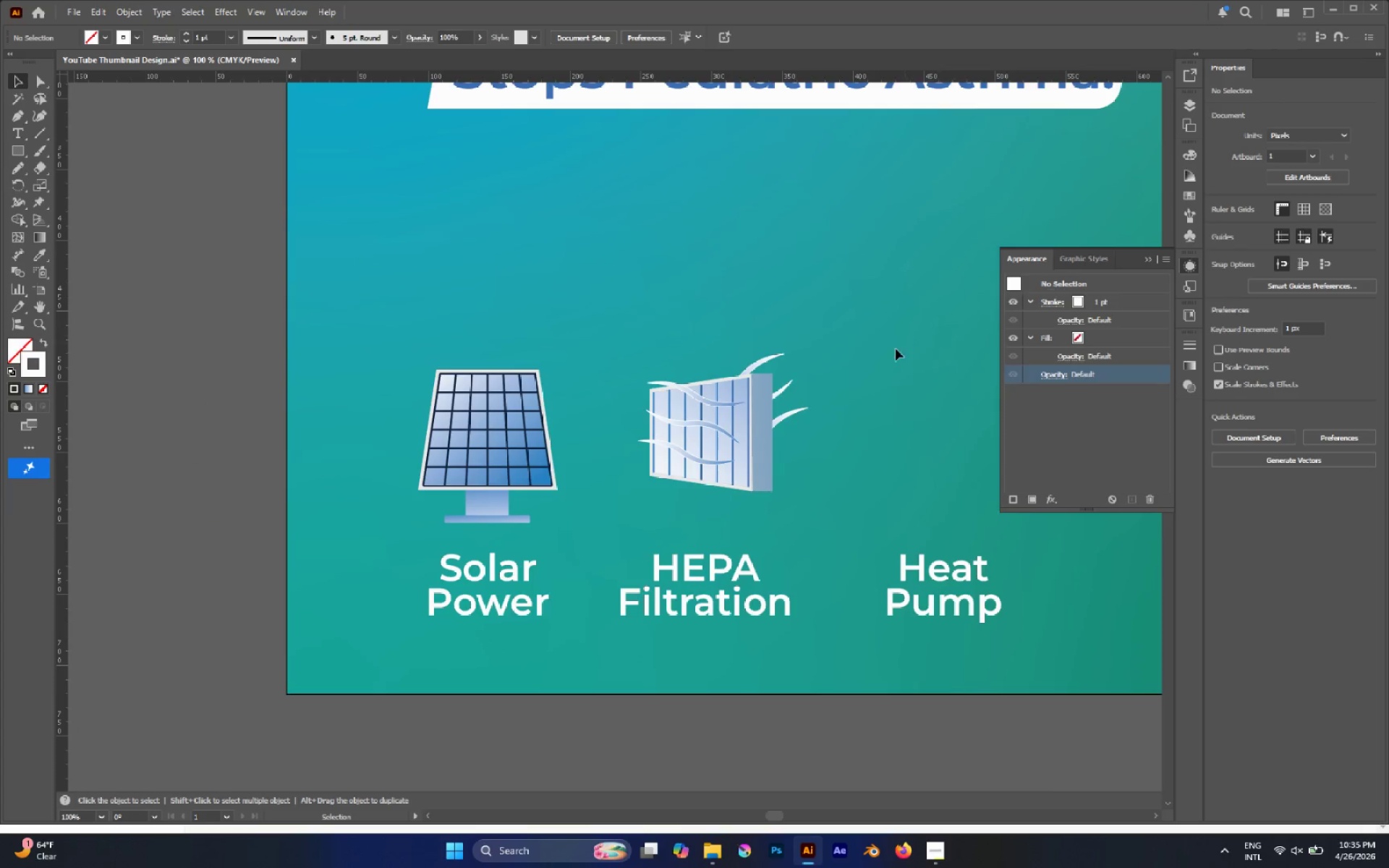 
hold_key(key=AltLeft, duration=0.53)
scroll: coordinate [769, 406], scroll_direction: up, amount: 2.0
 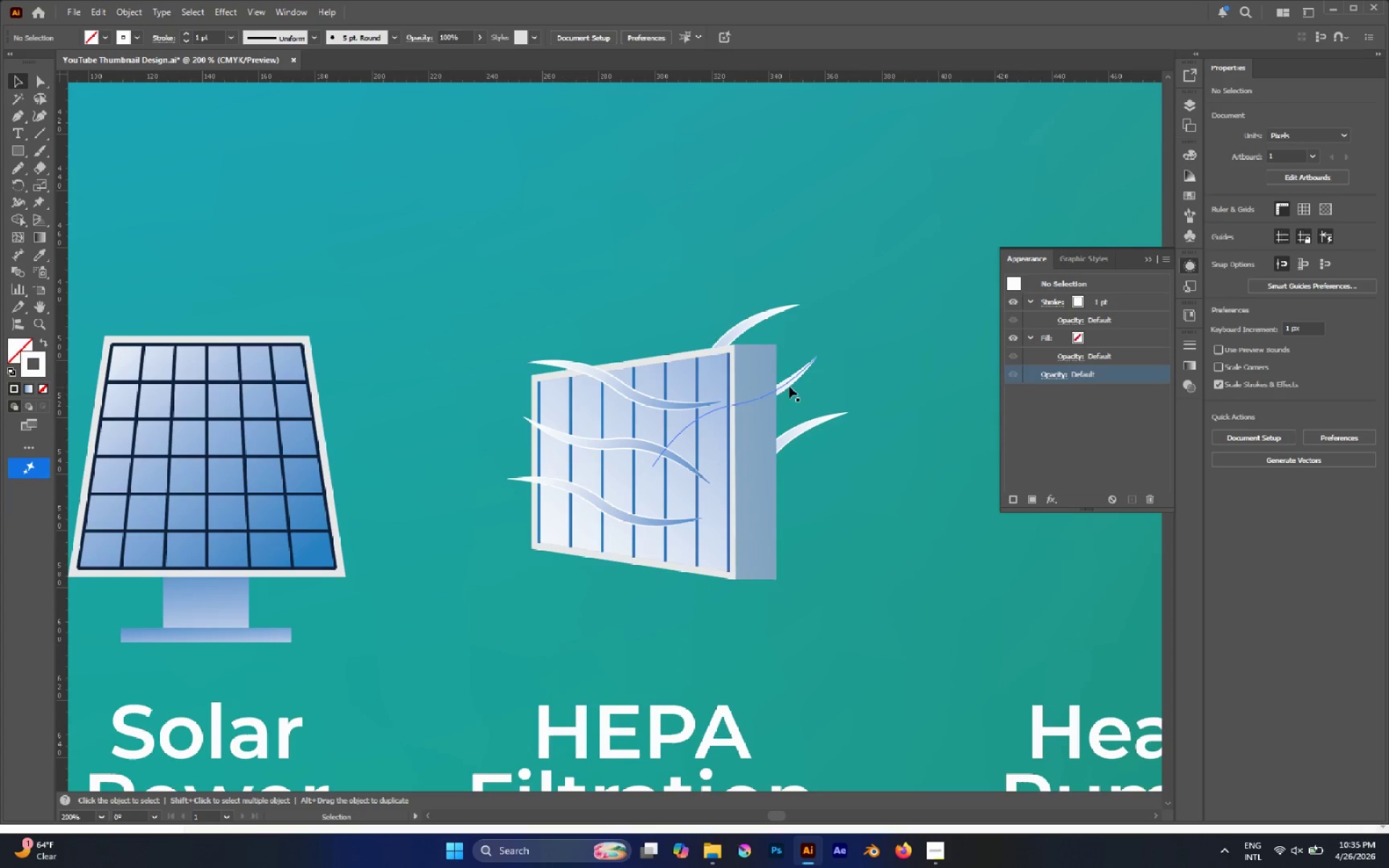 
left_click_drag(start_coordinate=[790, 385], to_coordinate=[852, 420])
 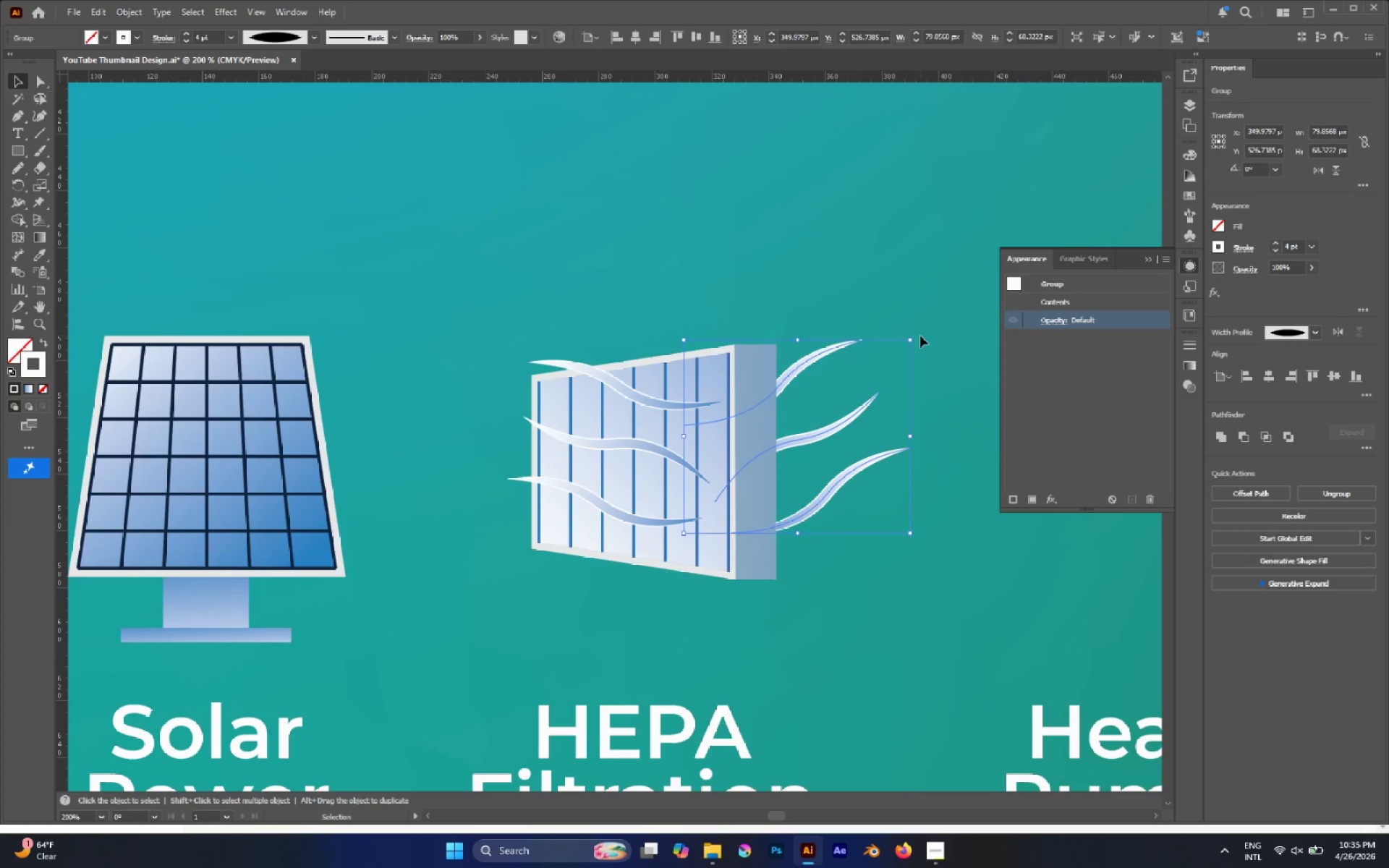 
left_click_drag(start_coordinate=[918, 336], to_coordinate=[935, 353])
 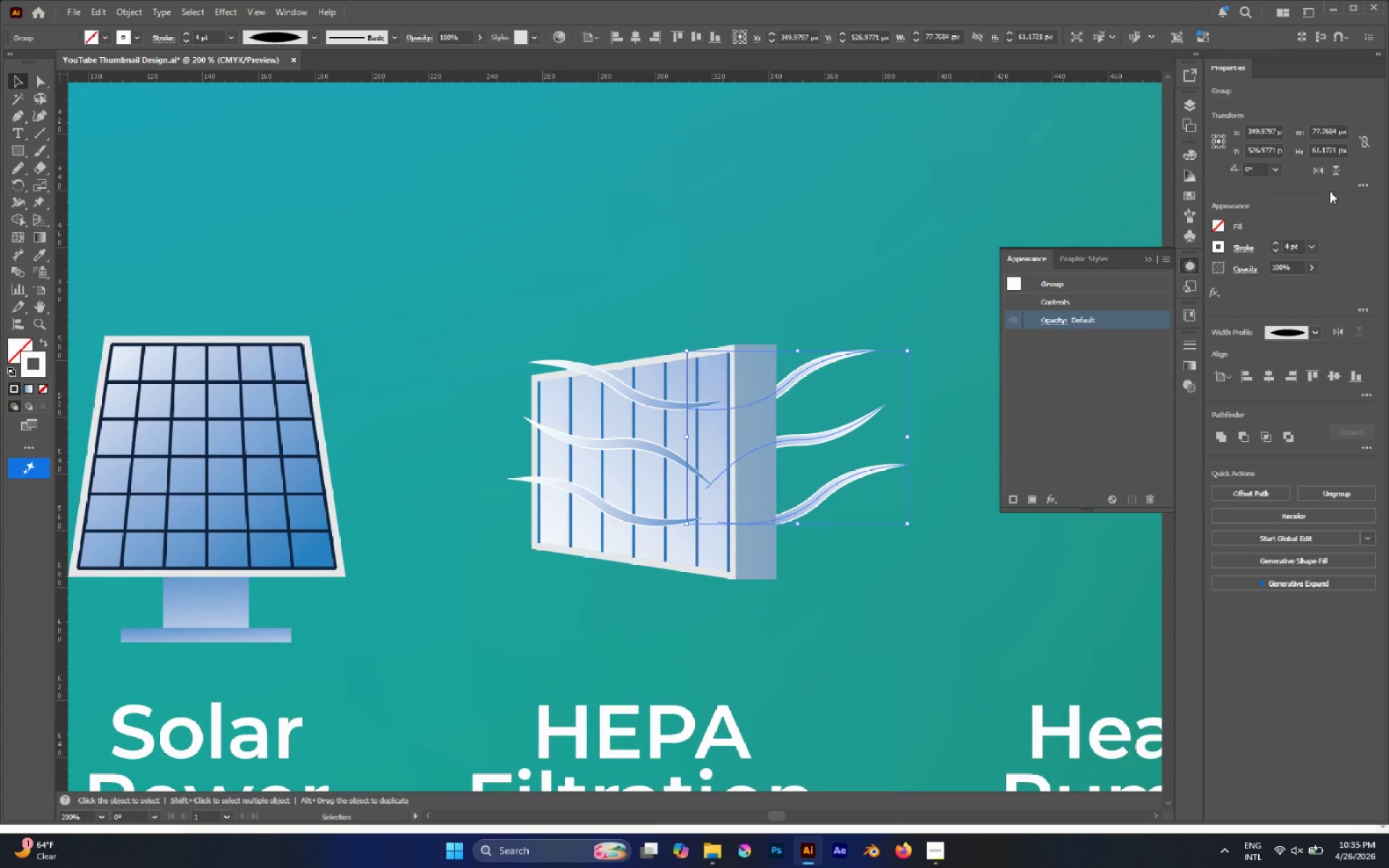 
left_click([1321, 175])
 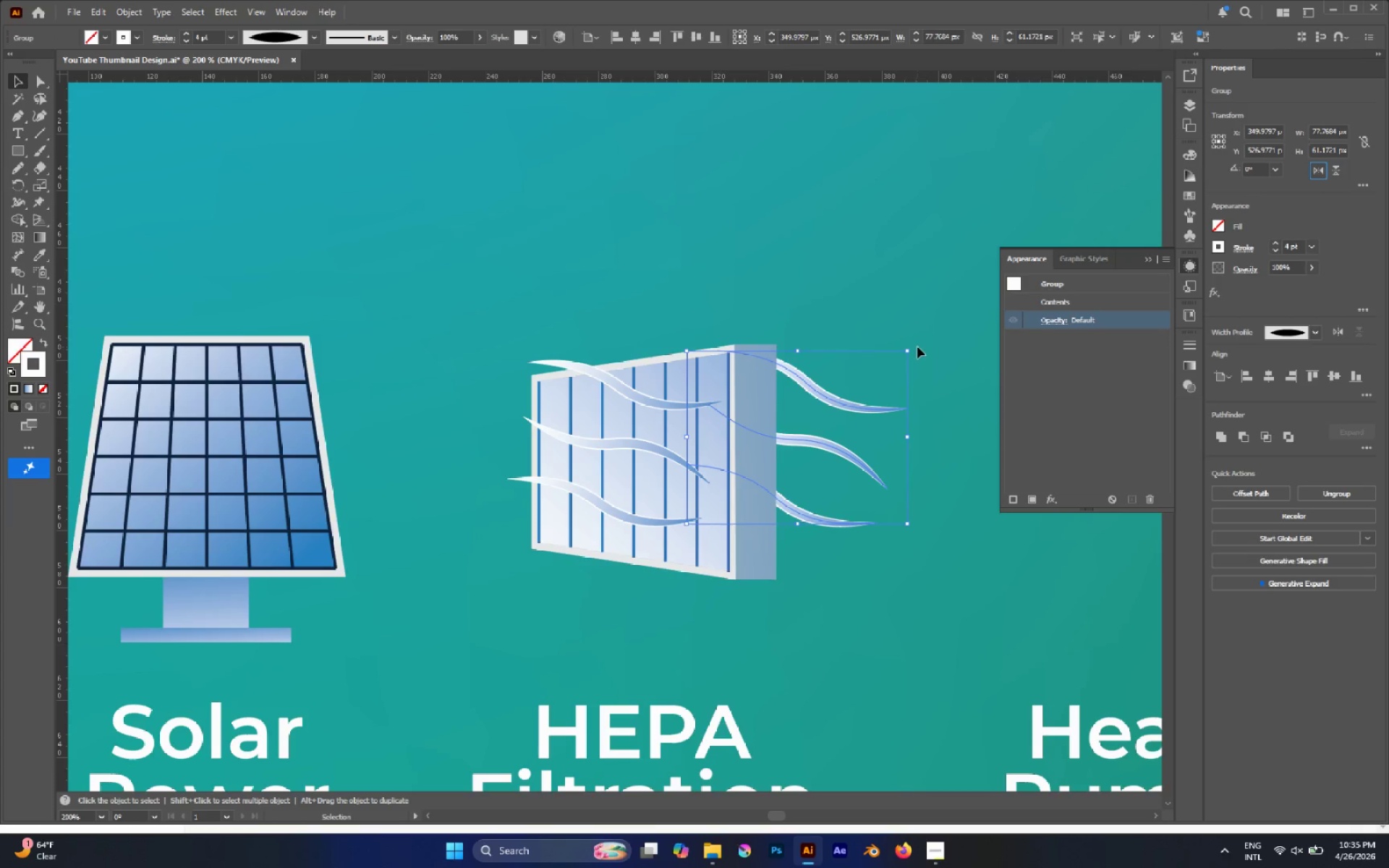 
left_click_drag(start_coordinate=[915, 349], to_coordinate=[844, 300])
 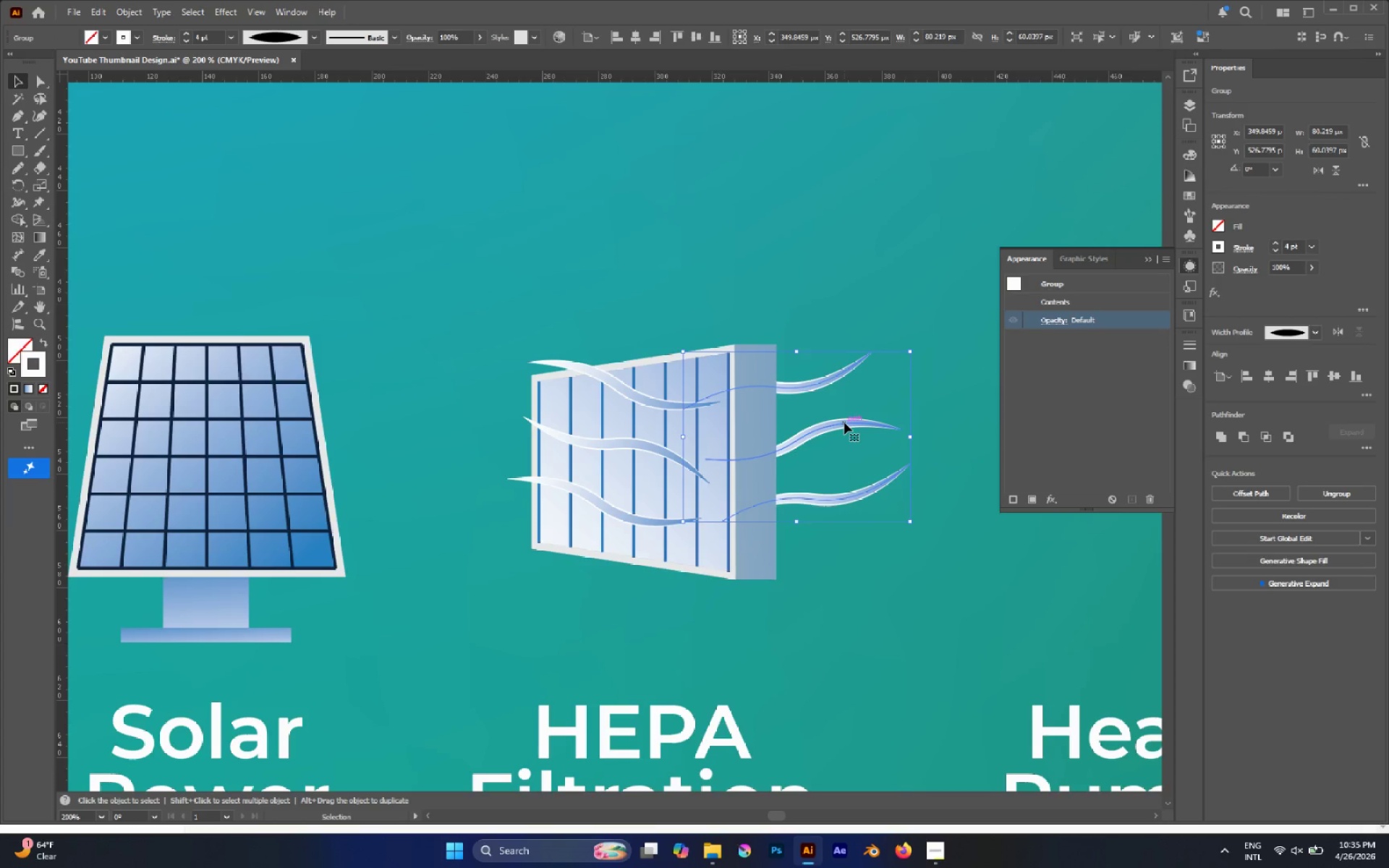 
left_click_drag(start_coordinate=[844, 422], to_coordinate=[823, 430])
 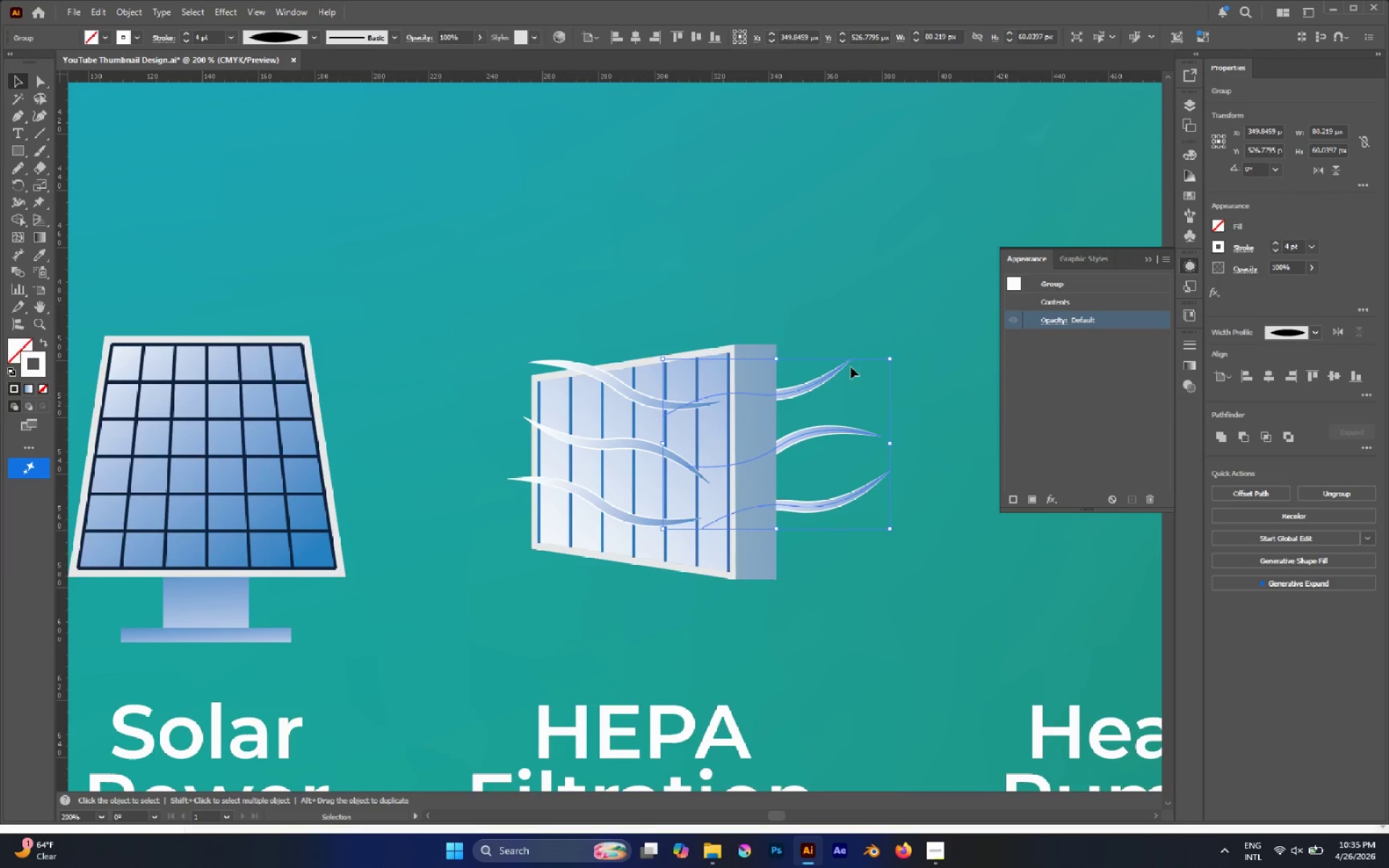 
left_click([892, 265])
 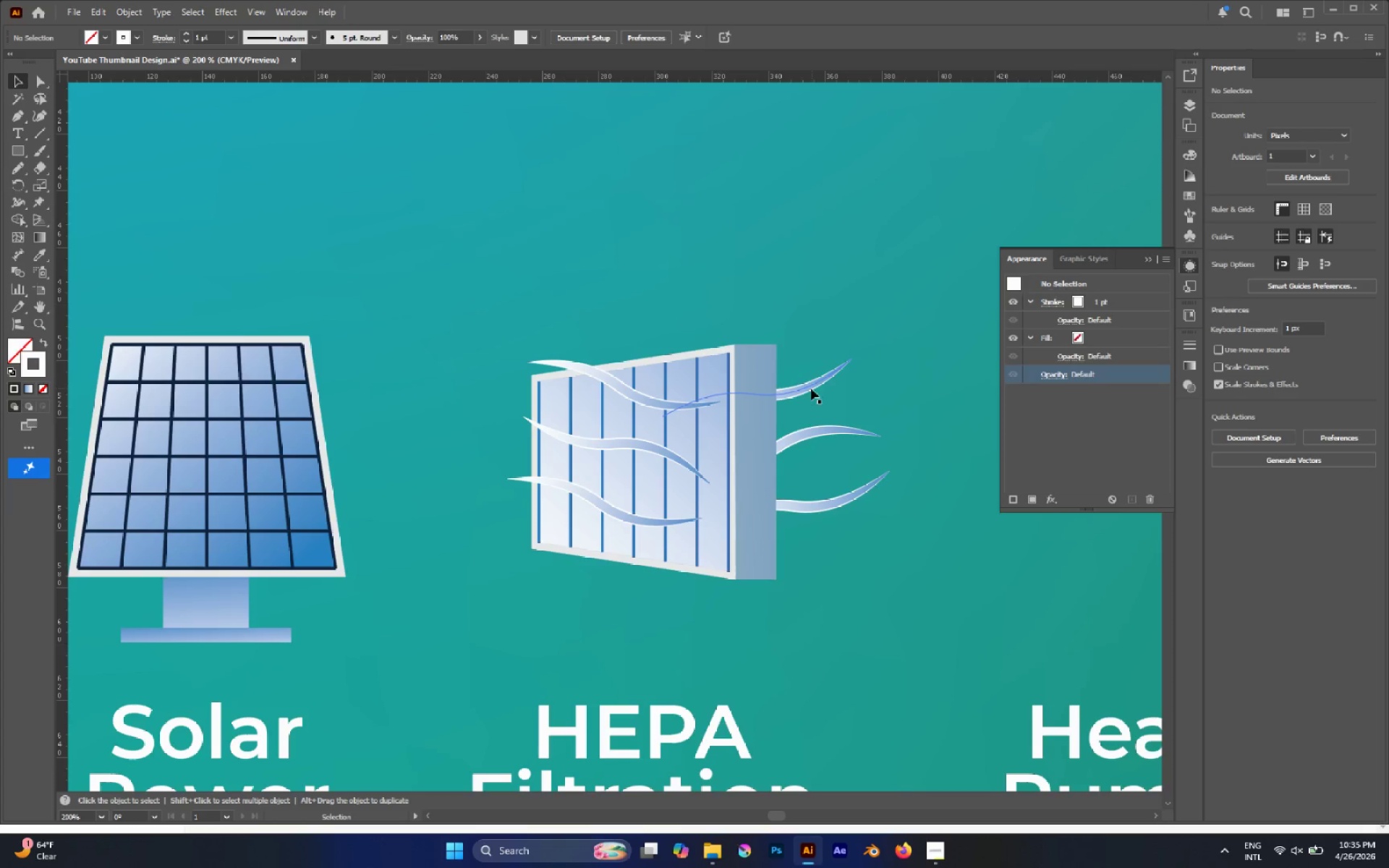 
wait(8.3)
 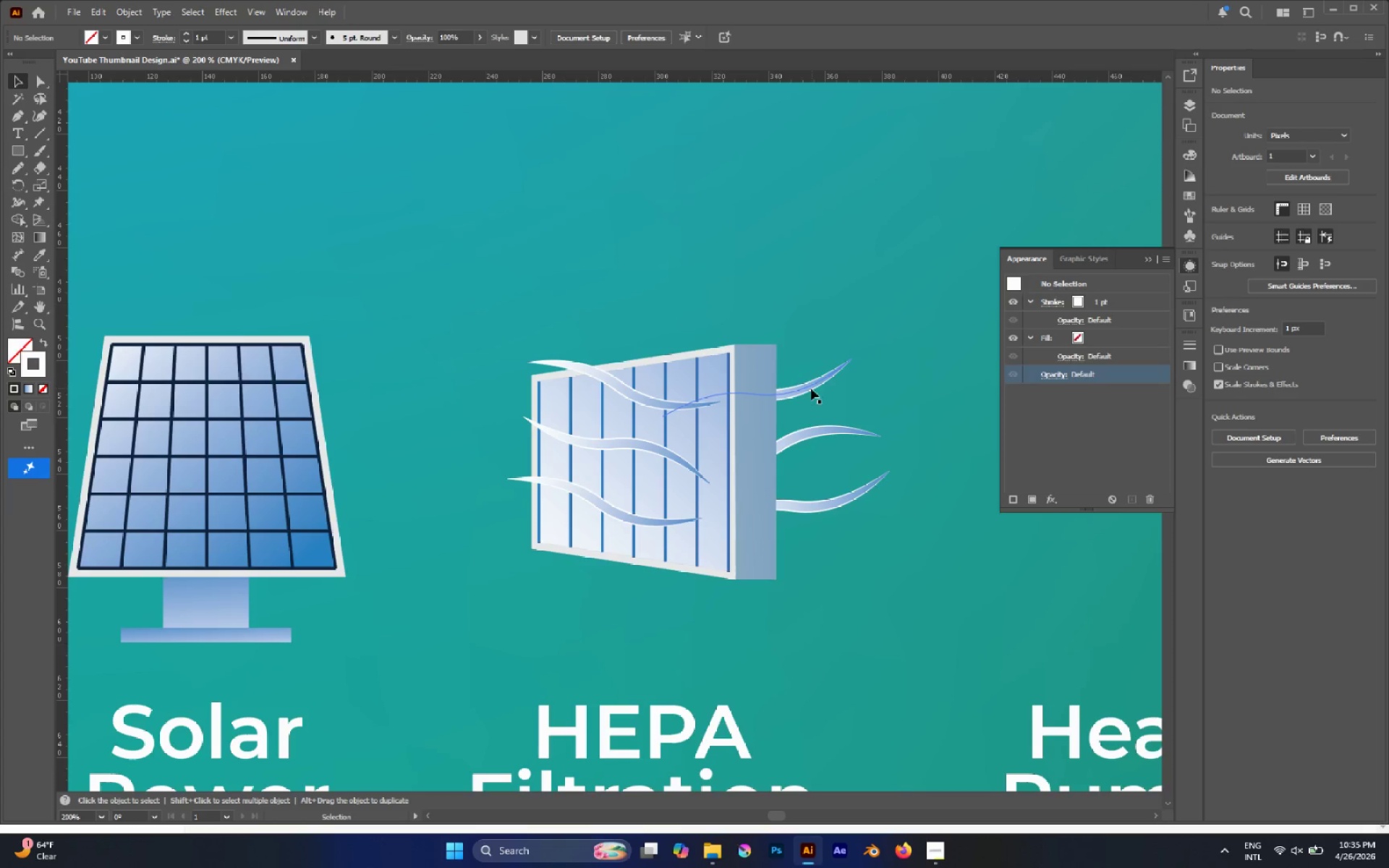 
double_click([1192, 370])
 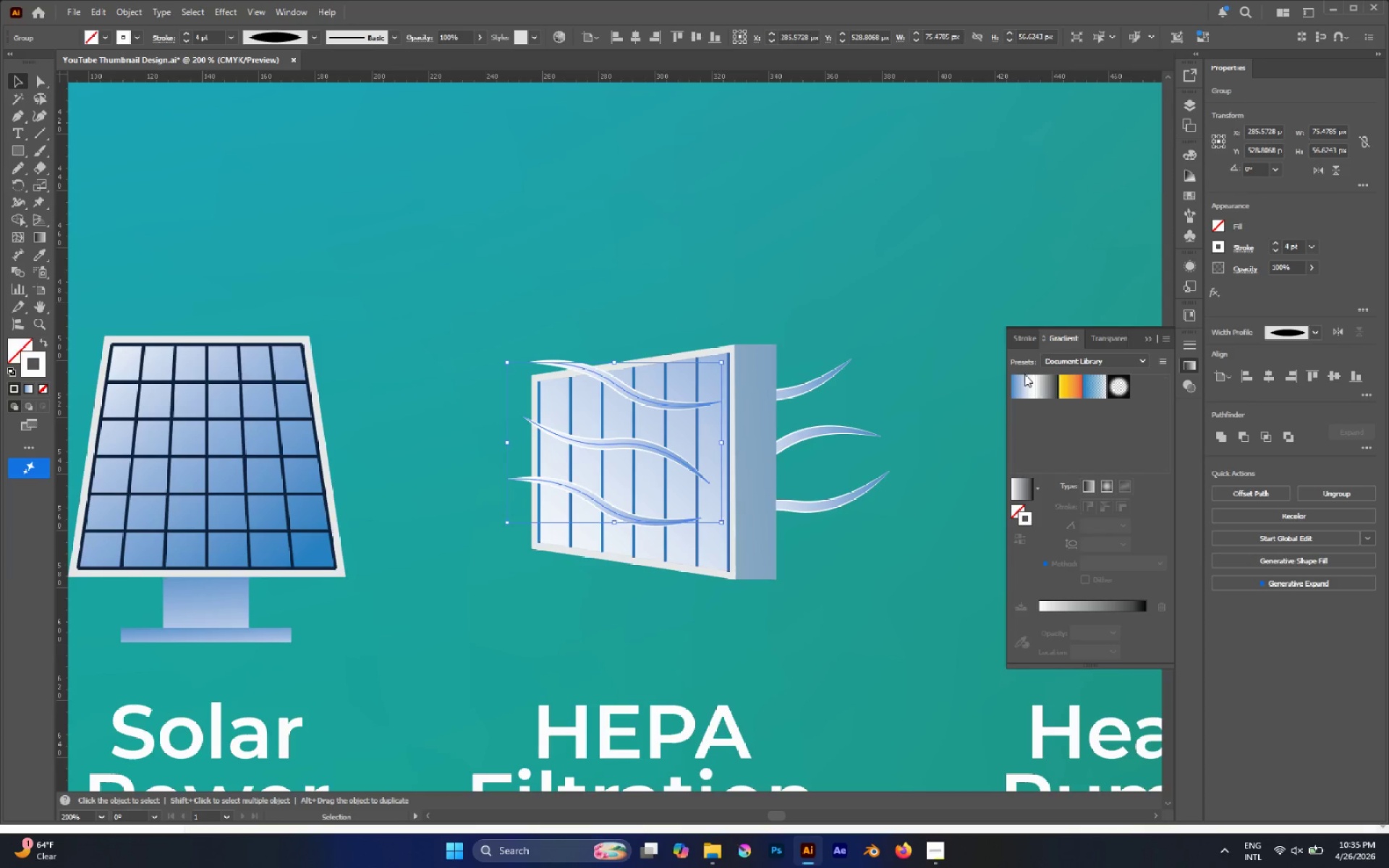 
wait(8.38)
 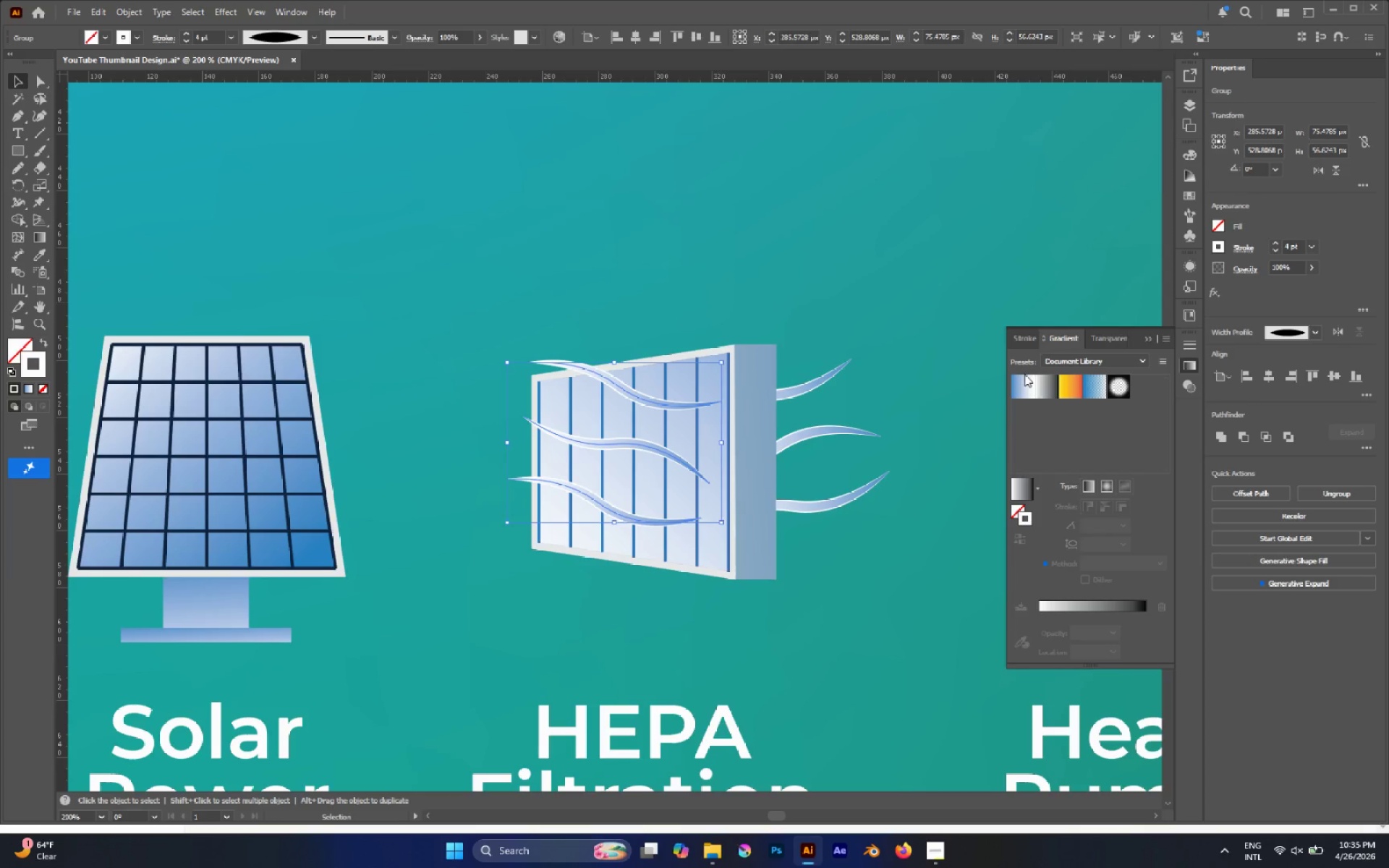 
key(A)
 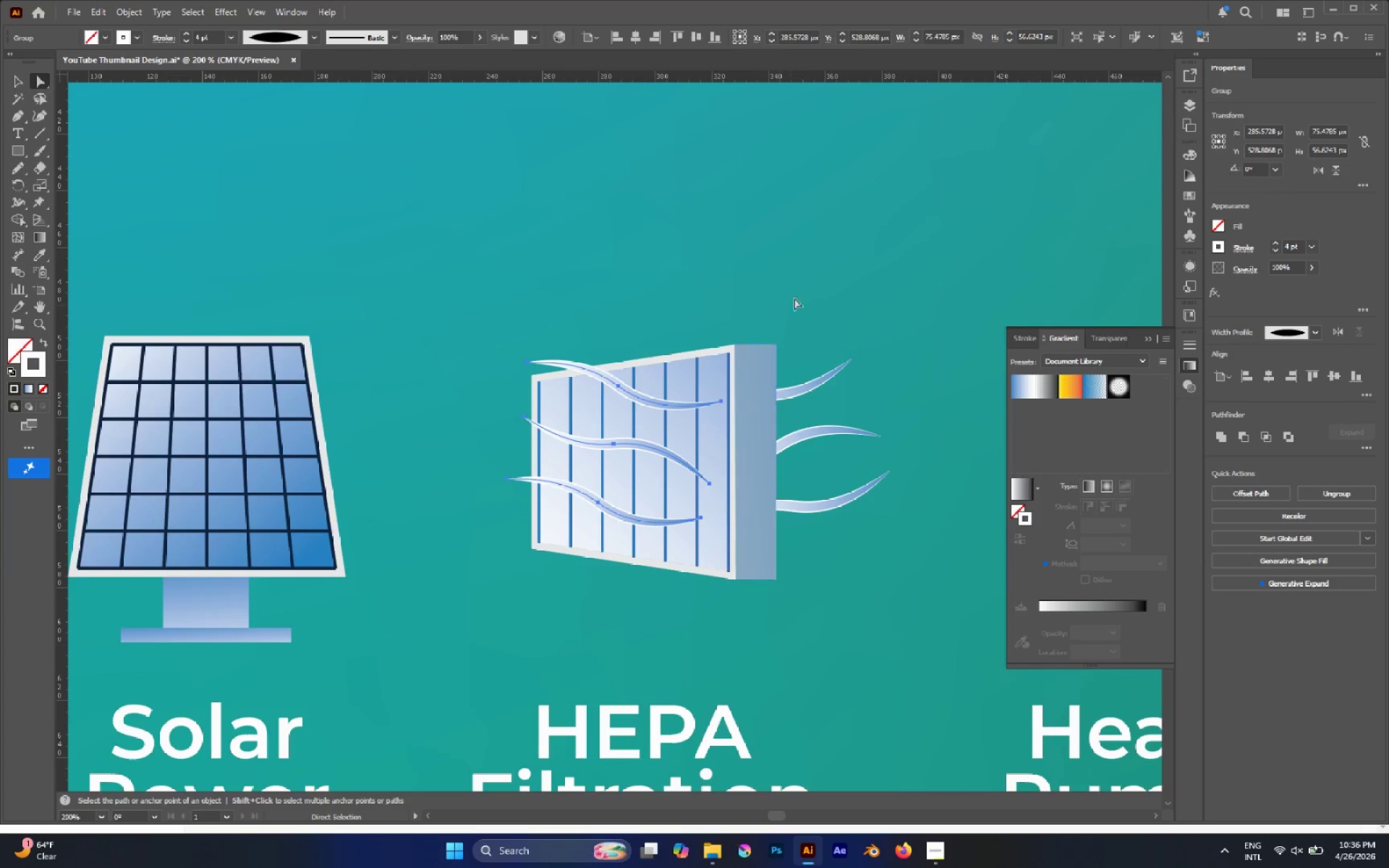 
left_click([802, 276])
 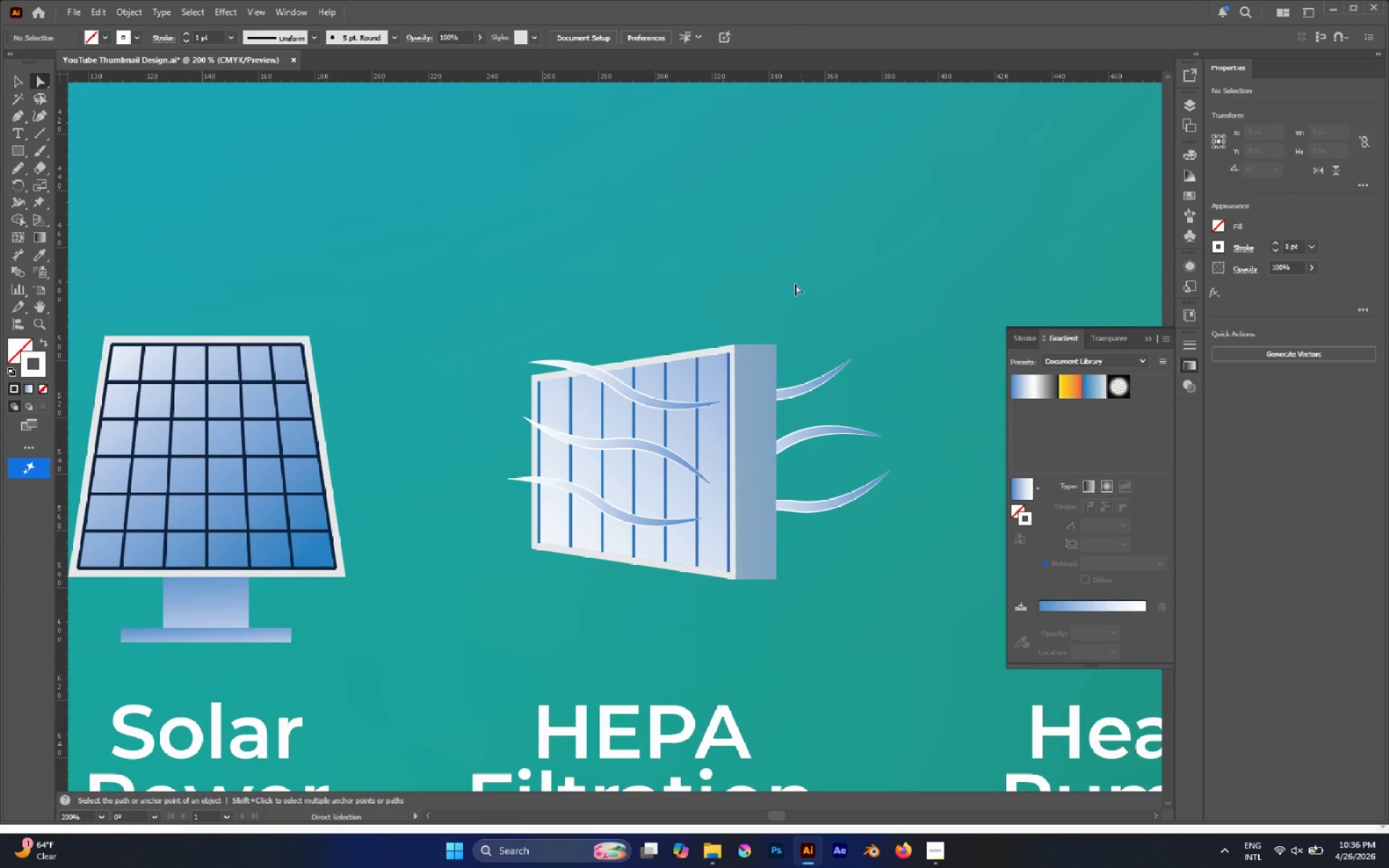 
hold_key(key=AltLeft, duration=0.39)
scroll: coordinate [629, 336], scroll_direction: down, amount: 2.0
 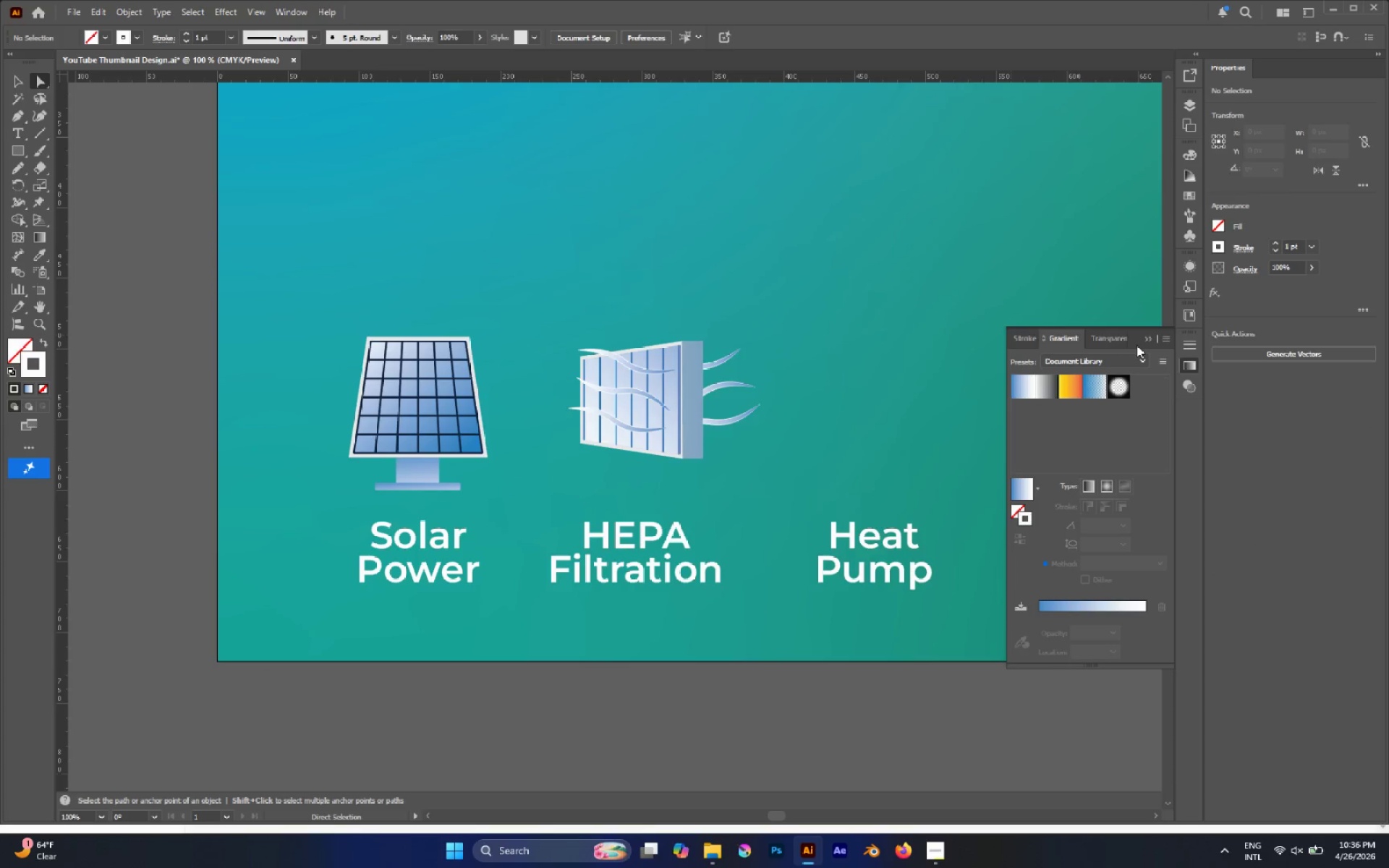 
left_click([1145, 341])
 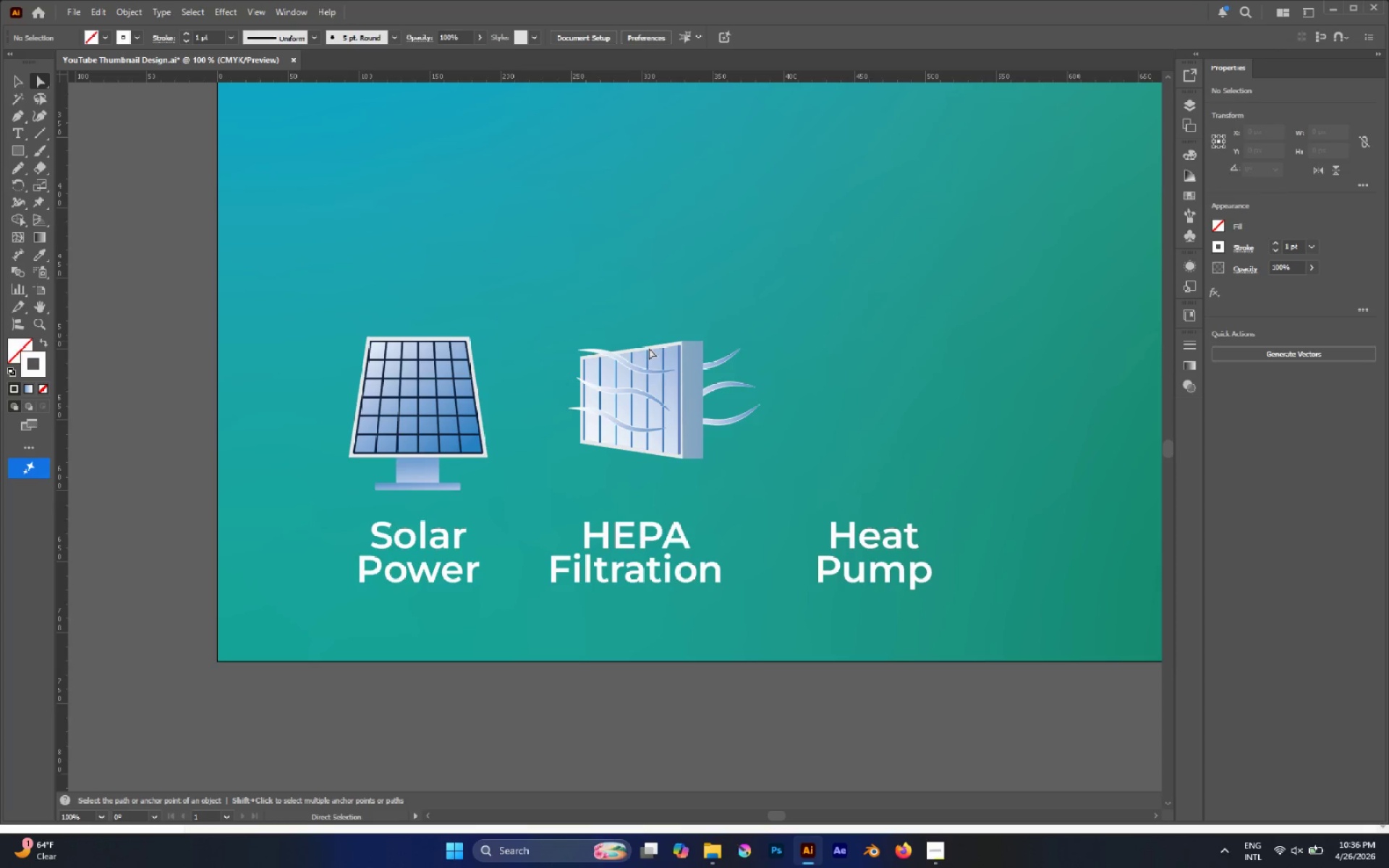 
hold_key(key=AltLeft, duration=1.0)
scroll: coordinate [647, 375], scroll_direction: up, amount: 2.0
 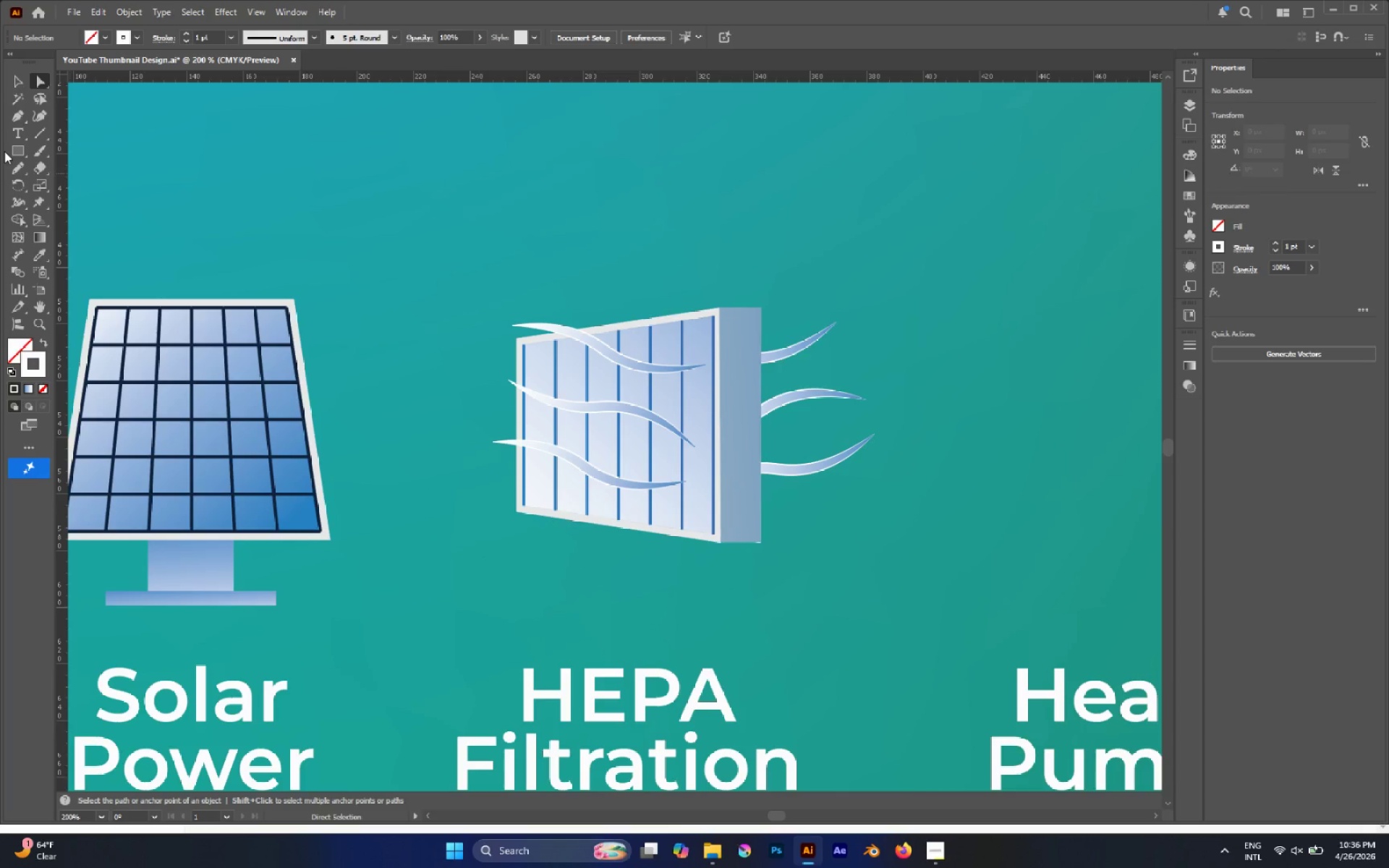 
wait(6.34)
 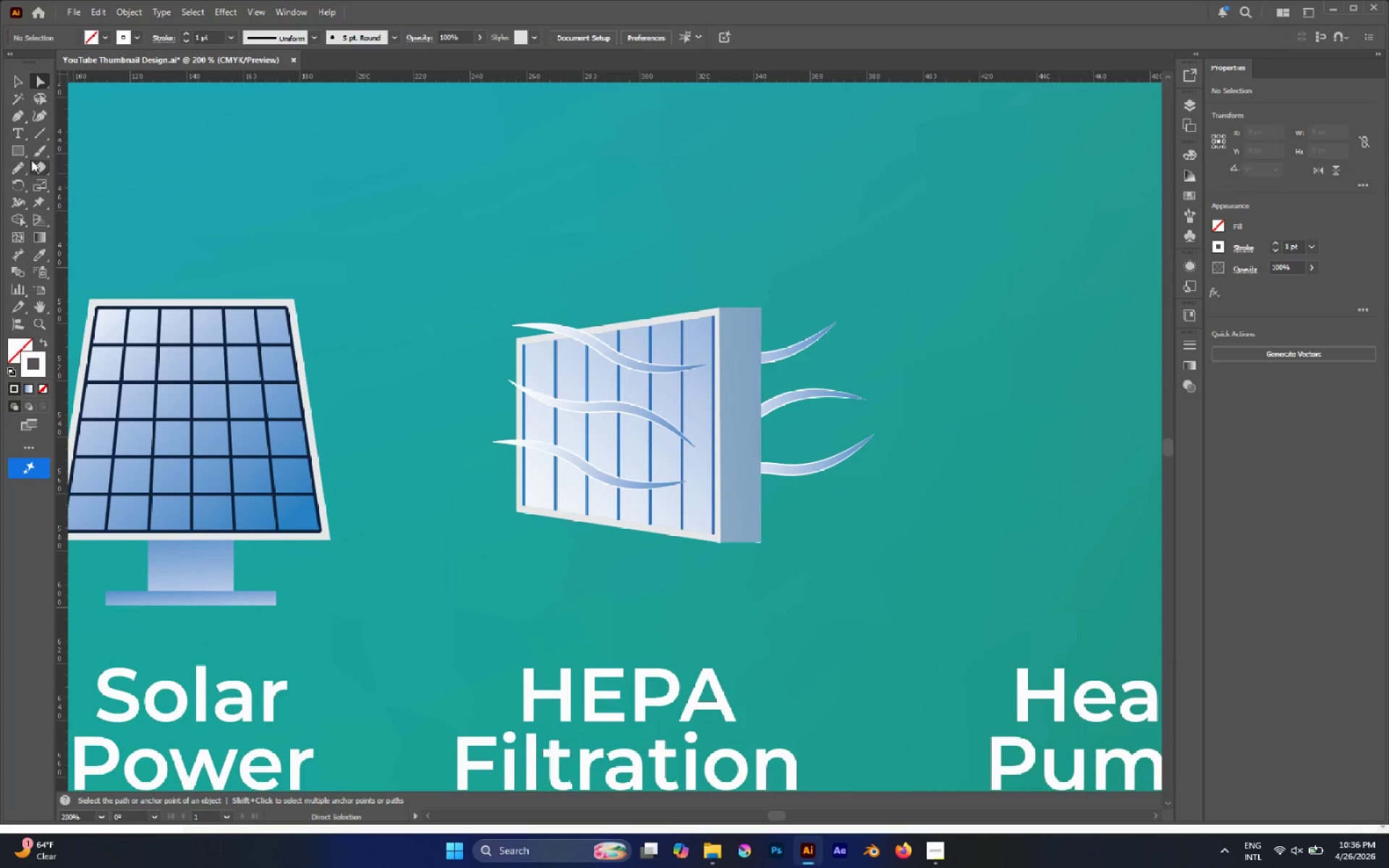 
key(A)
 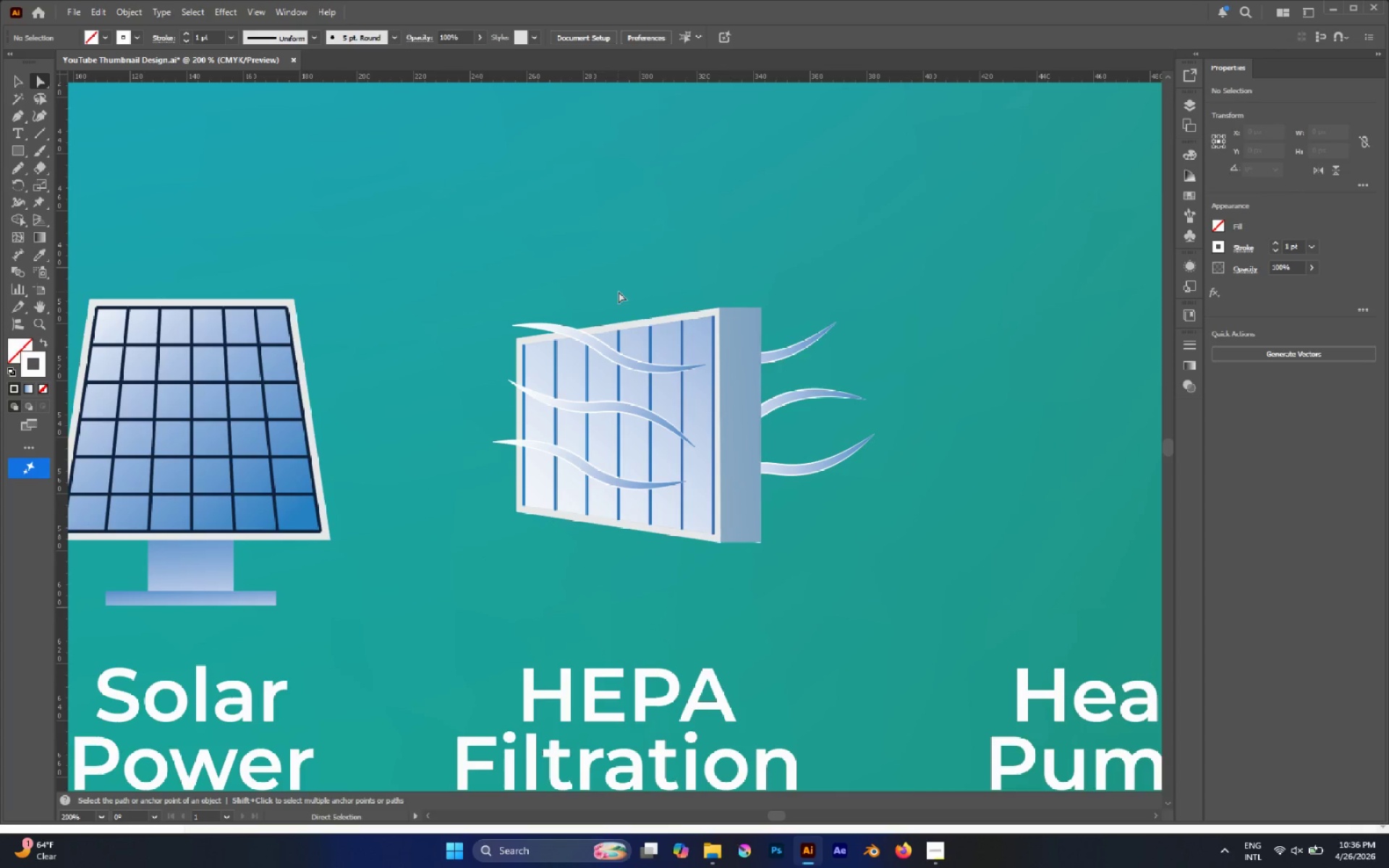 
hold_key(key=AltLeft, duration=1.44)
 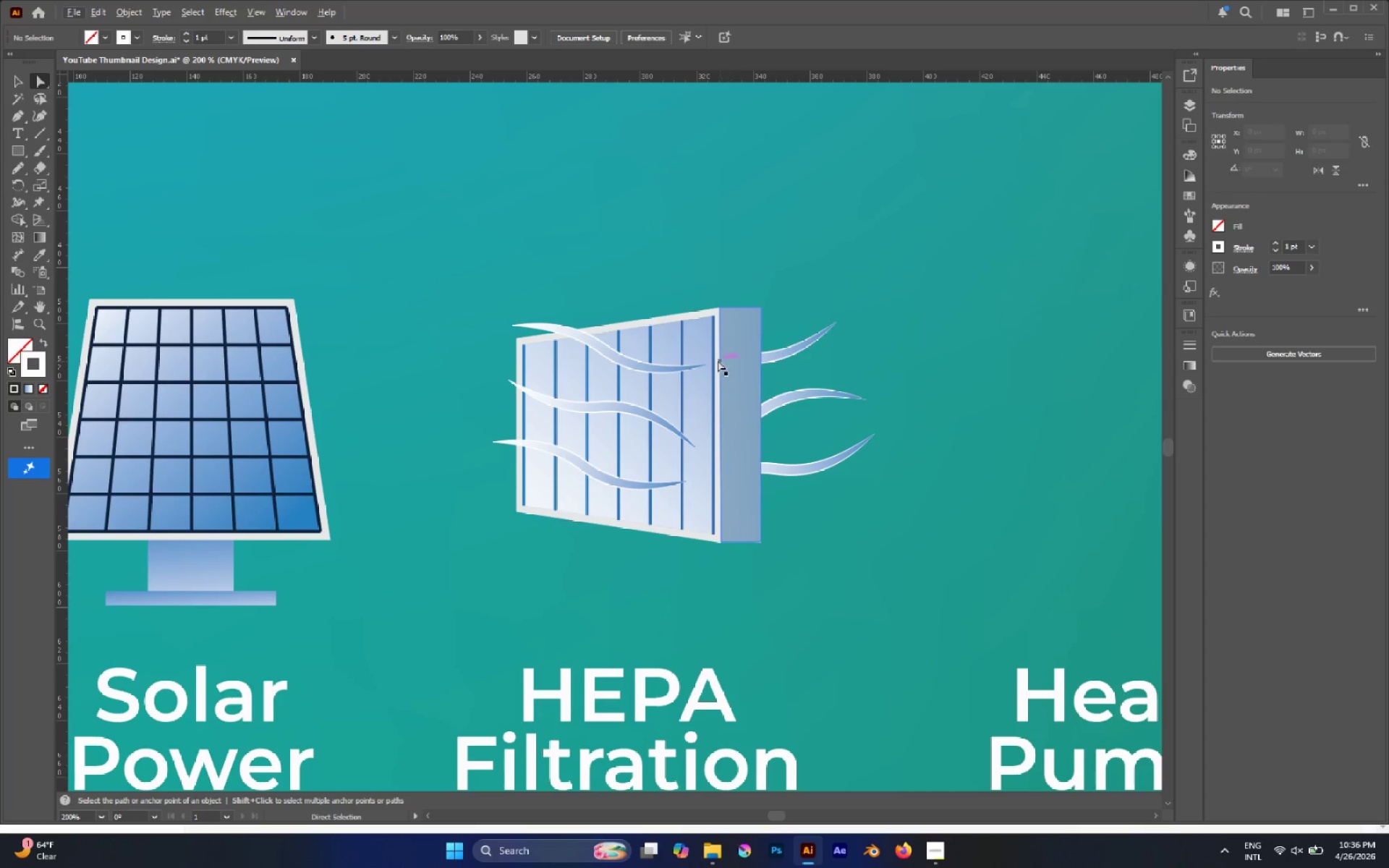 
hold_key(key=AltLeft, duration=1.05)
left_click([714, 354])
 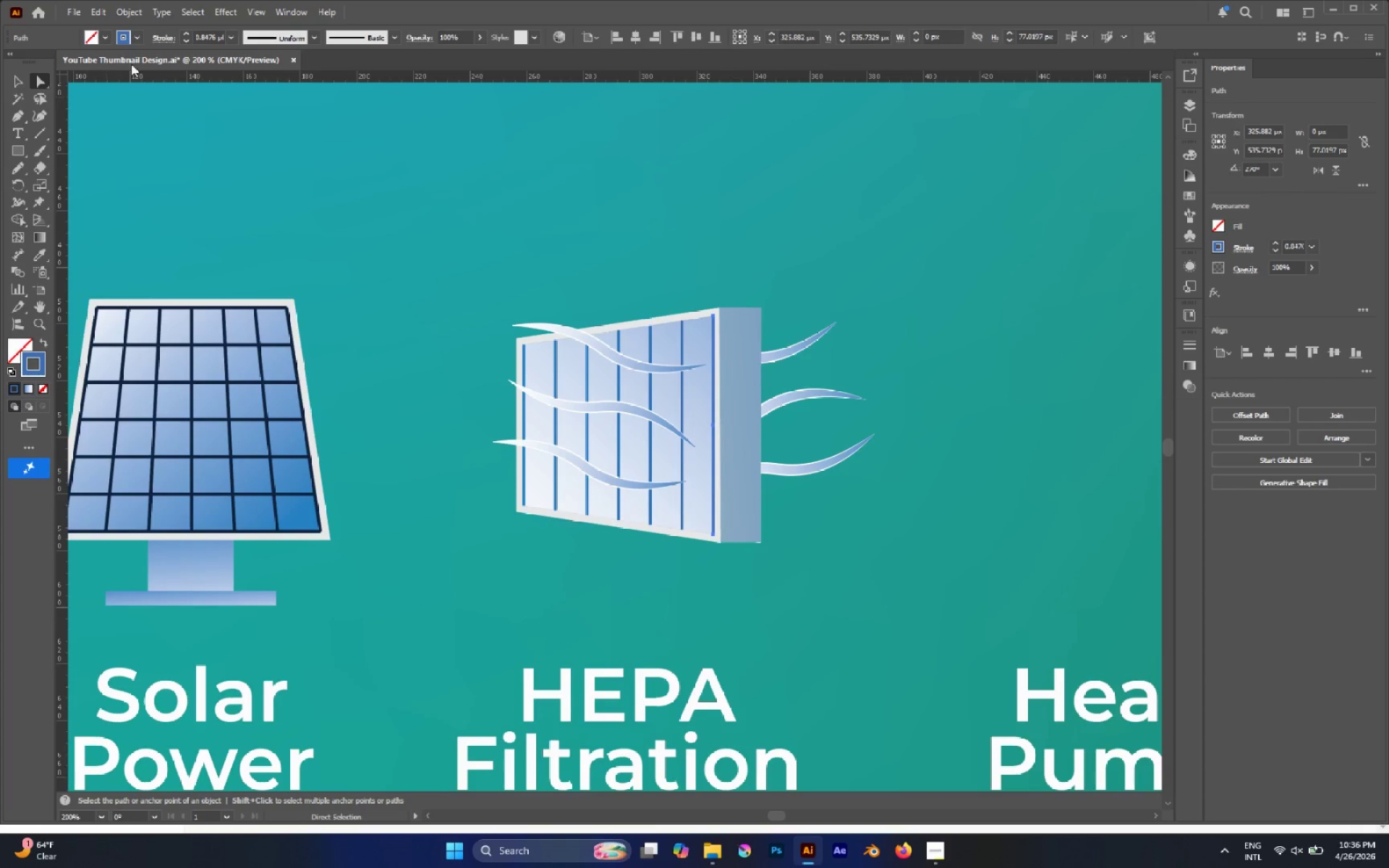 
left_click([162, 33])
 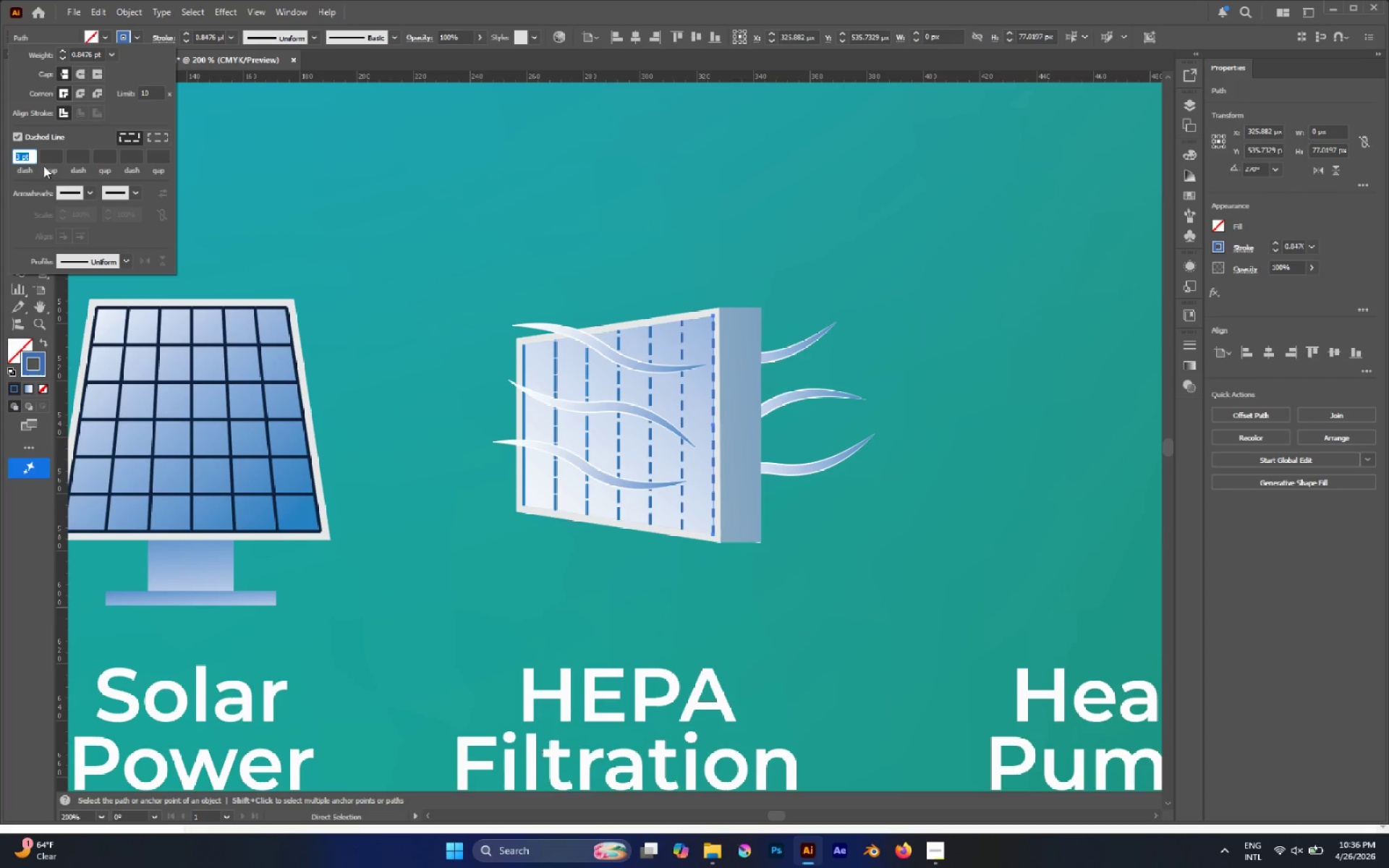 
left_click([86, 194])
 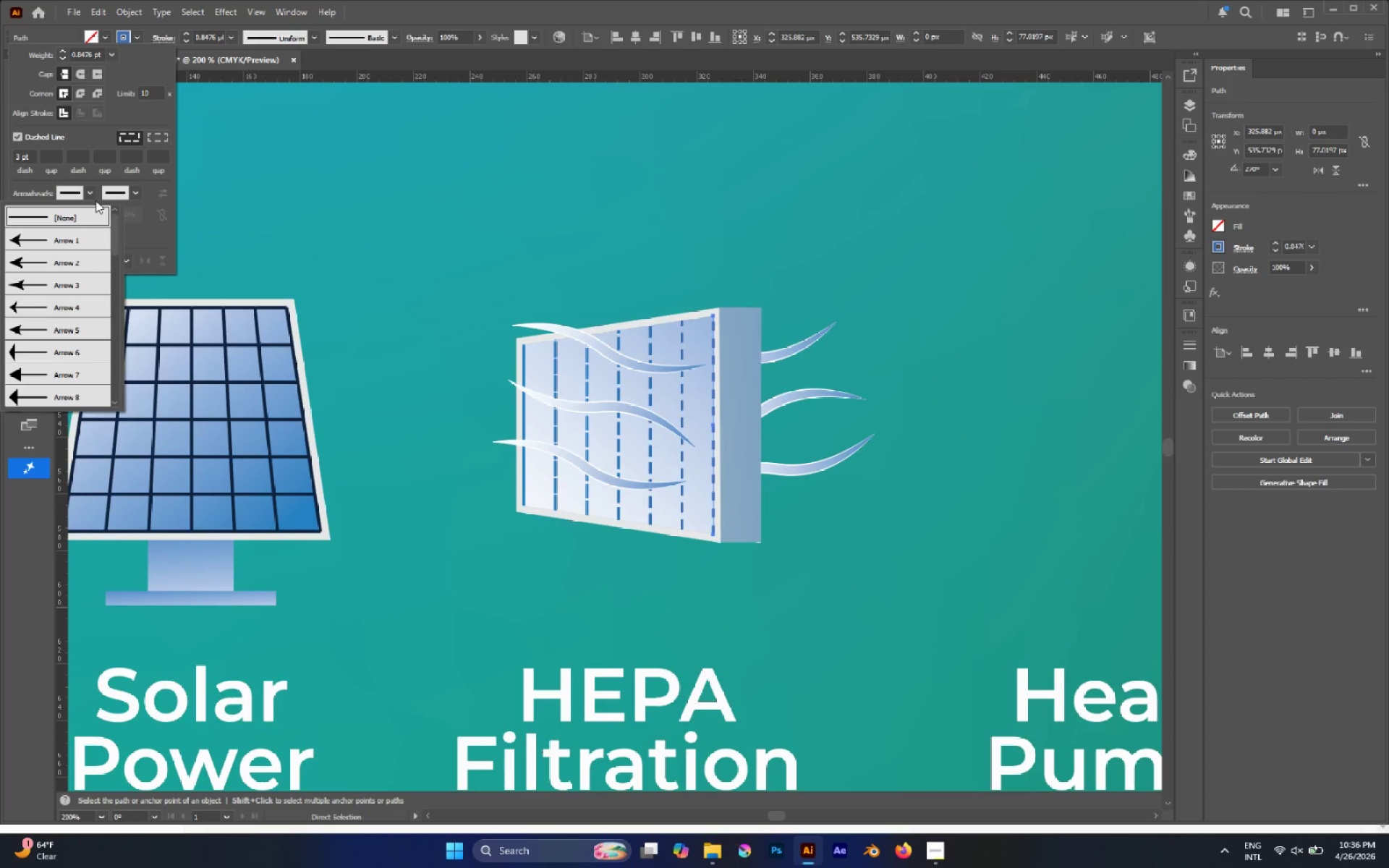 
left_click([92, 196])
 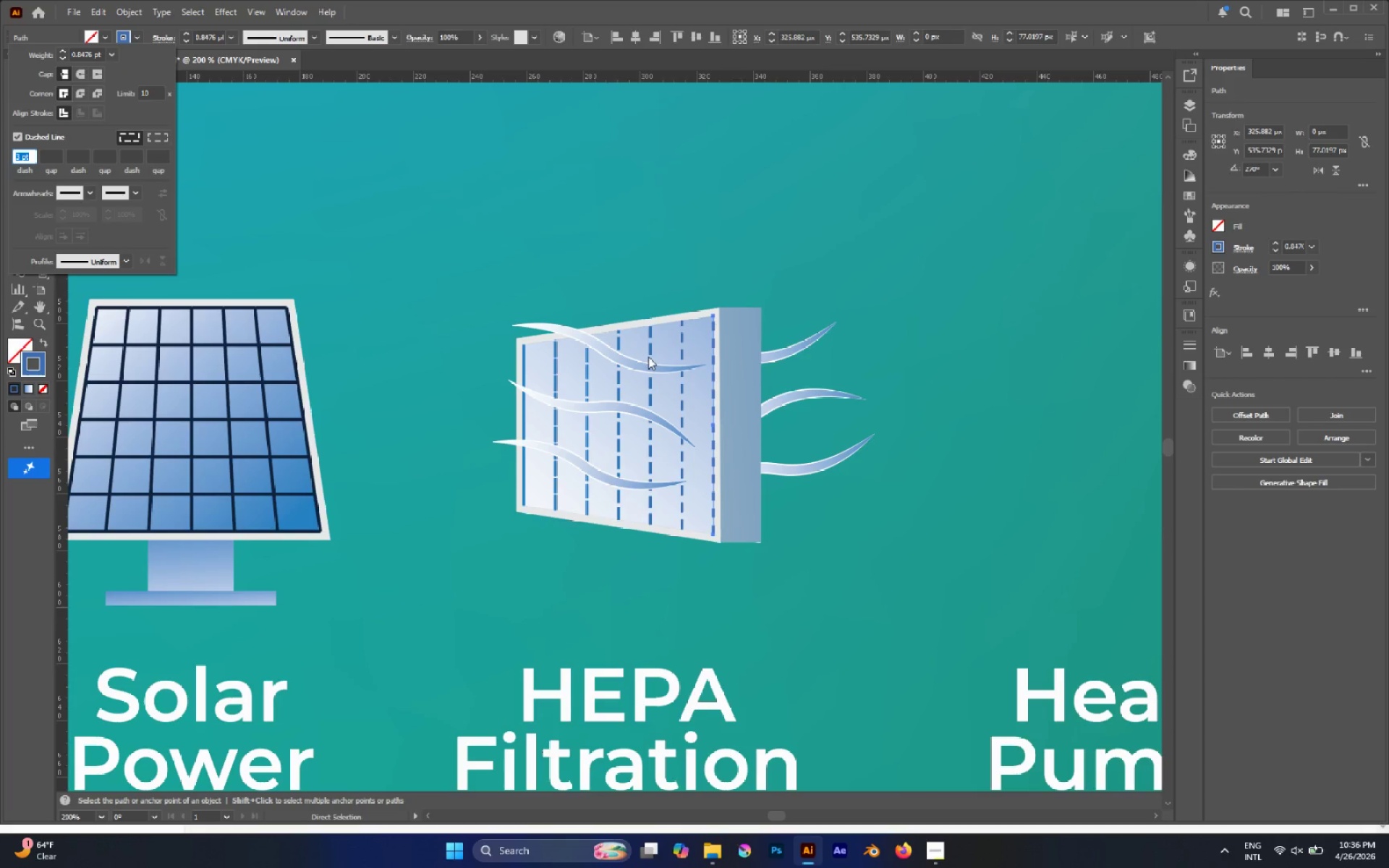 
hold_key(key=AltLeft, duration=0.53)
scroll: coordinate [713, 386], scroll_direction: up, amount: 1.0
 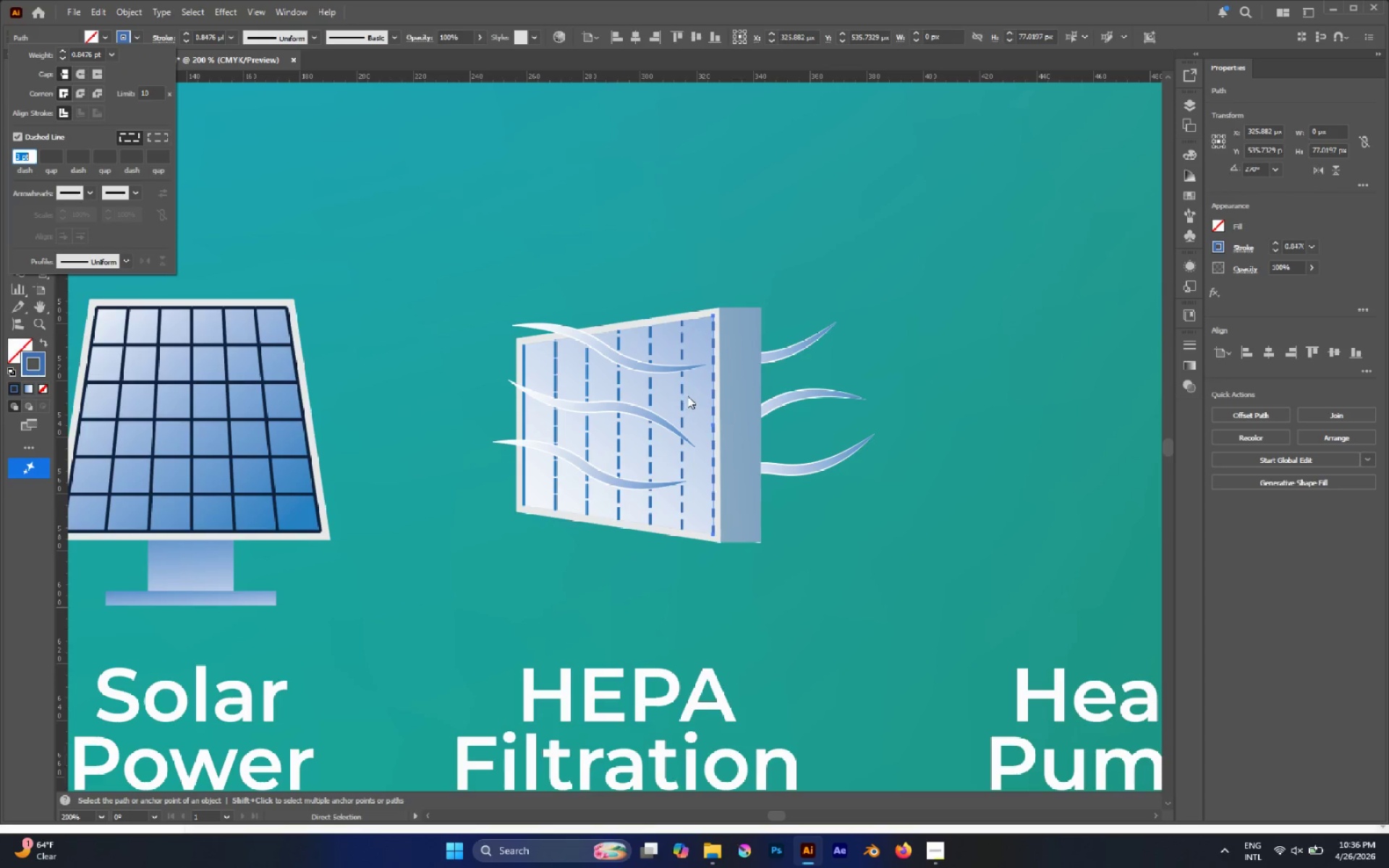 
left_click([692, 395])
 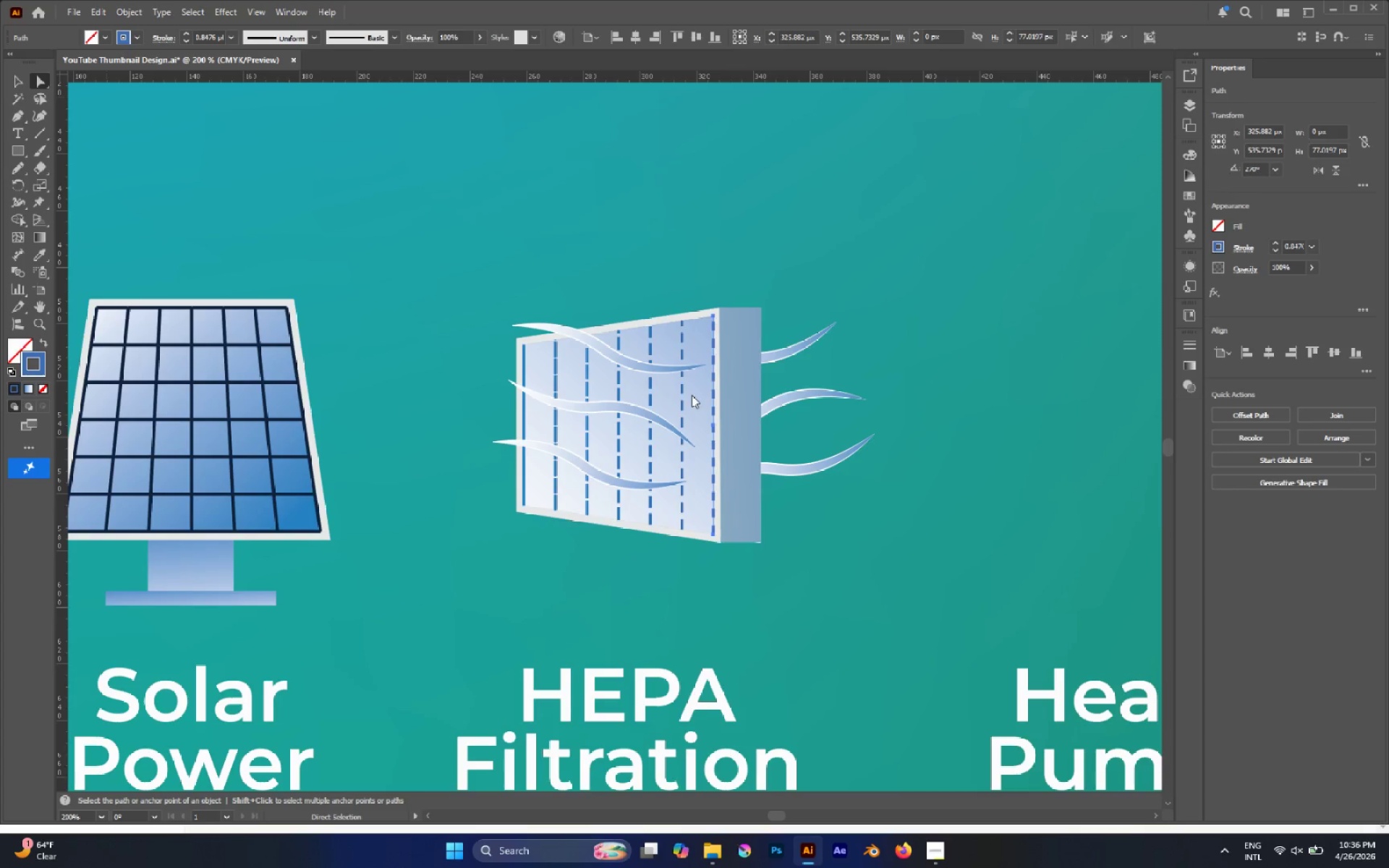 
hold_key(key=AltLeft, duration=0.55)
scroll: coordinate [700, 396], scroll_direction: up, amount: 3.0
 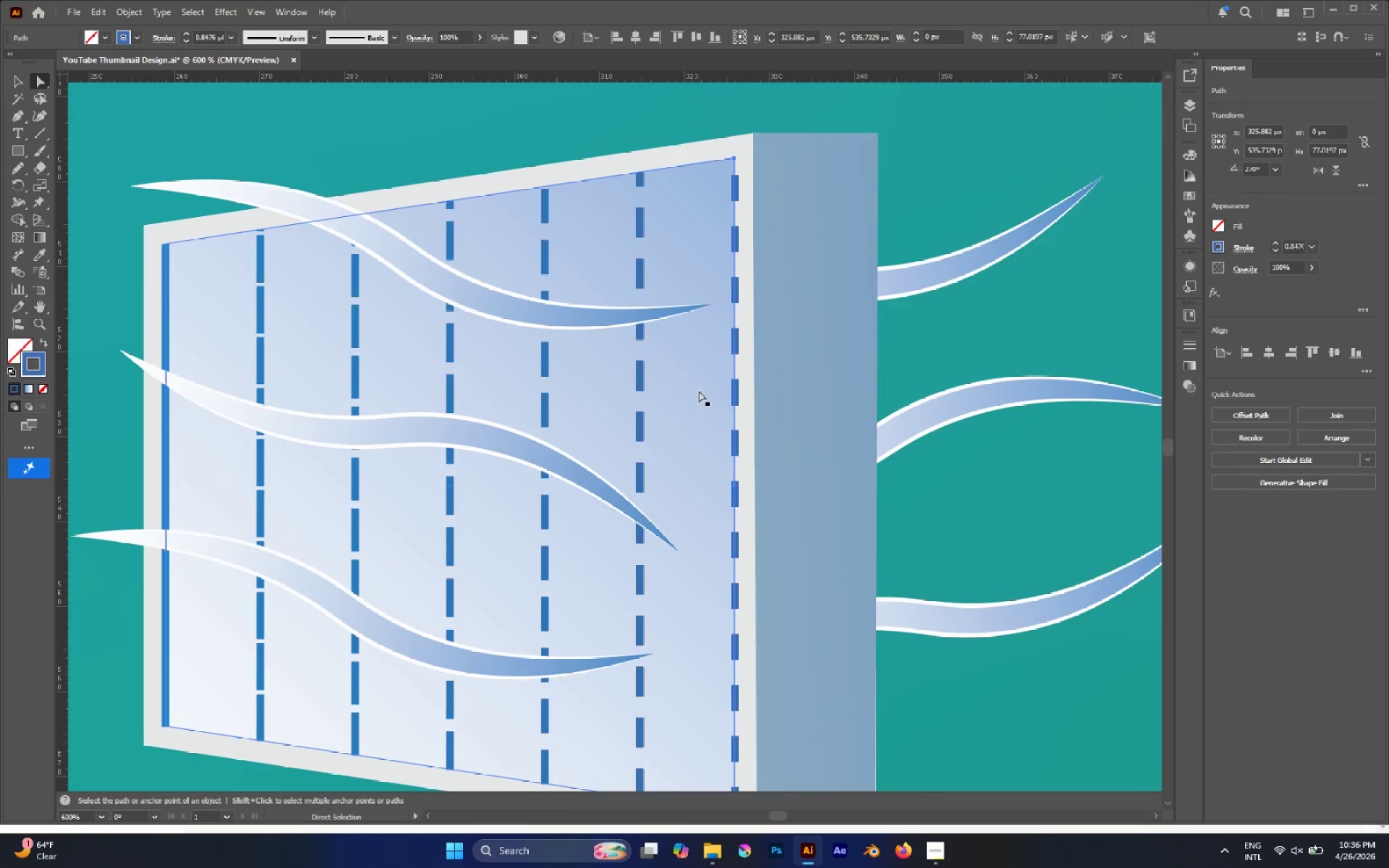 
hold_key(key=AltLeft, duration=0.34)
scroll: coordinate [701, 378], scroll_direction: down, amount: 2.0
 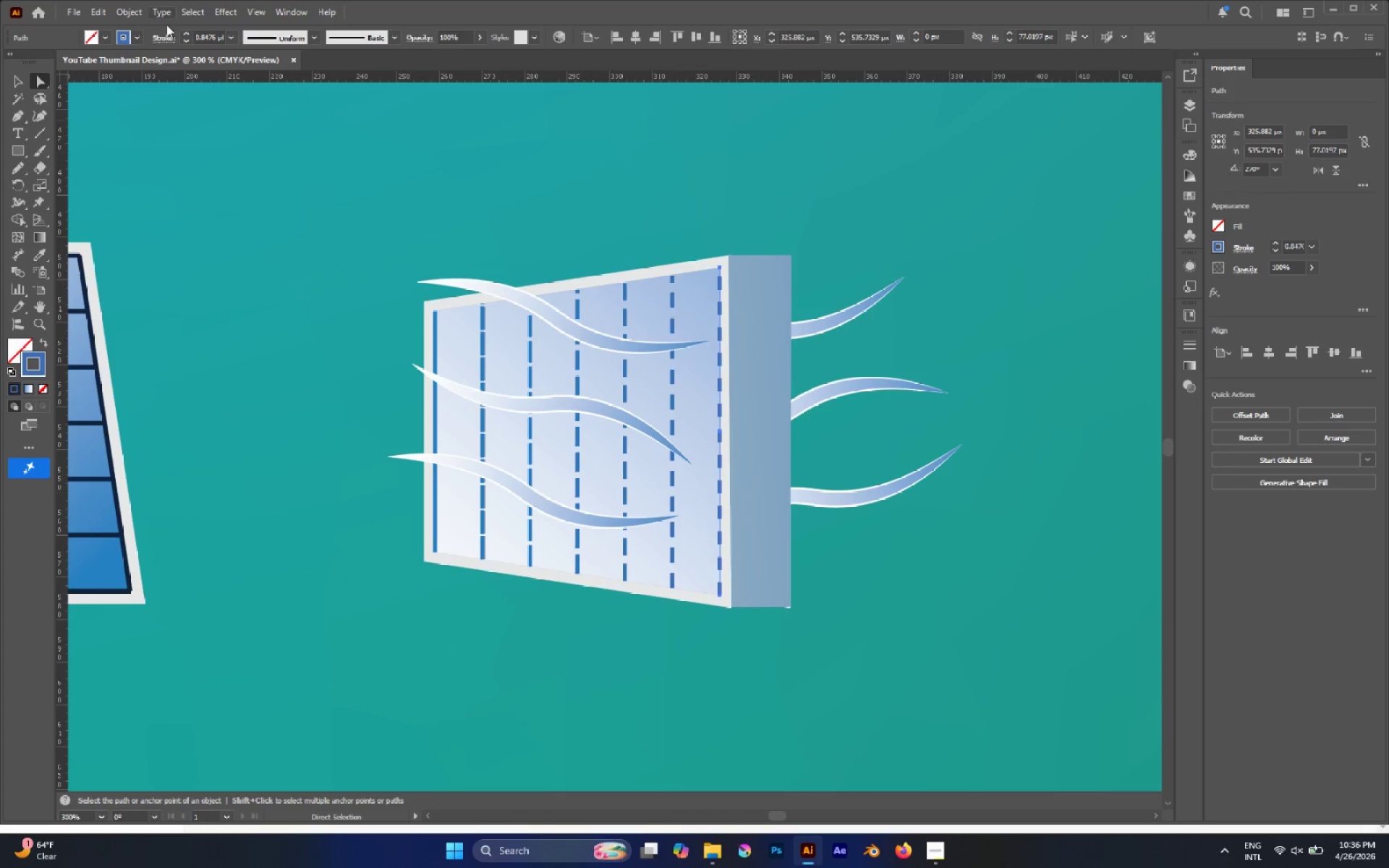 
left_click([164, 34])
 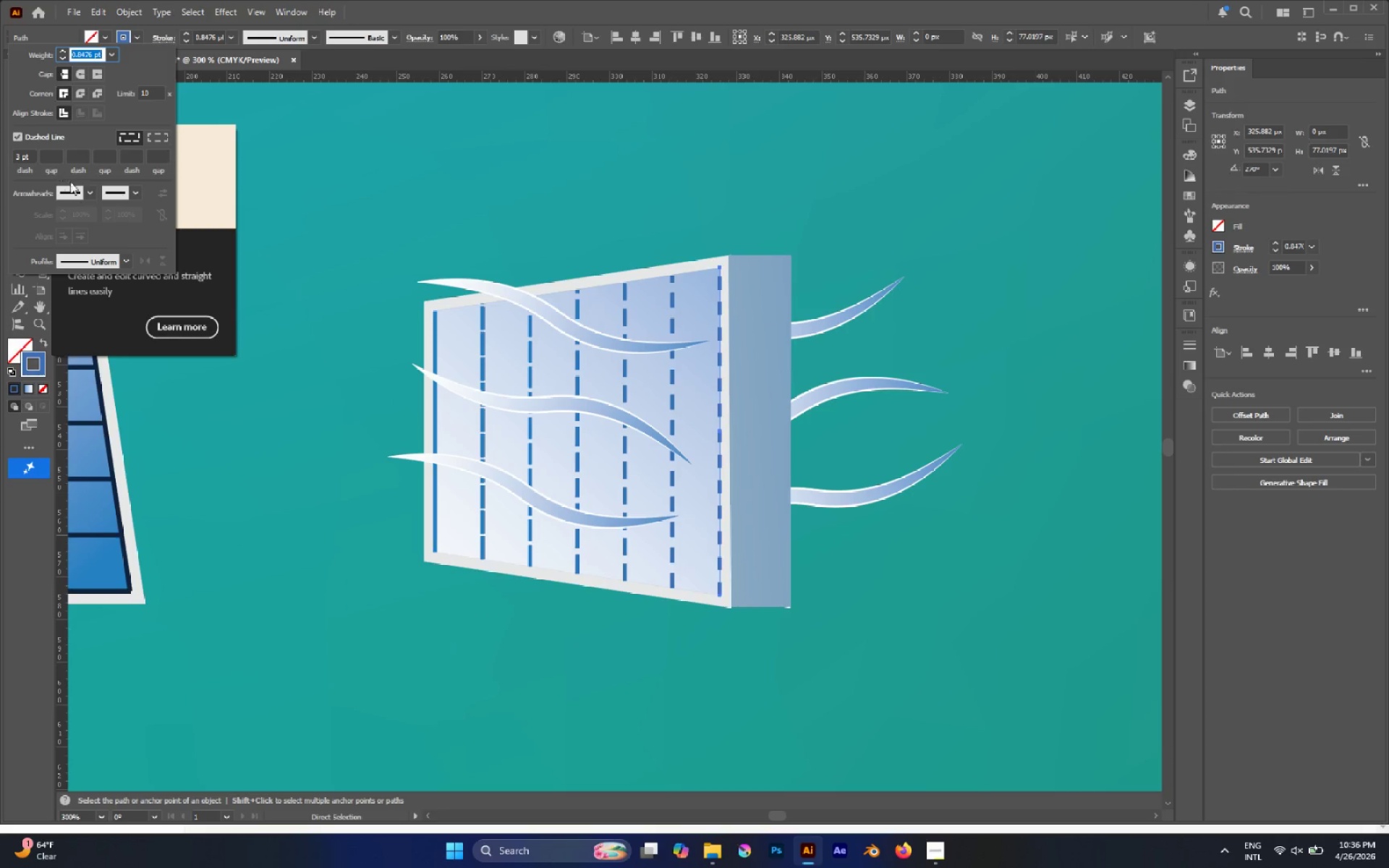 
left_click([90, 192])
 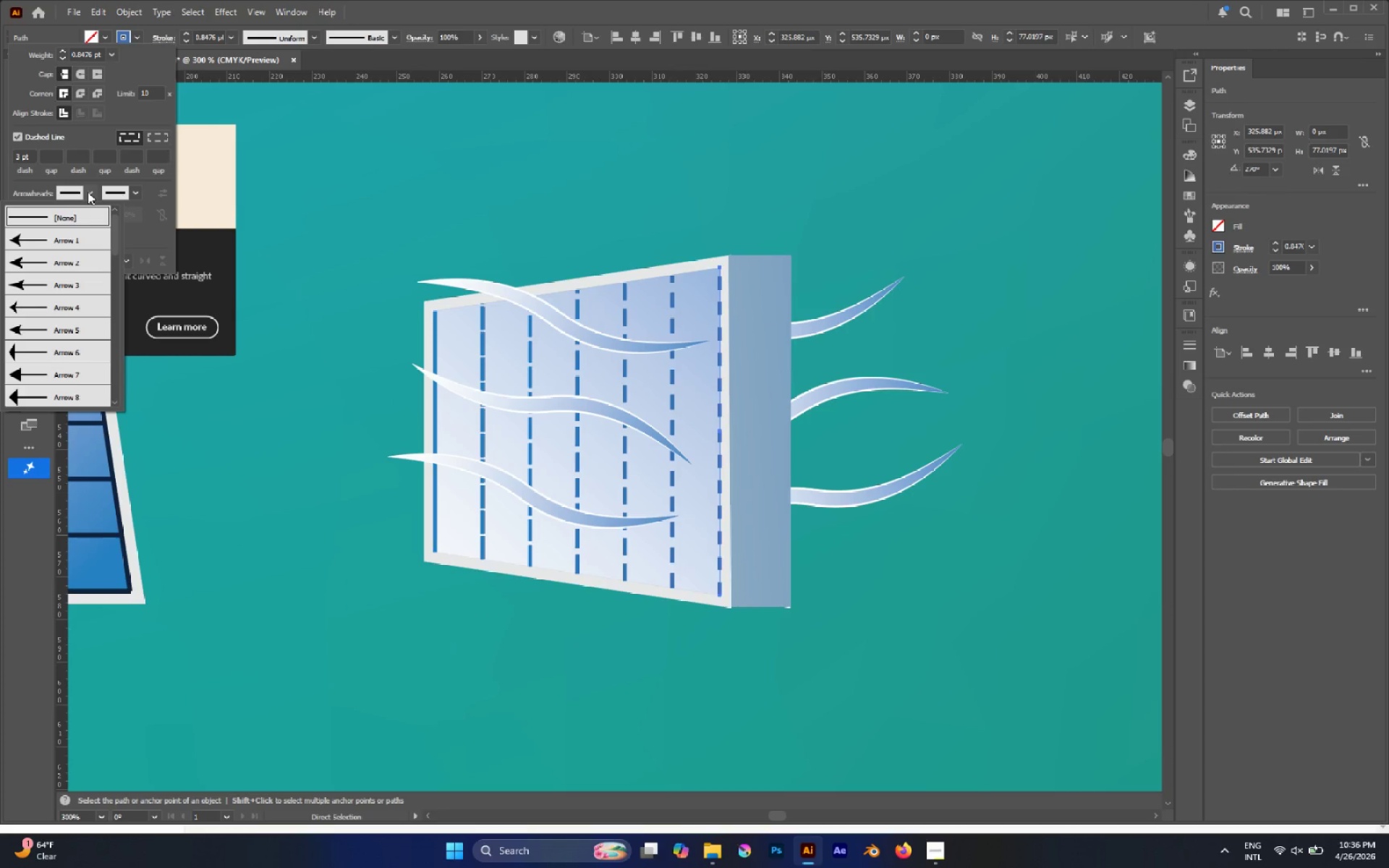 
left_click([18, 160])
 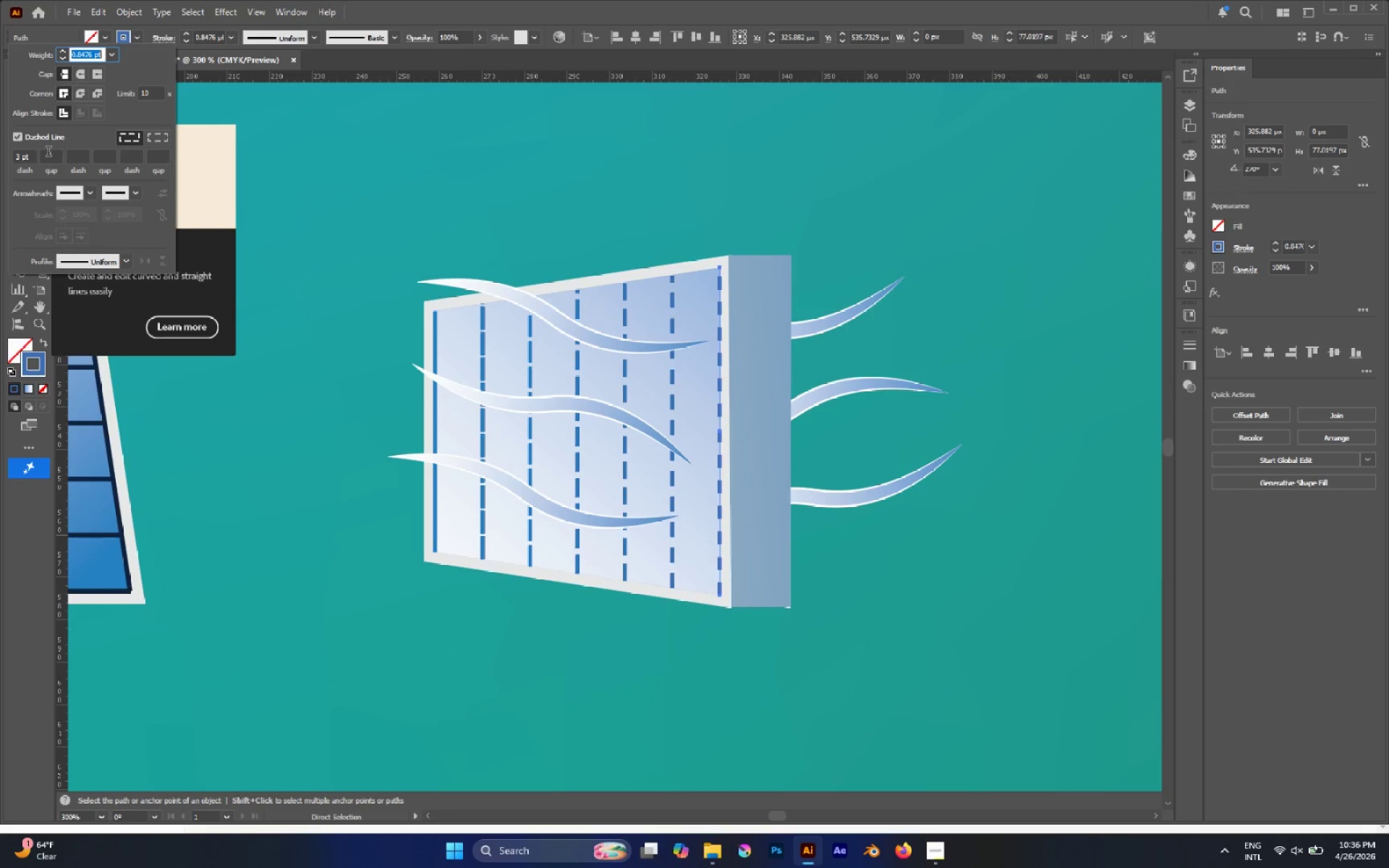 
left_click([51, 159])
 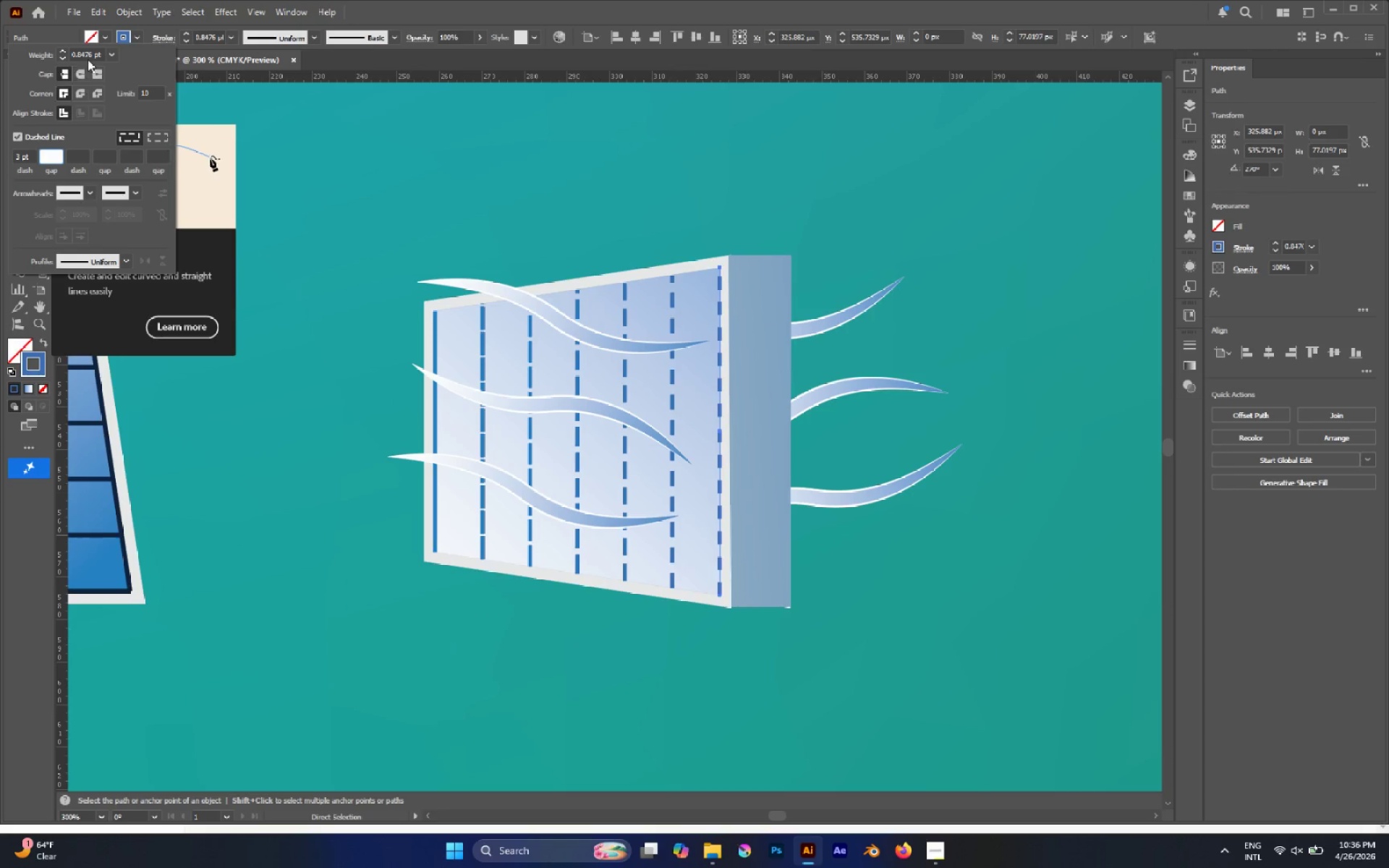 
left_click([82, 72])
 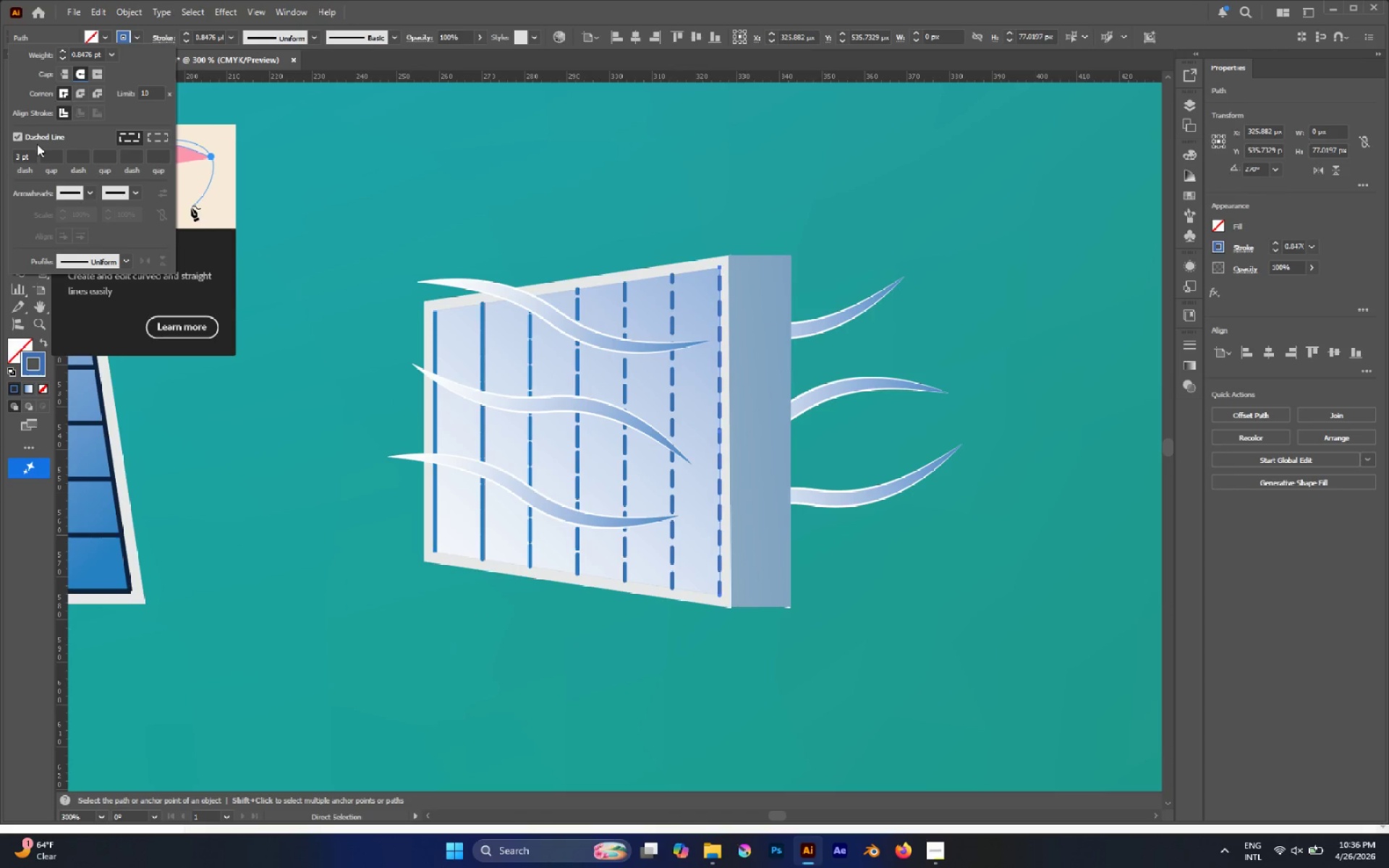 
left_click([31, 157])
 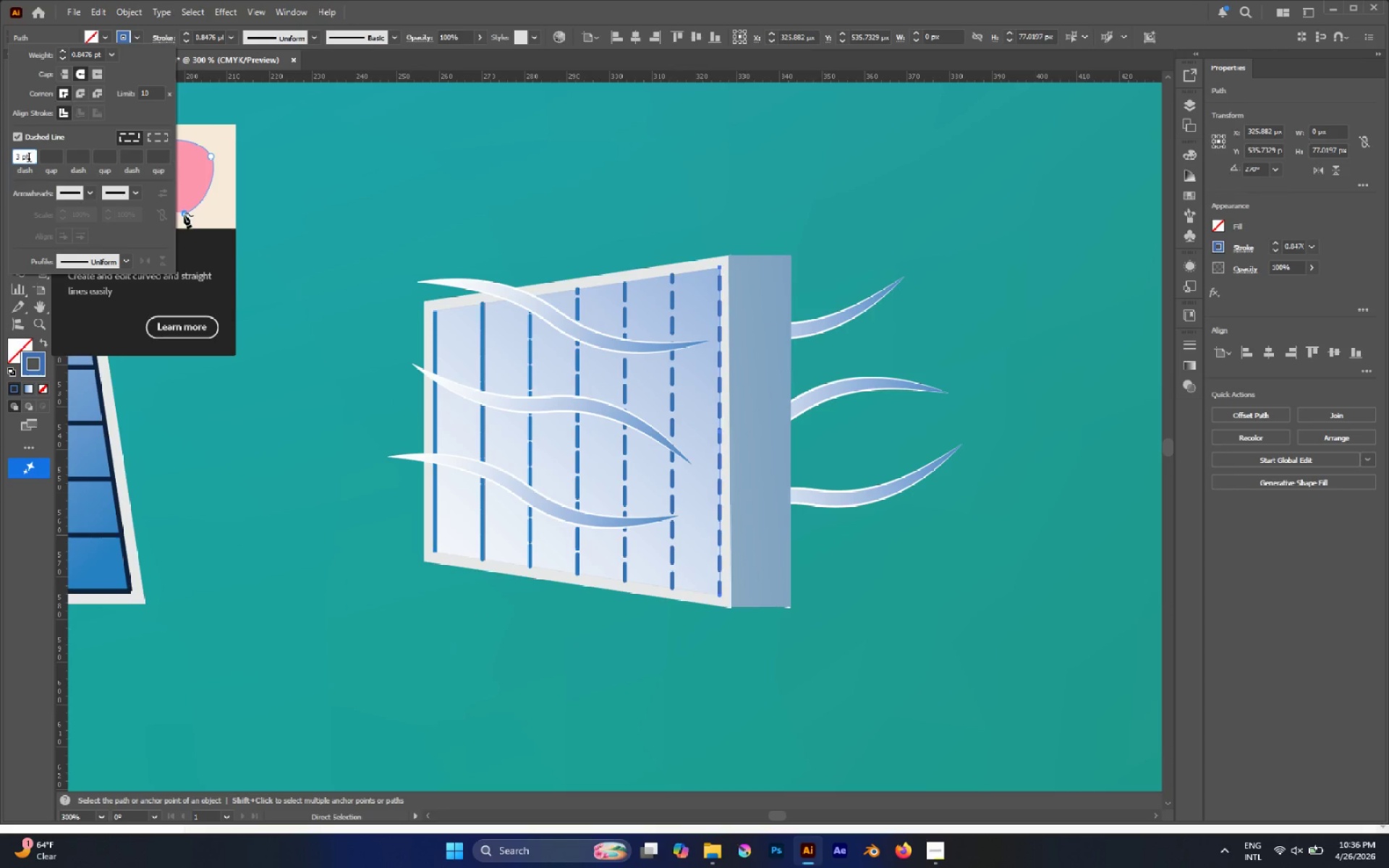 
scroll: coordinate [29, 158], scroll_direction: down, amount: 3.0
 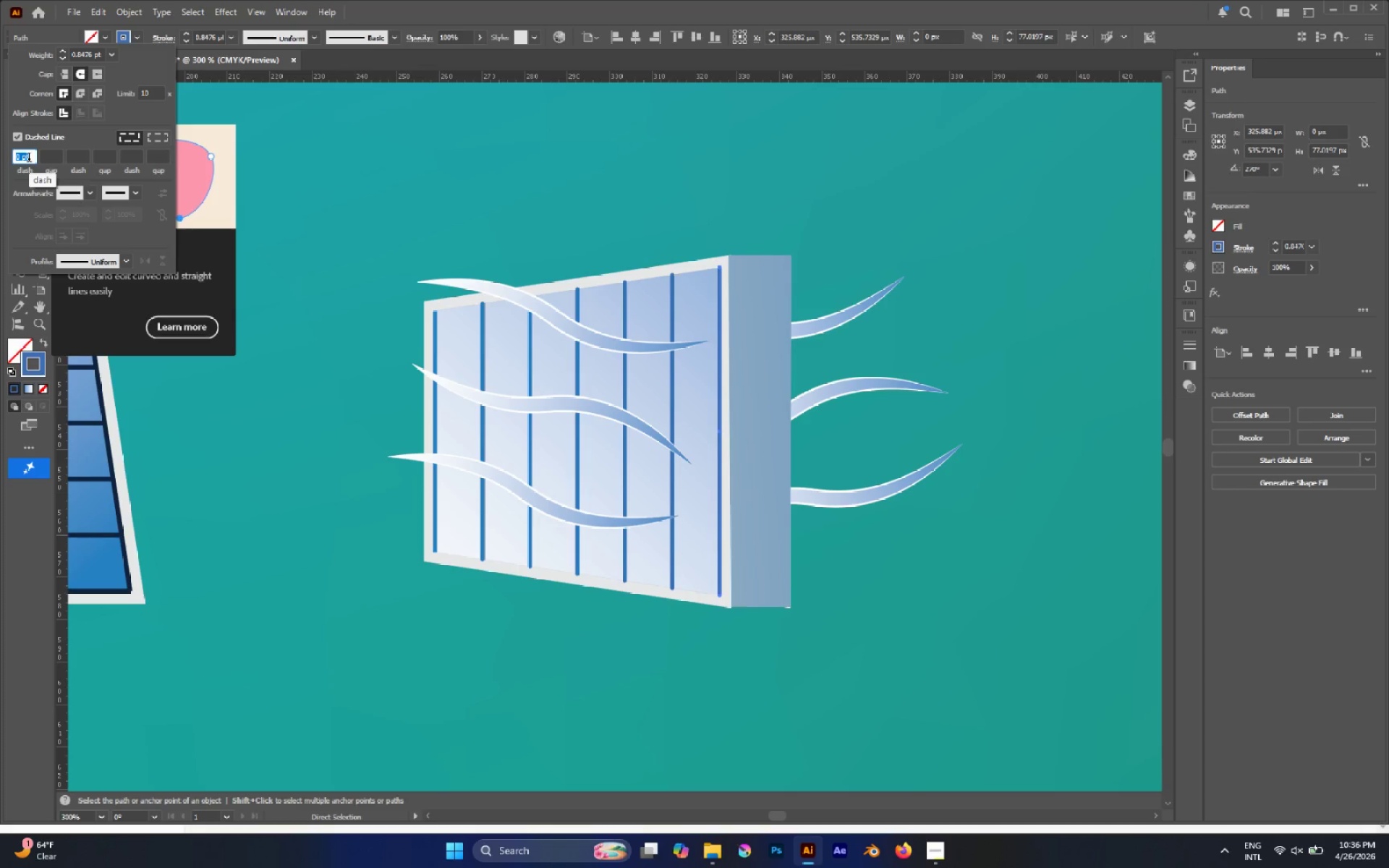 
scroll: coordinate [29, 158], scroll_direction: up, amount: 1.0
 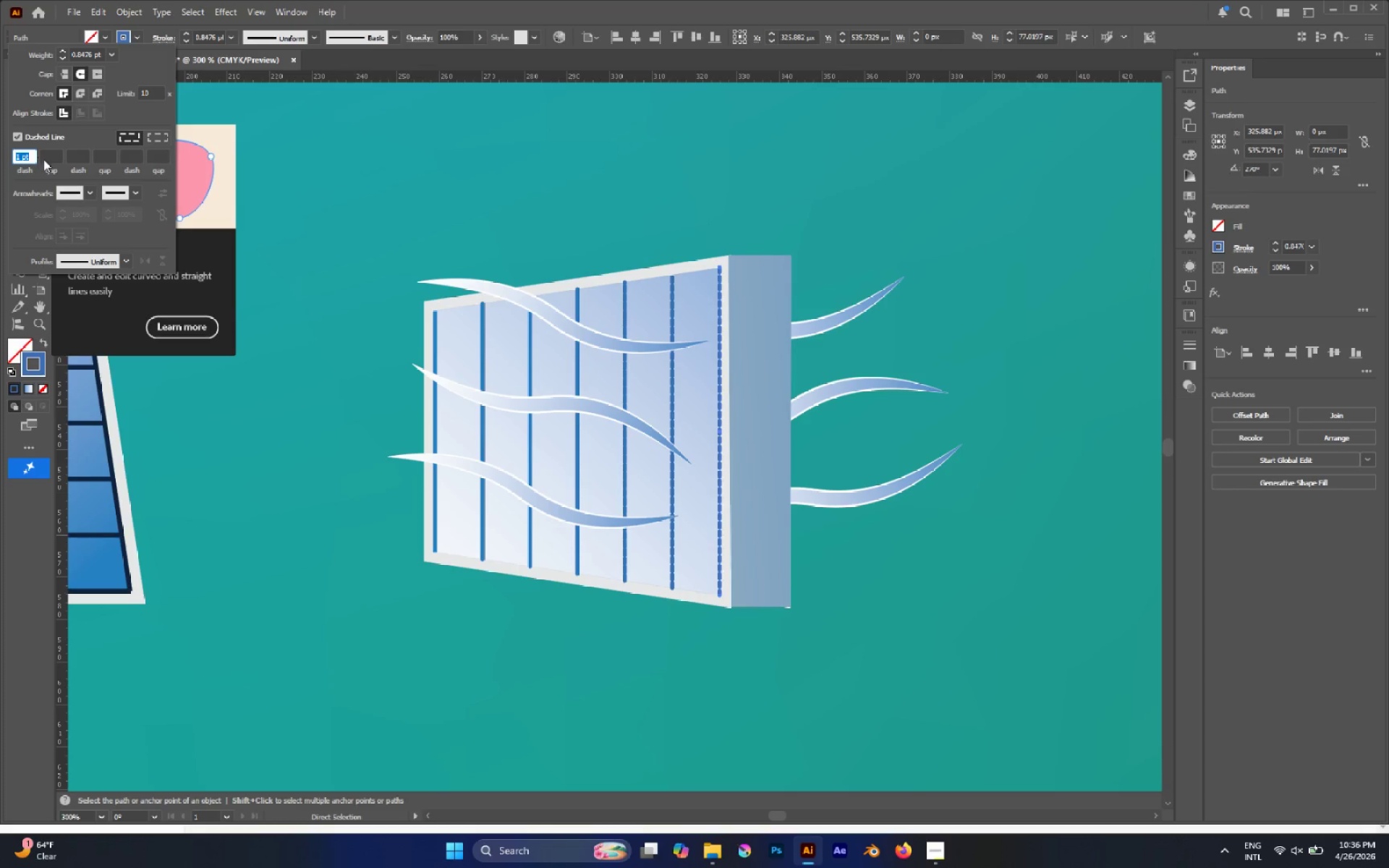 
left_click([56, 161])
 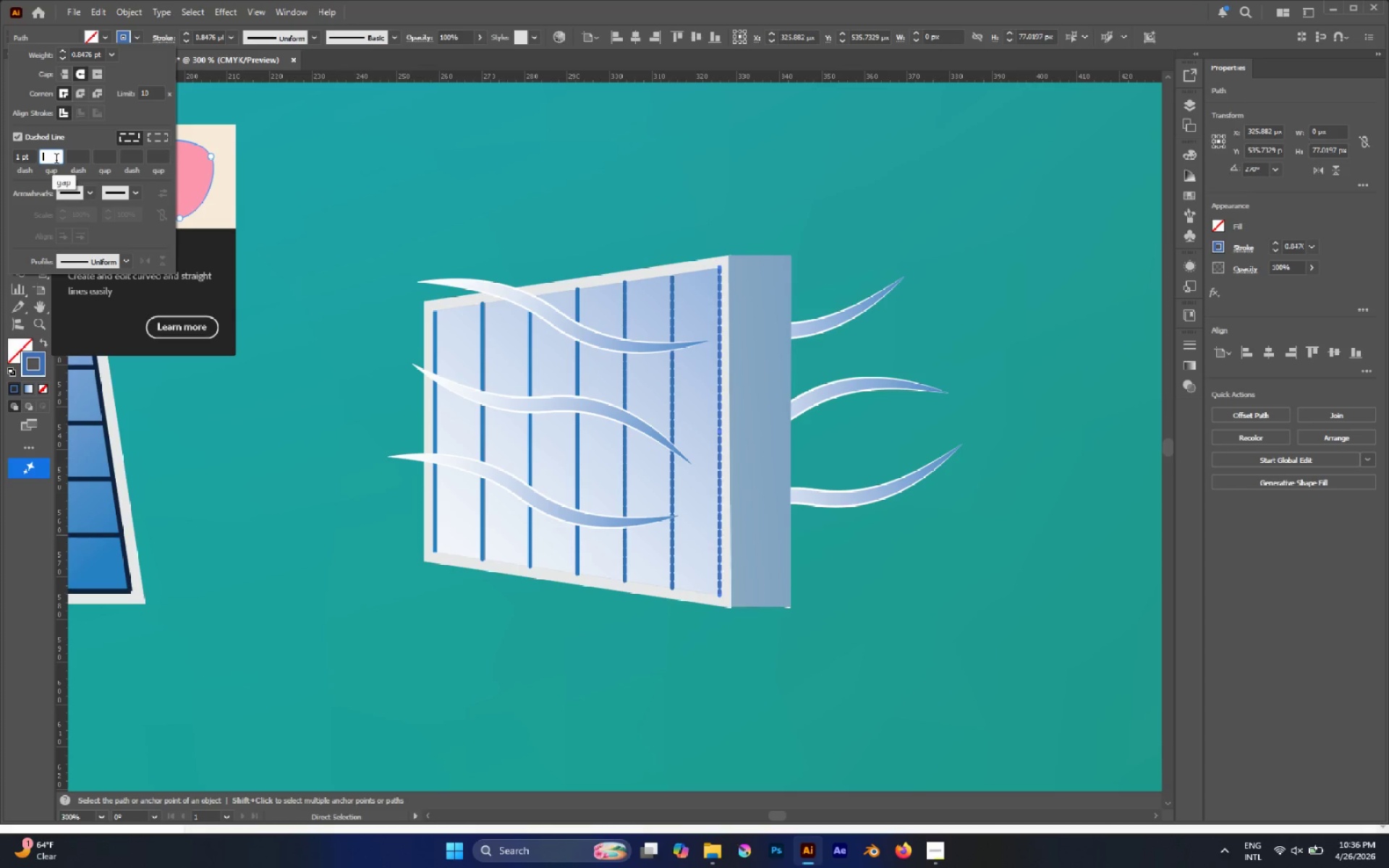 
scroll: coordinate [56, 160], scroll_direction: up, amount: 4.0
 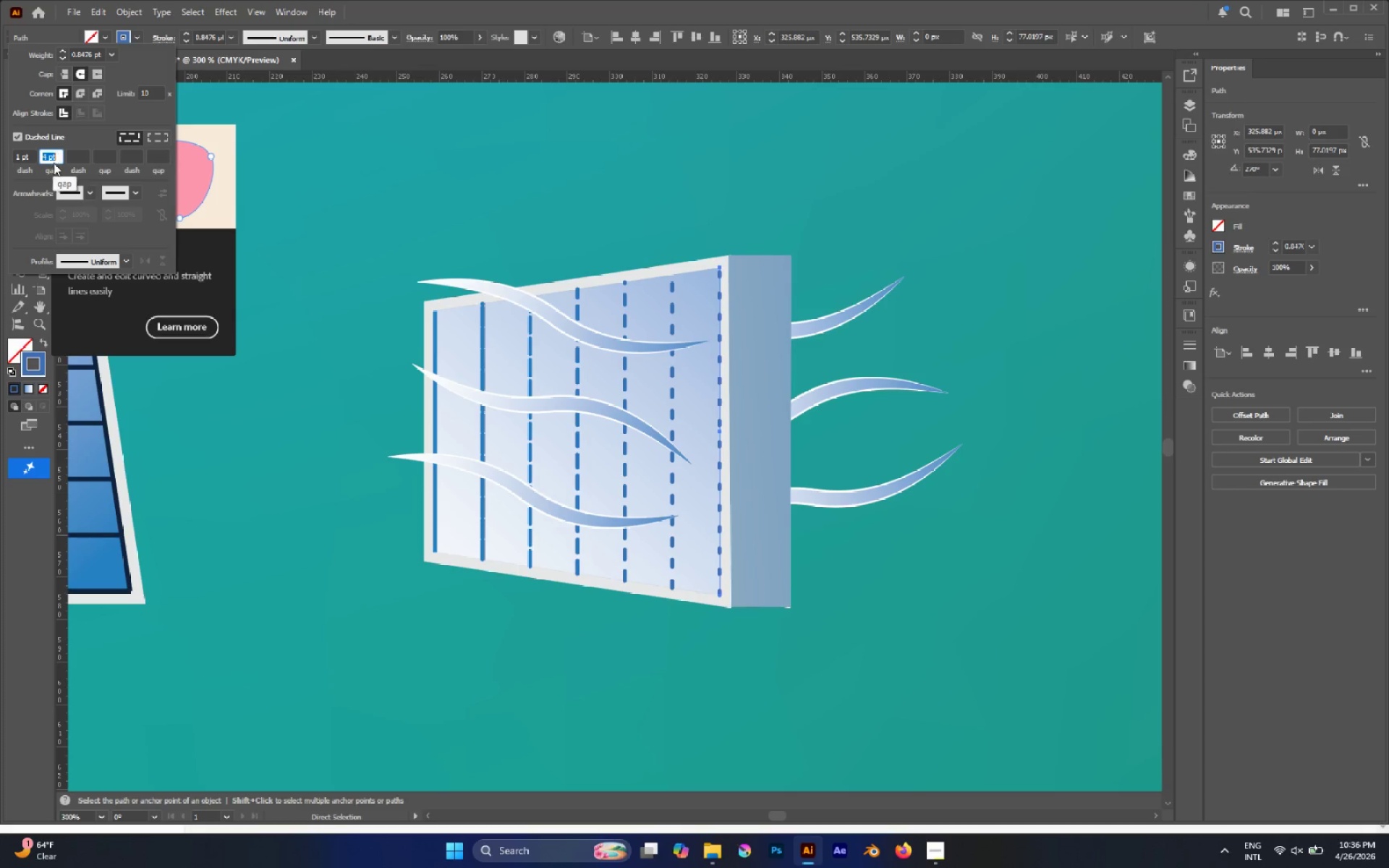 
left_click([69, 157])
 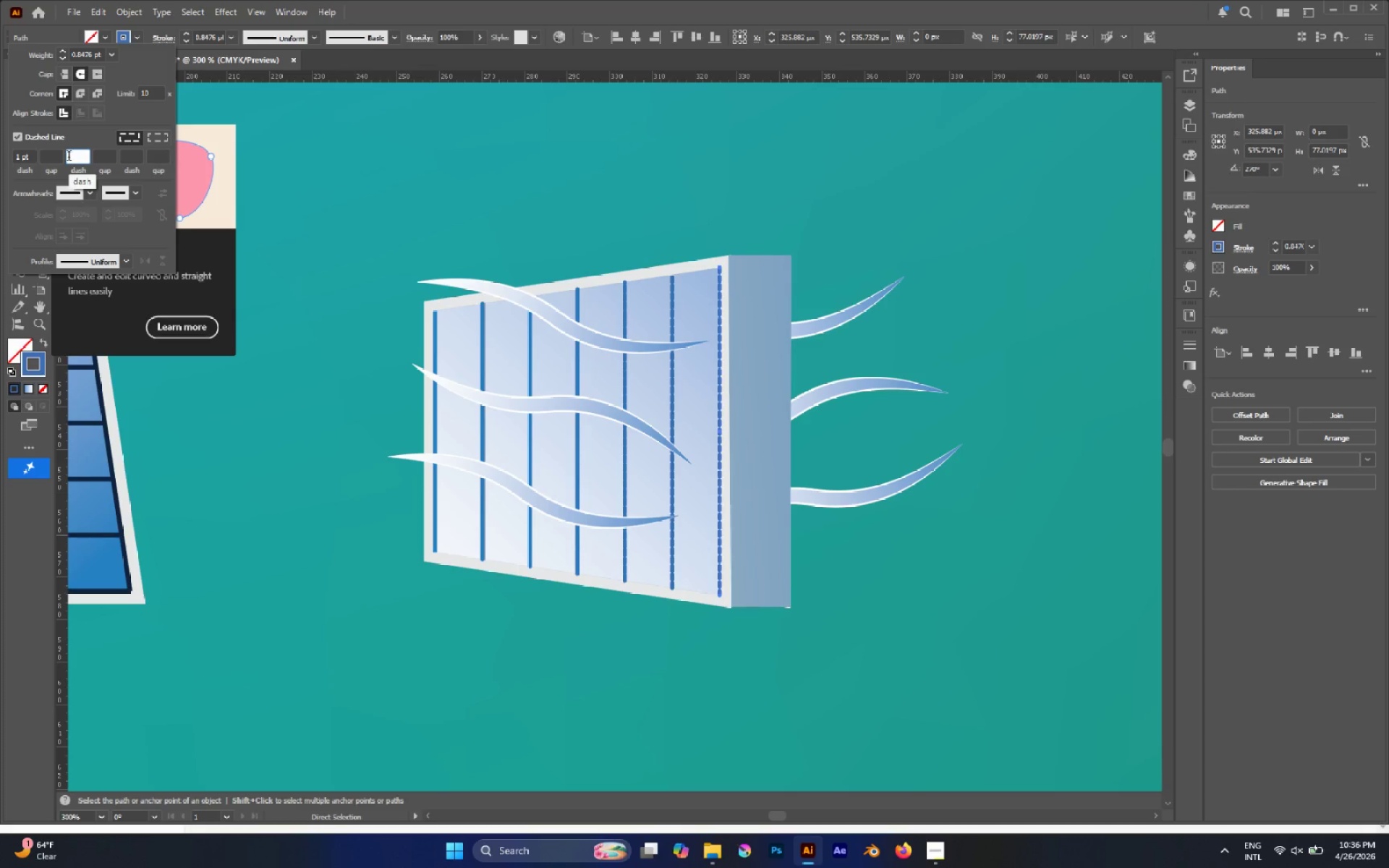 
scroll: coordinate [69, 157], scroll_direction: up, amount: 1.0
 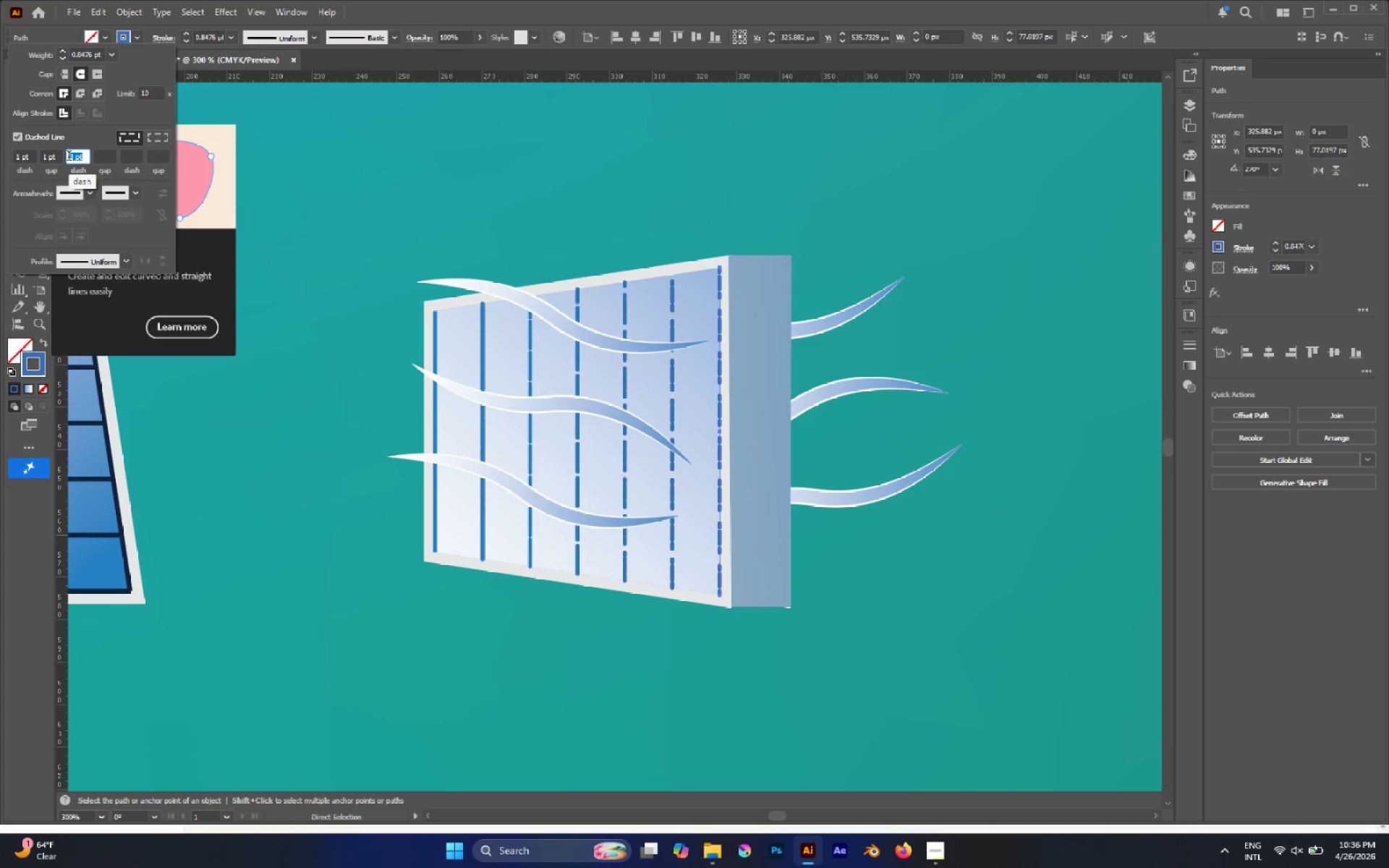 
scroll: coordinate [69, 158], scroll_direction: none, amount: 0.0
 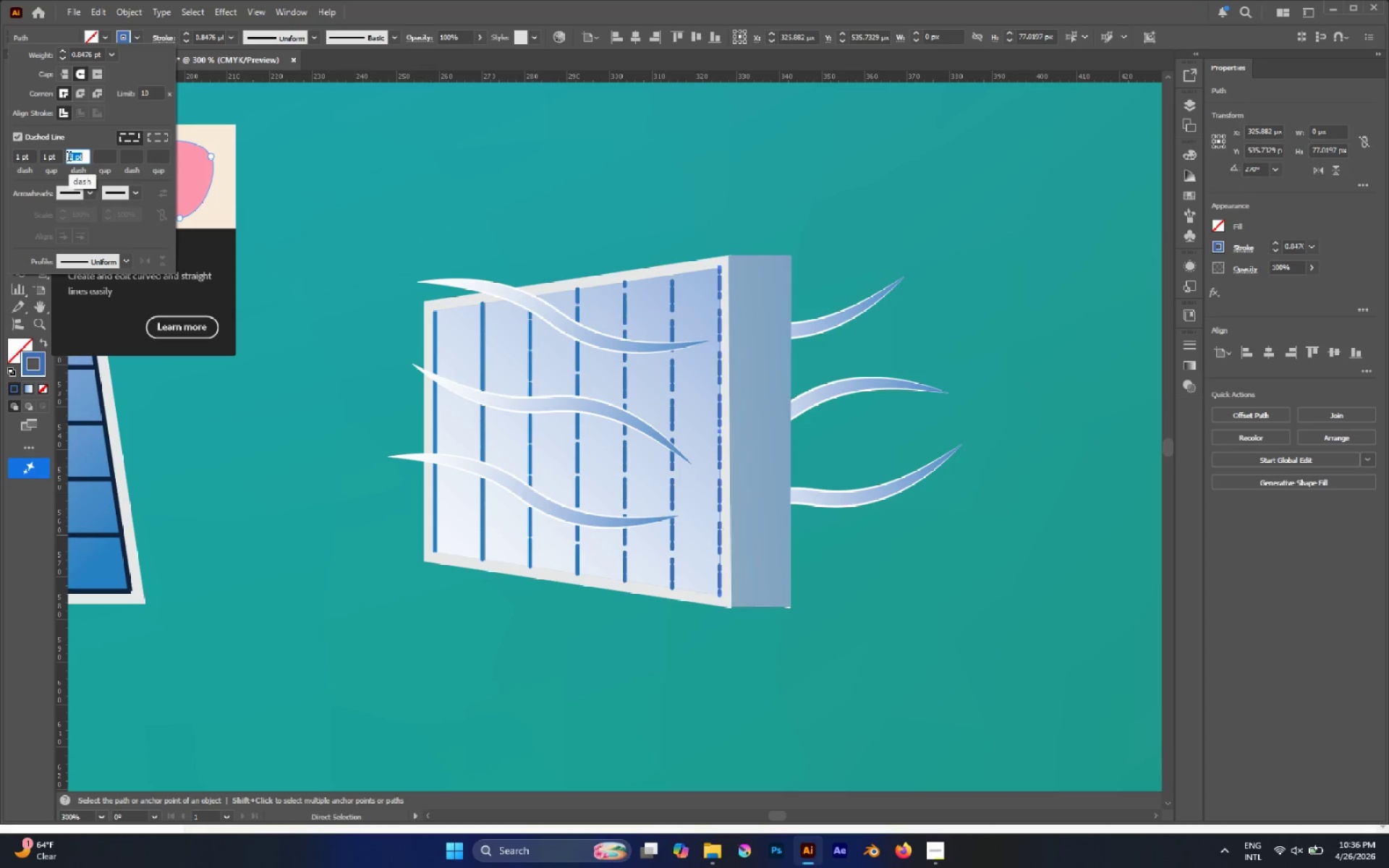 
scroll: coordinate [69, 158], scroll_direction: down, amount: 1.0
 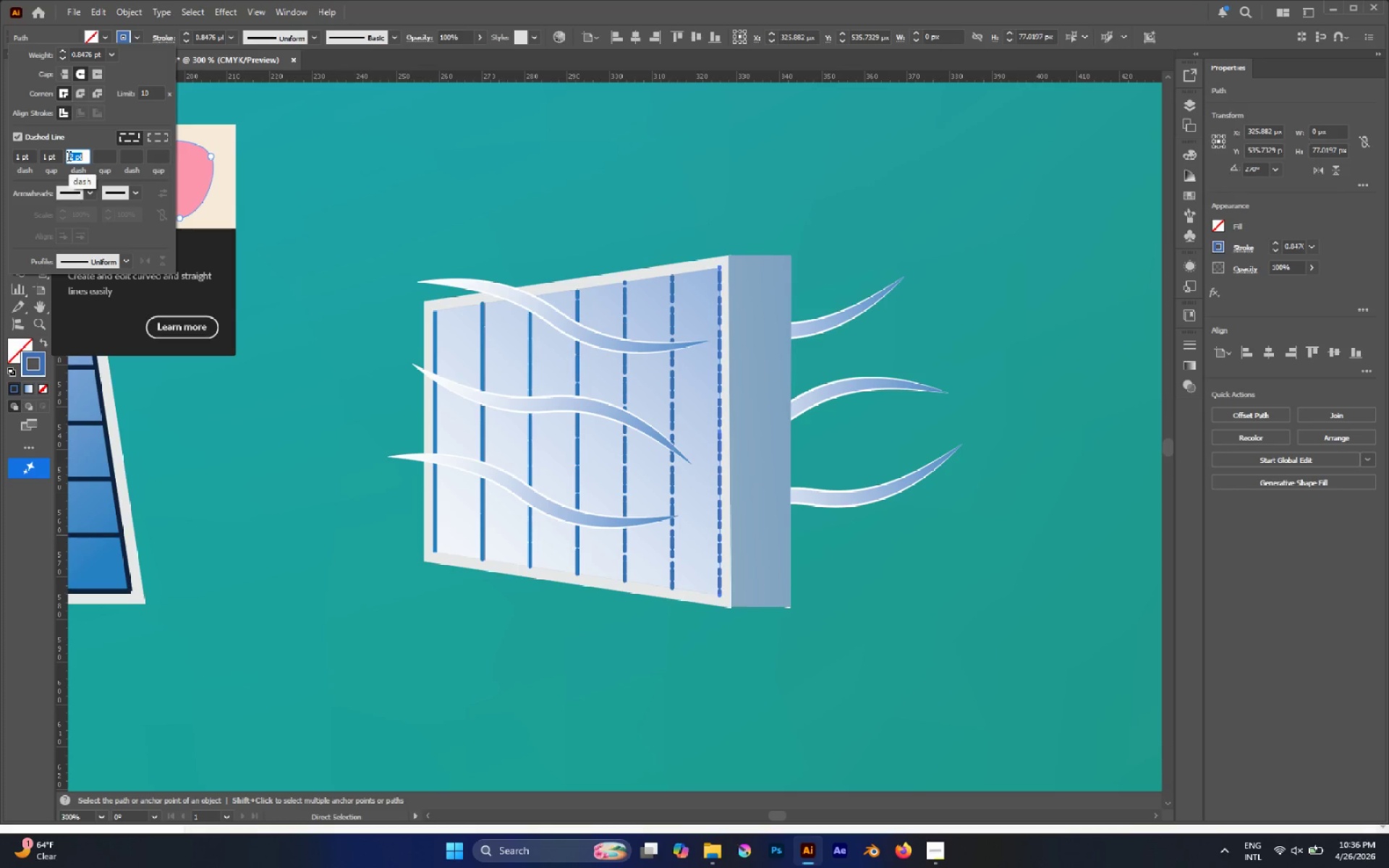 
key(0)
 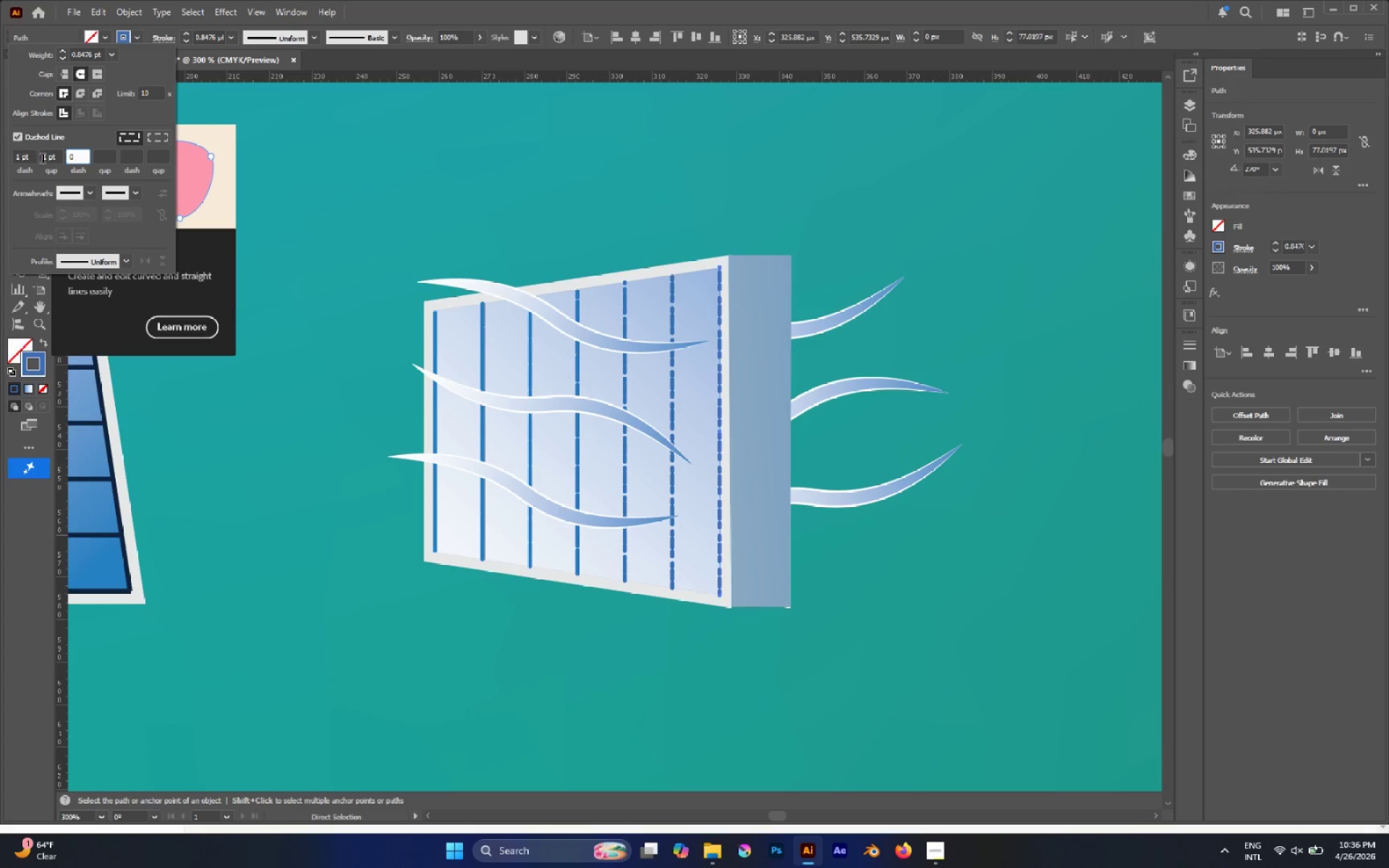 
left_click([46, 156])
 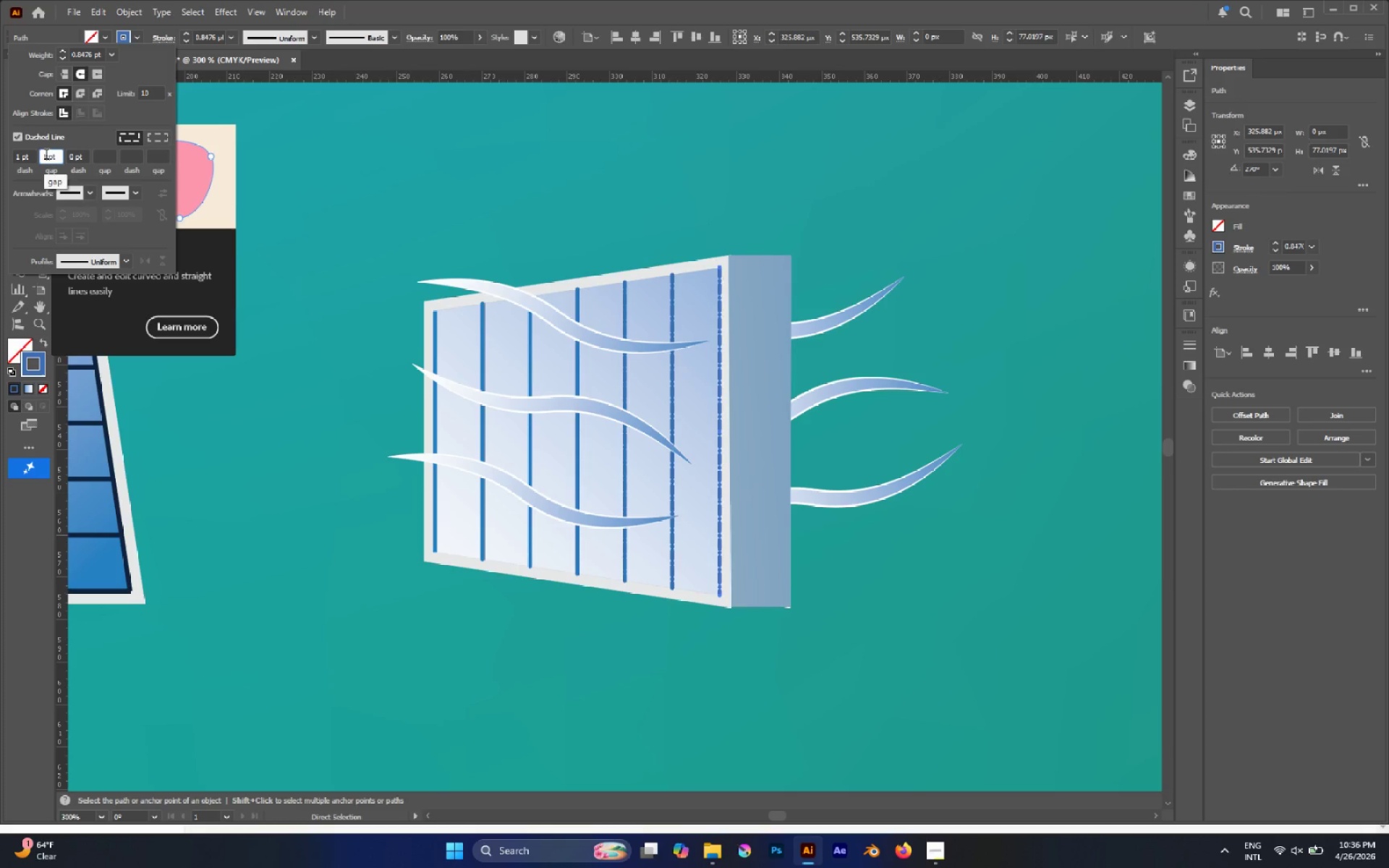 
scroll: coordinate [46, 156], scroll_direction: down, amount: 1.0
 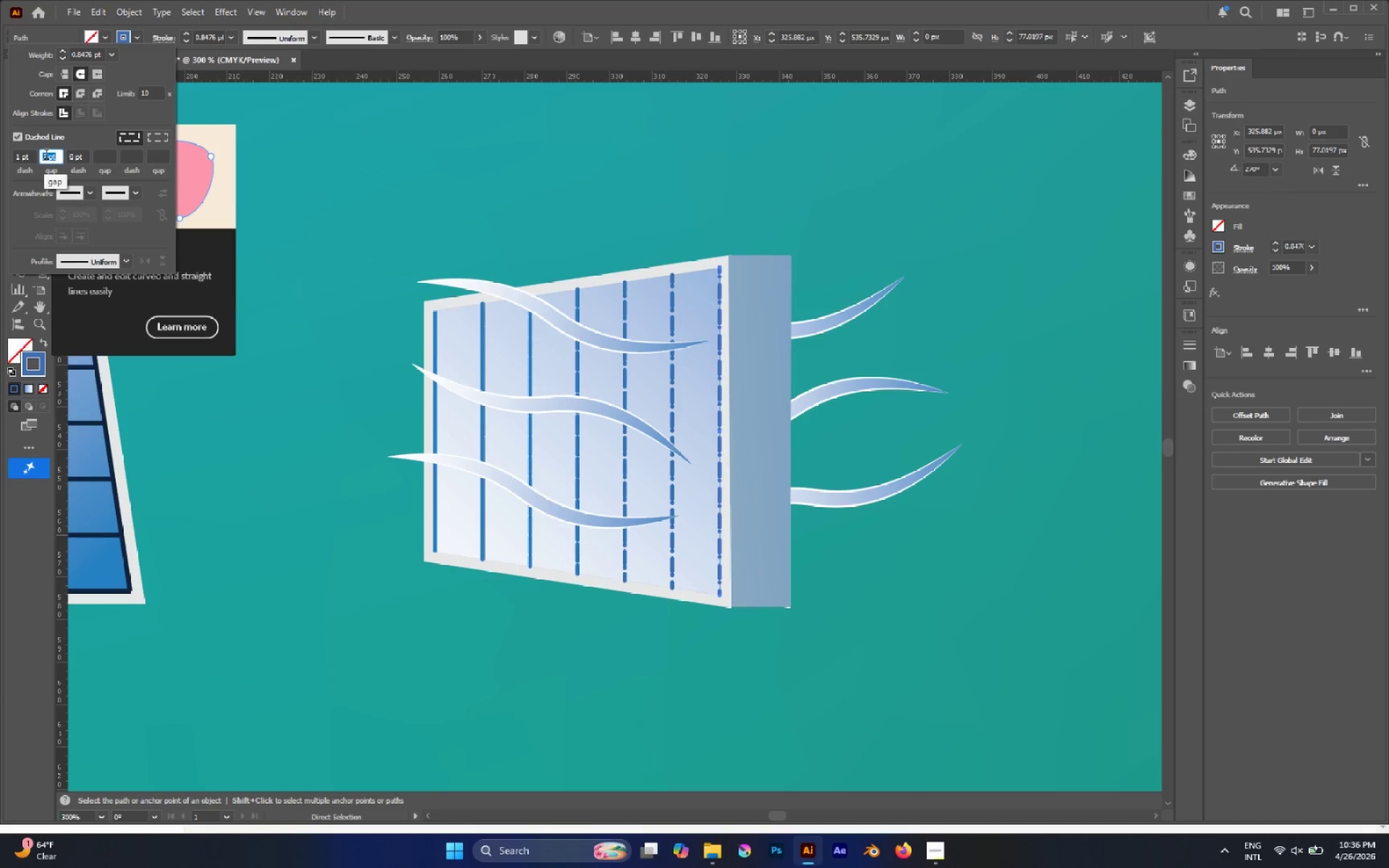 
scroll: coordinate [46, 156], scroll_direction: up, amount: 1.0
 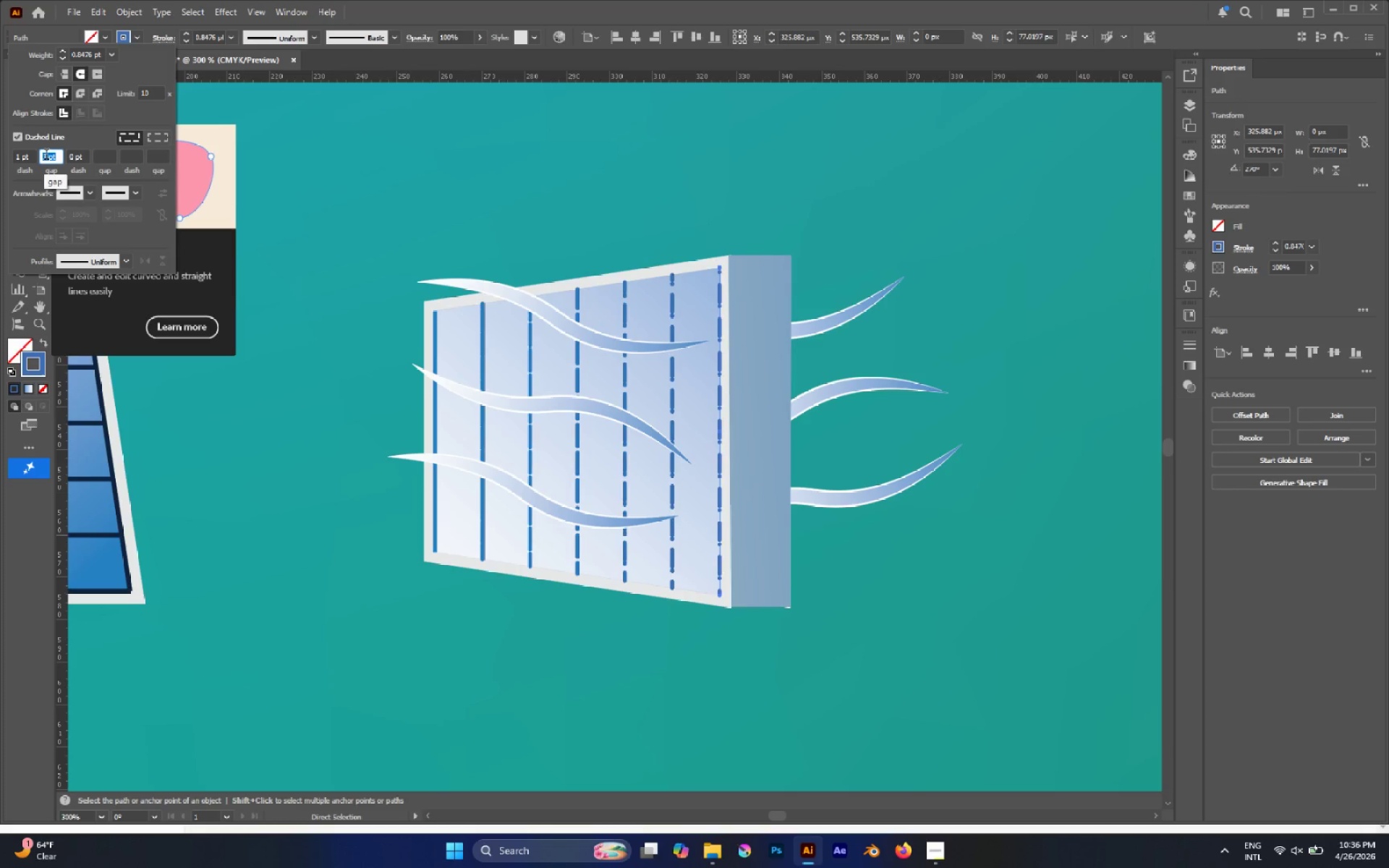 
scroll: coordinate [46, 156], scroll_direction: down, amount: 3.0
 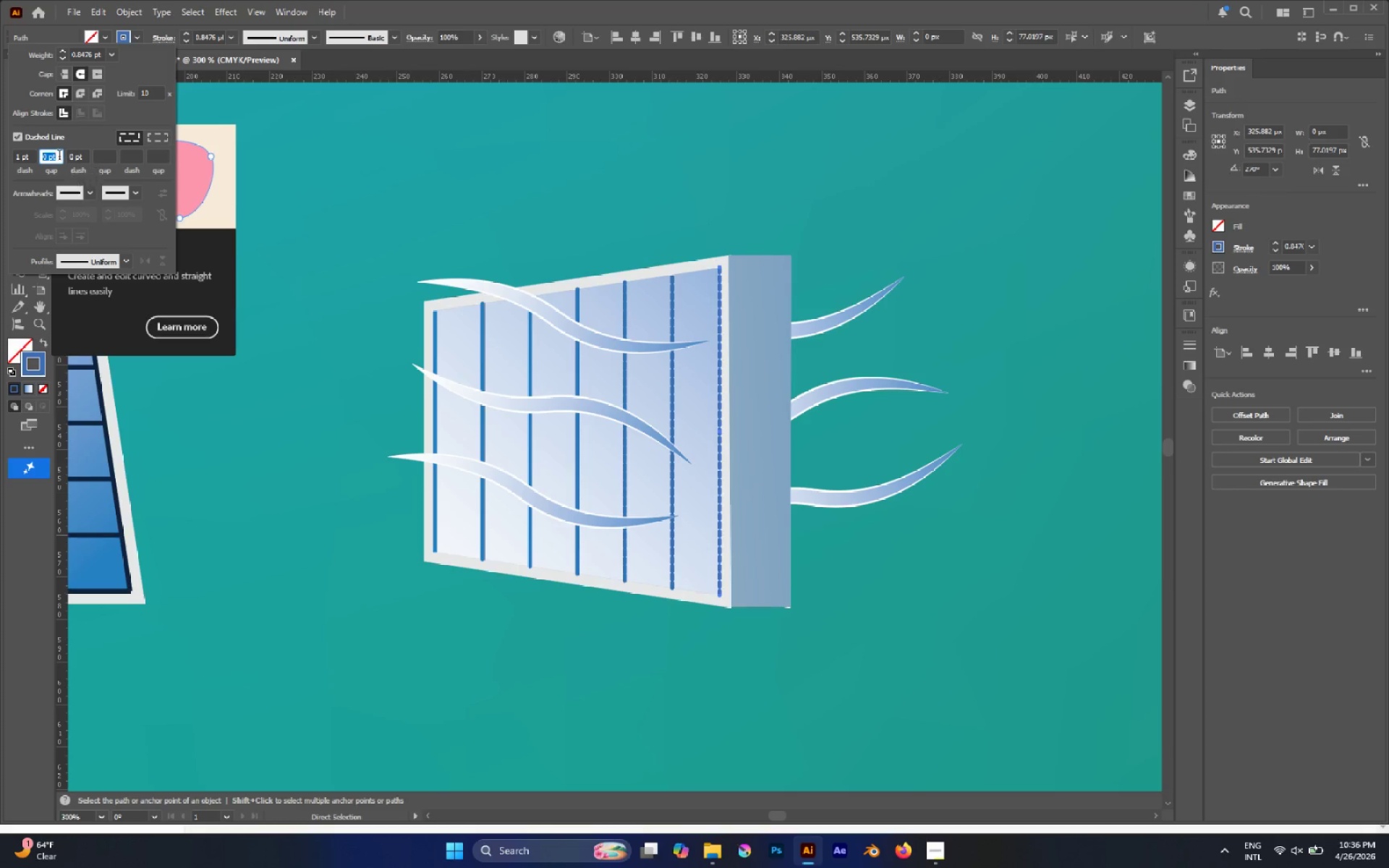 
left_click([29, 156])
 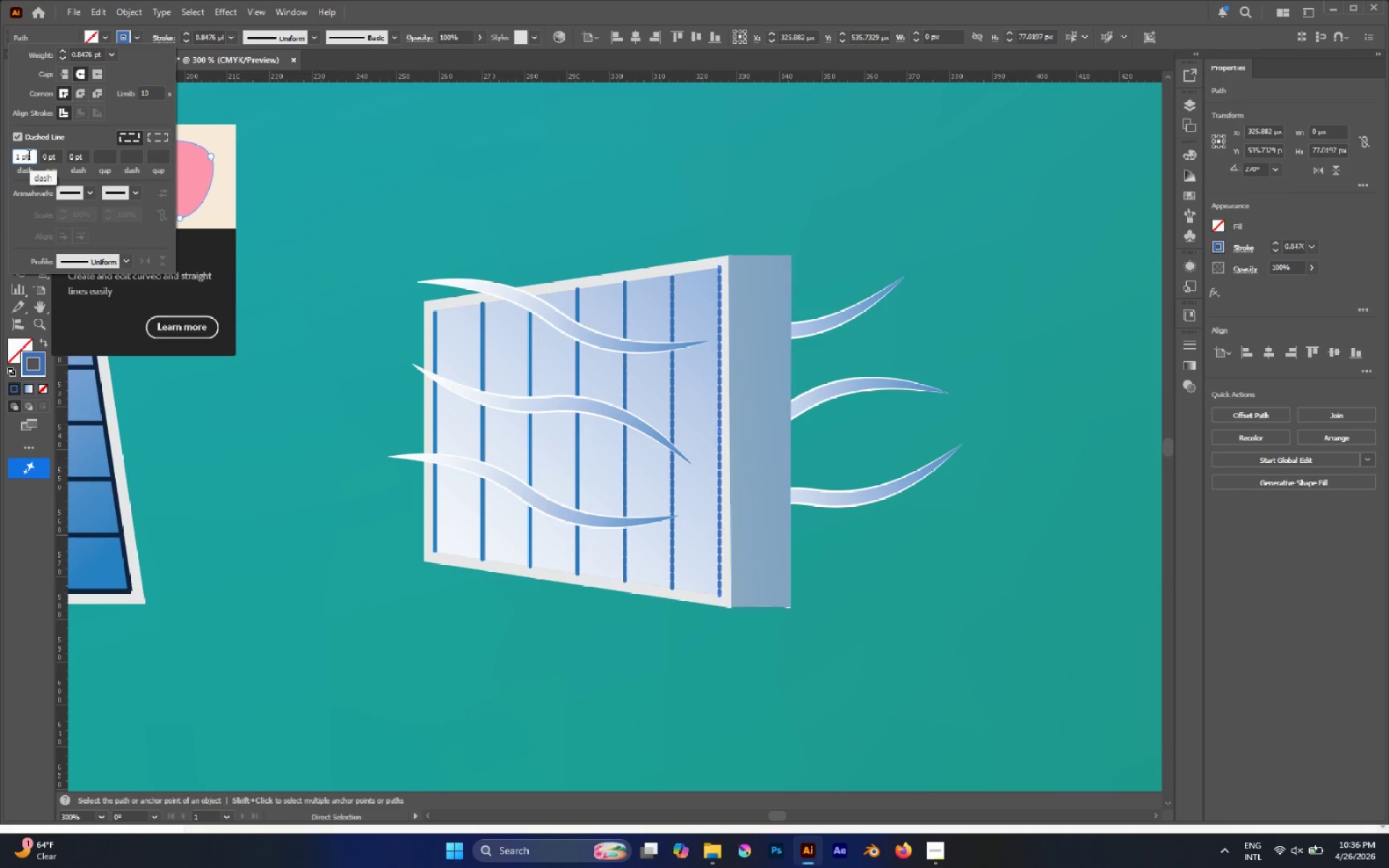 
scroll: coordinate [29, 156], scroll_direction: down, amount: 3.0
 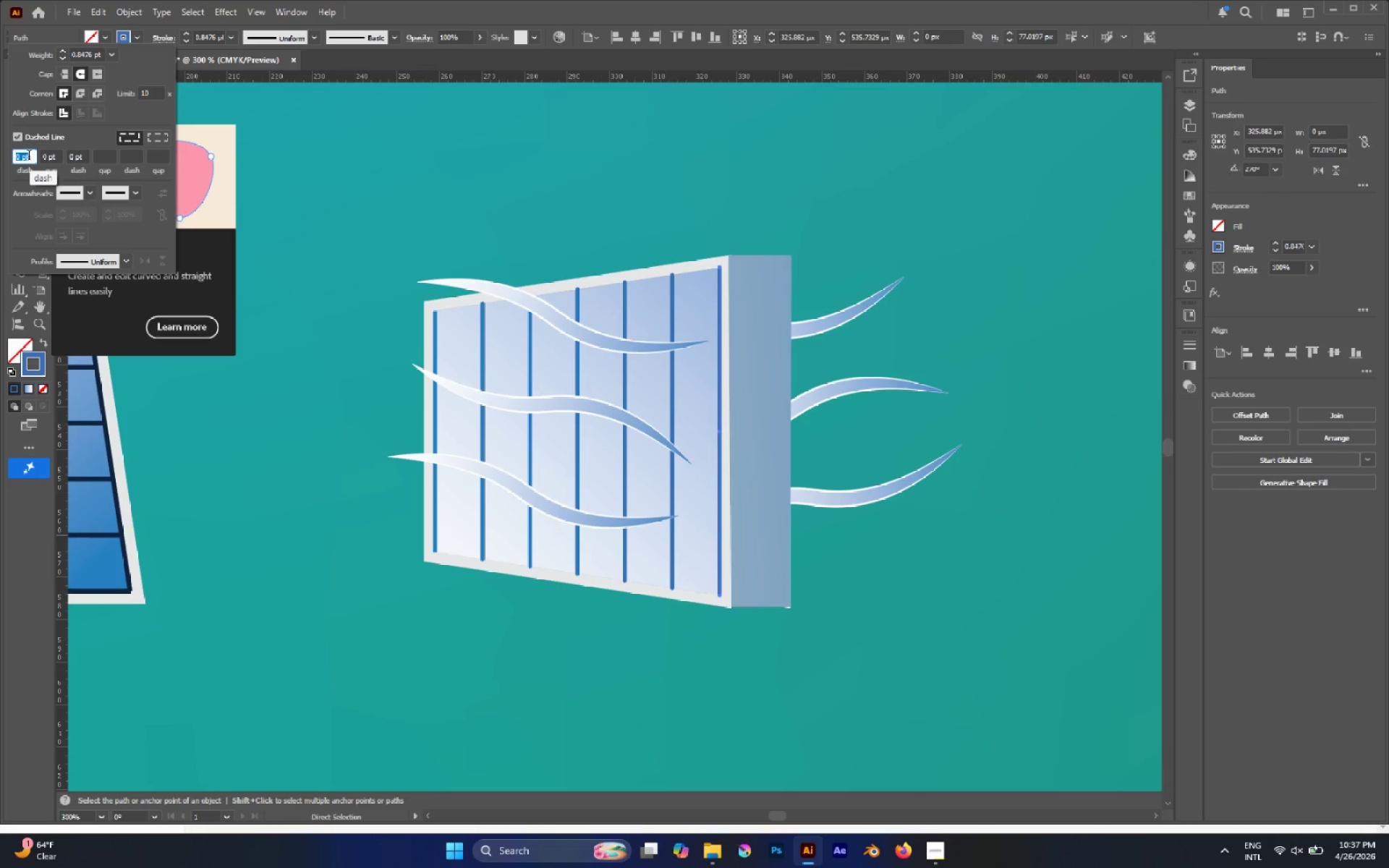 
scroll: coordinate [29, 156], scroll_direction: up, amount: 1.0
 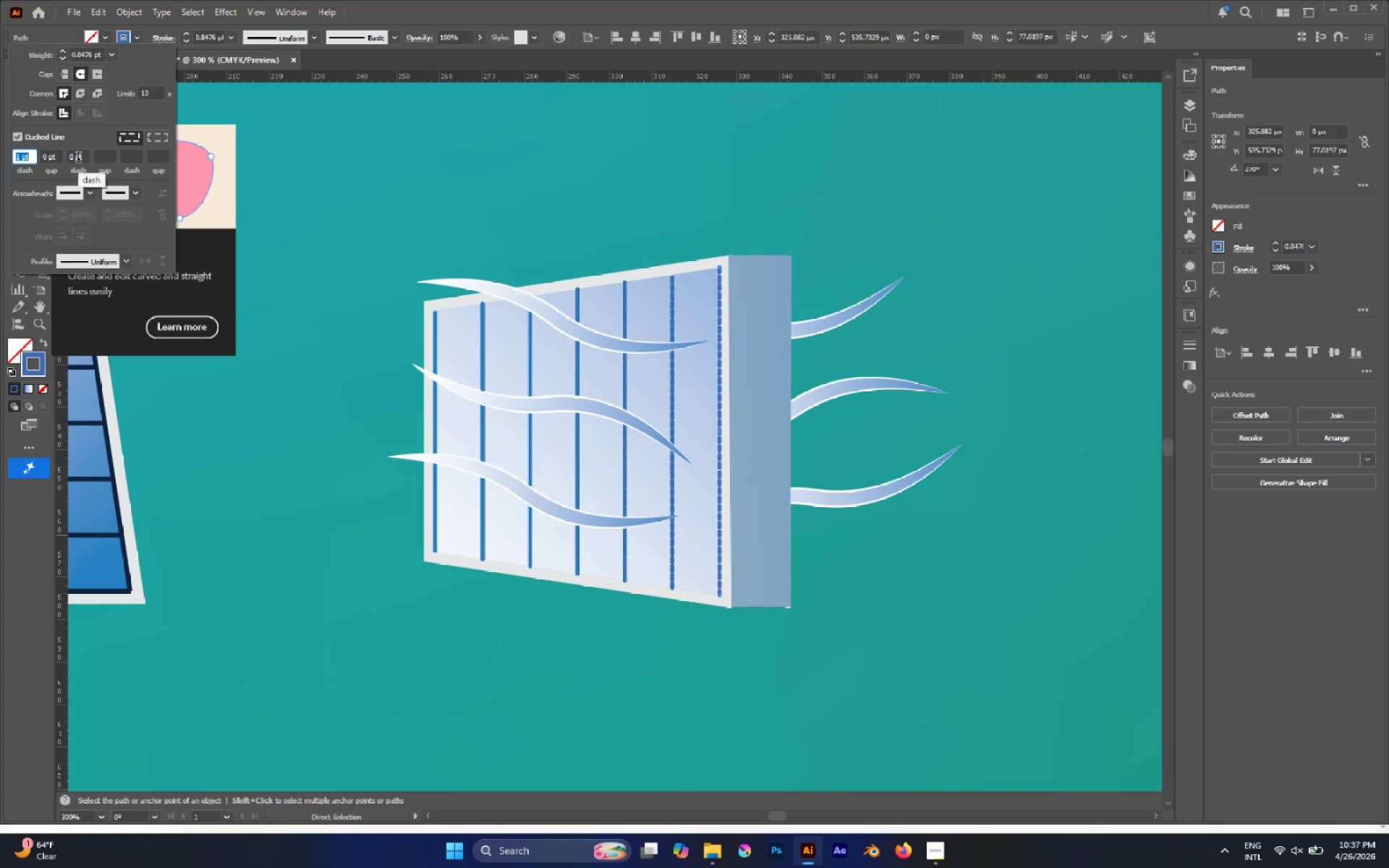 
left_click([76, 158])
 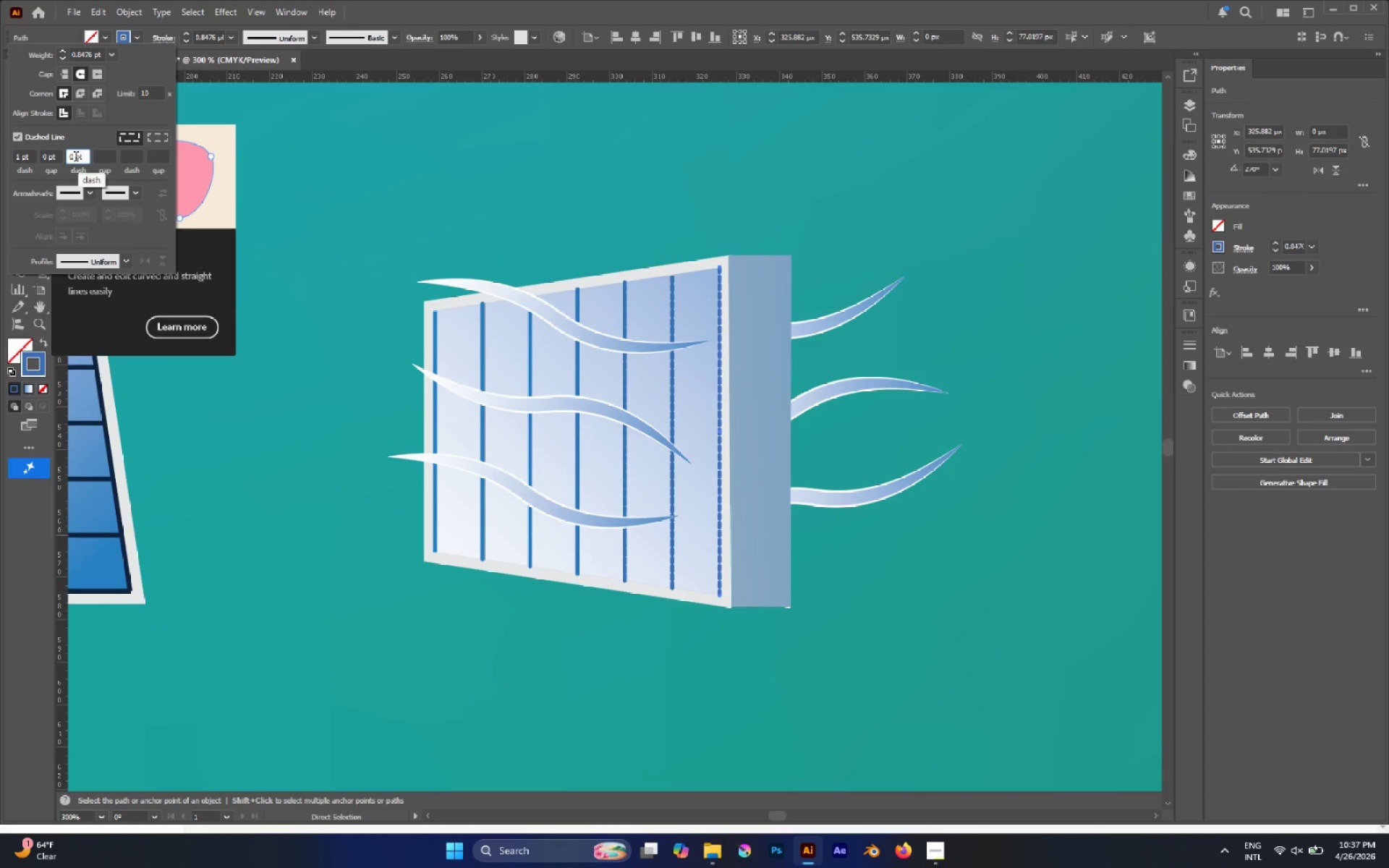 
scroll: coordinate [76, 158], scroll_direction: up, amount: 1.0
 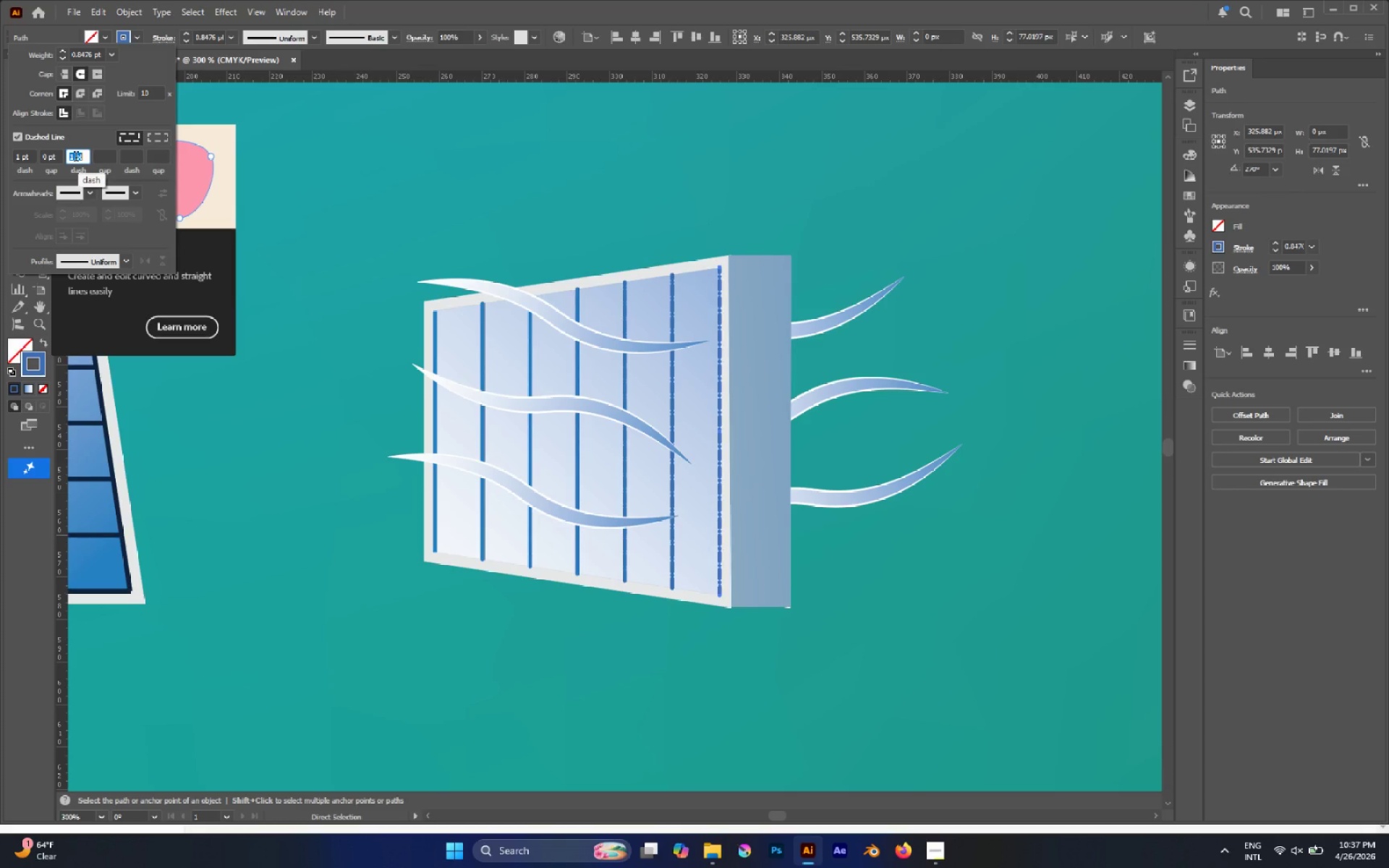 
scroll: coordinate [76, 158], scroll_direction: down, amount: 4.0
 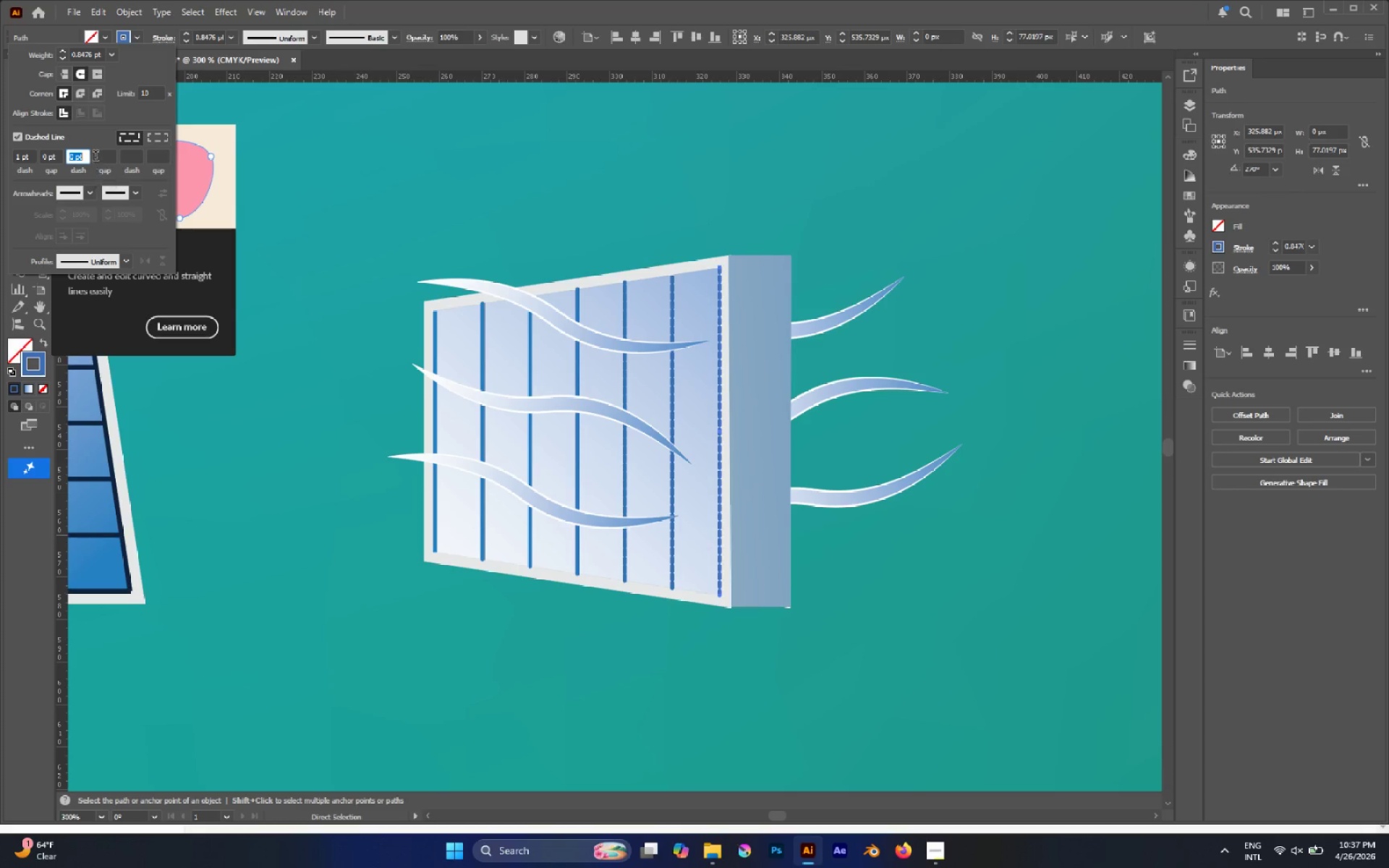 
left_click([101, 157])
 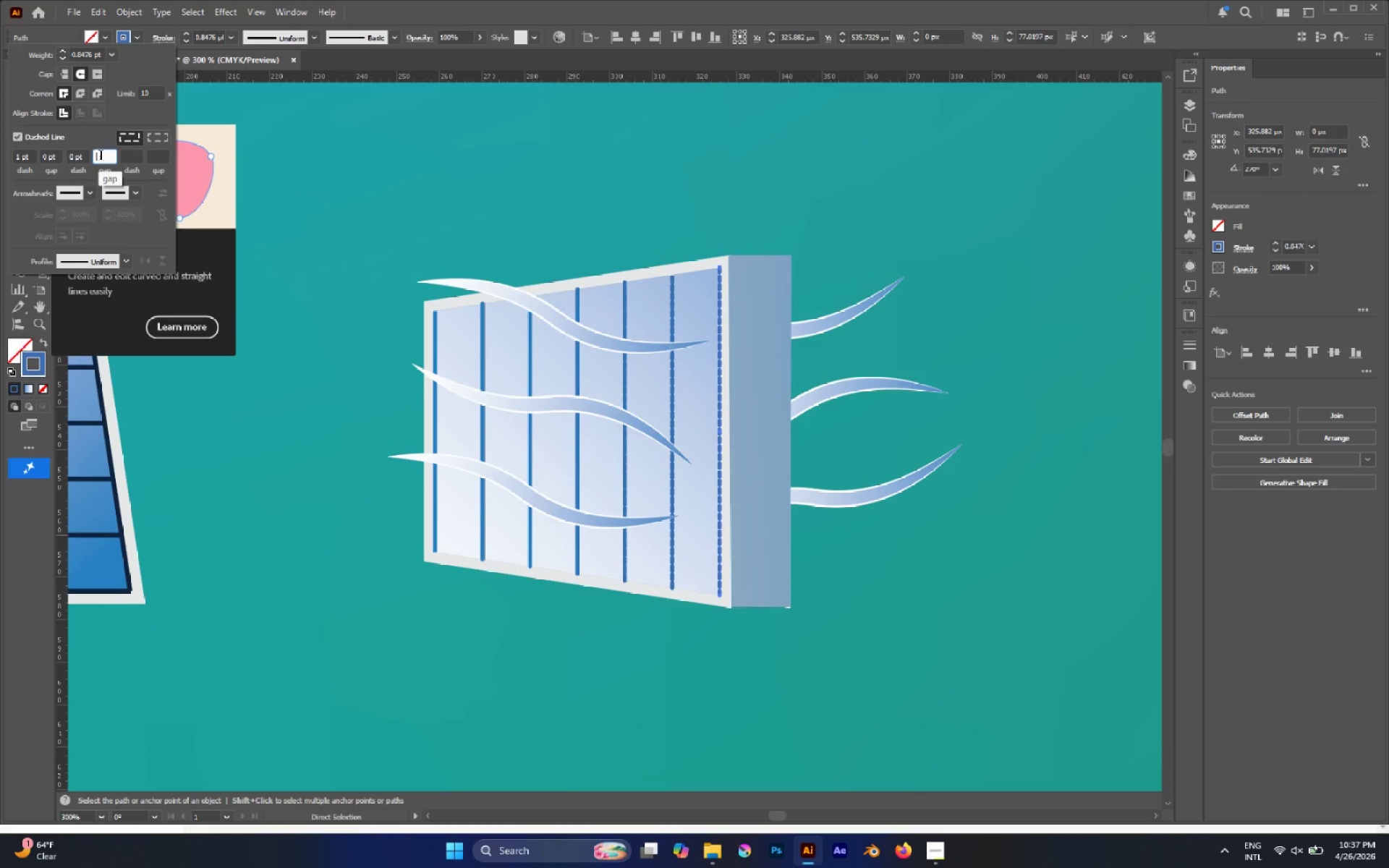 
scroll: coordinate [101, 156], scroll_direction: up, amount: 2.0
 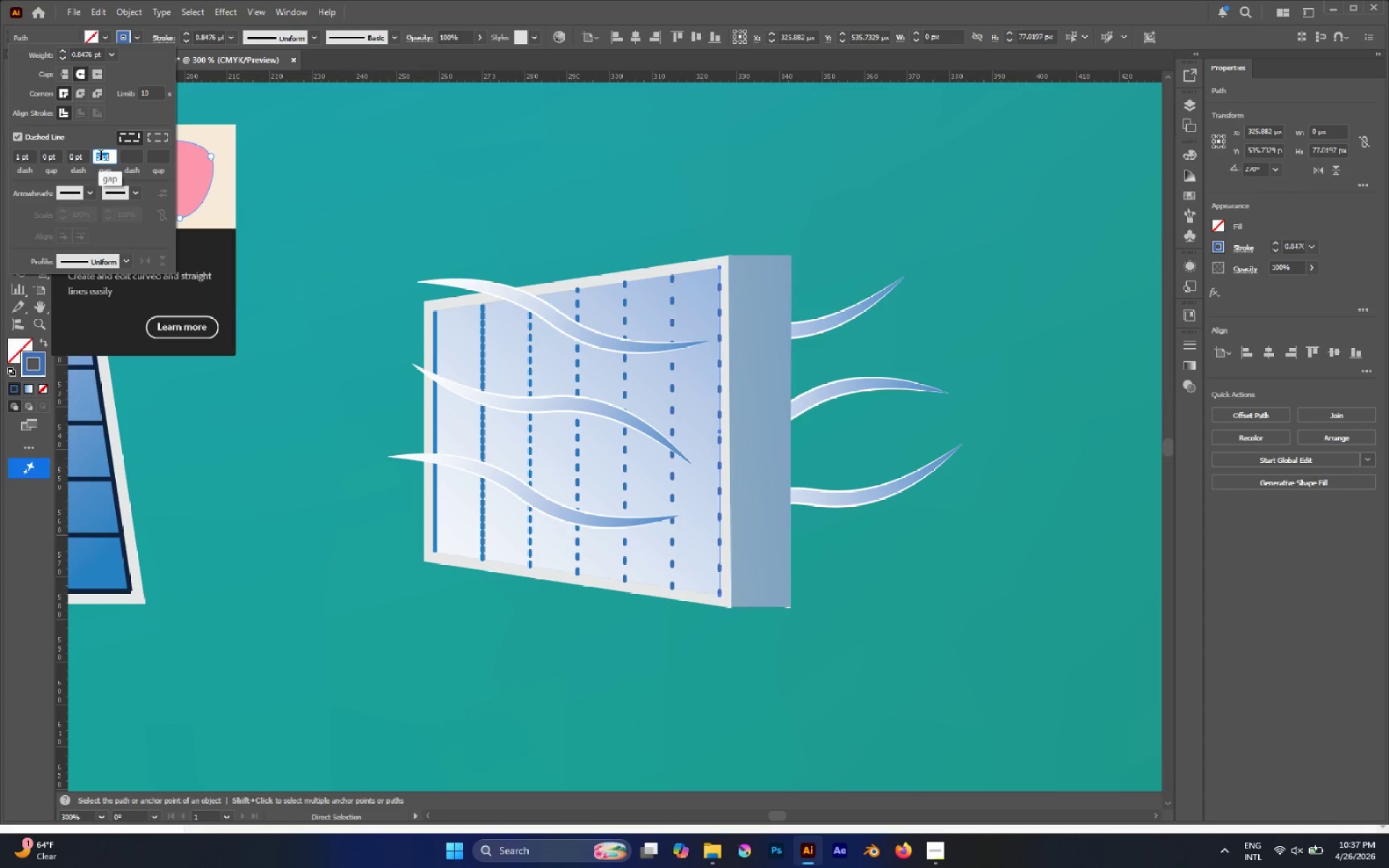 
scroll: coordinate [101, 156], scroll_direction: down, amount: 1.0
 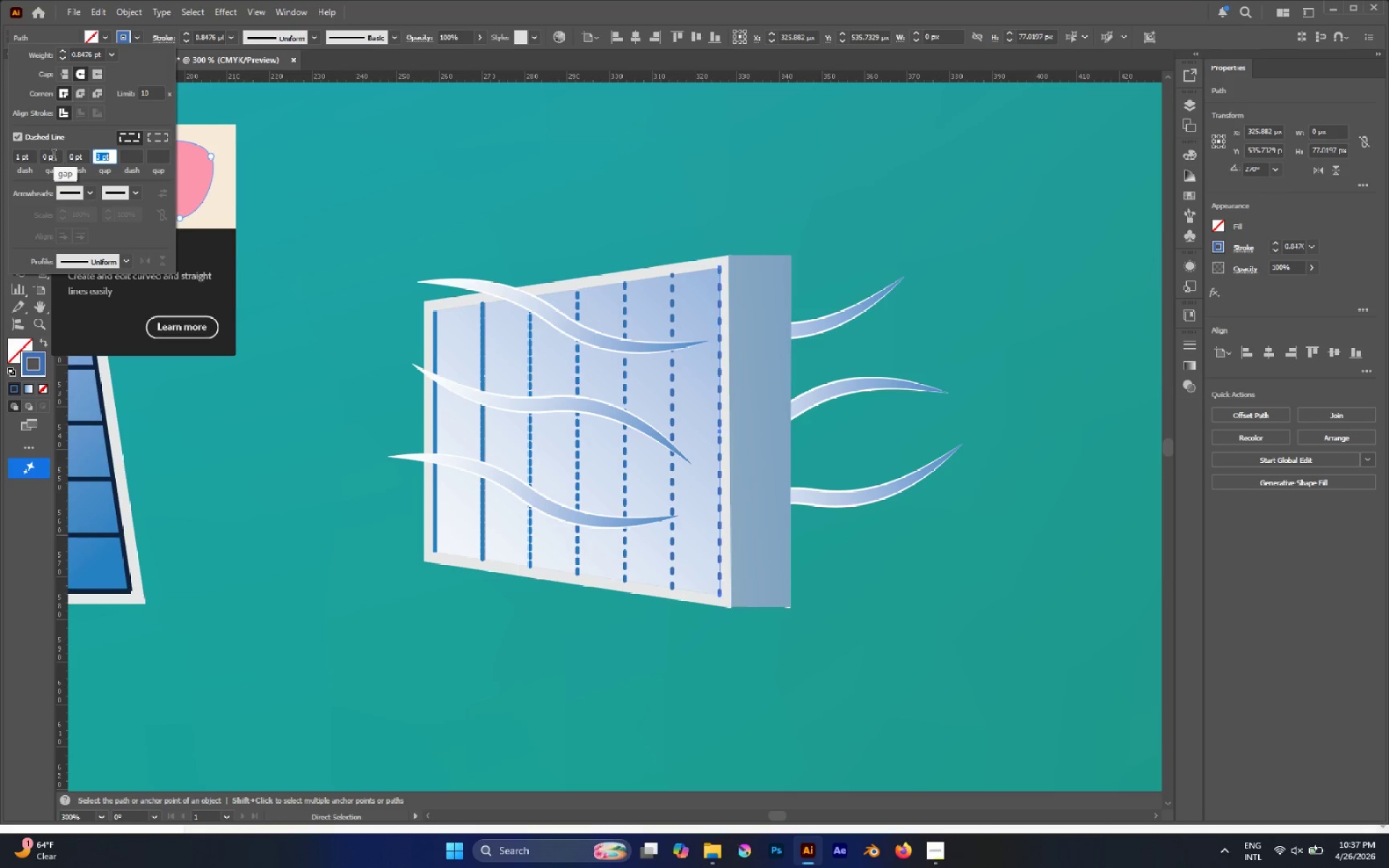 
left_click([30, 158])
 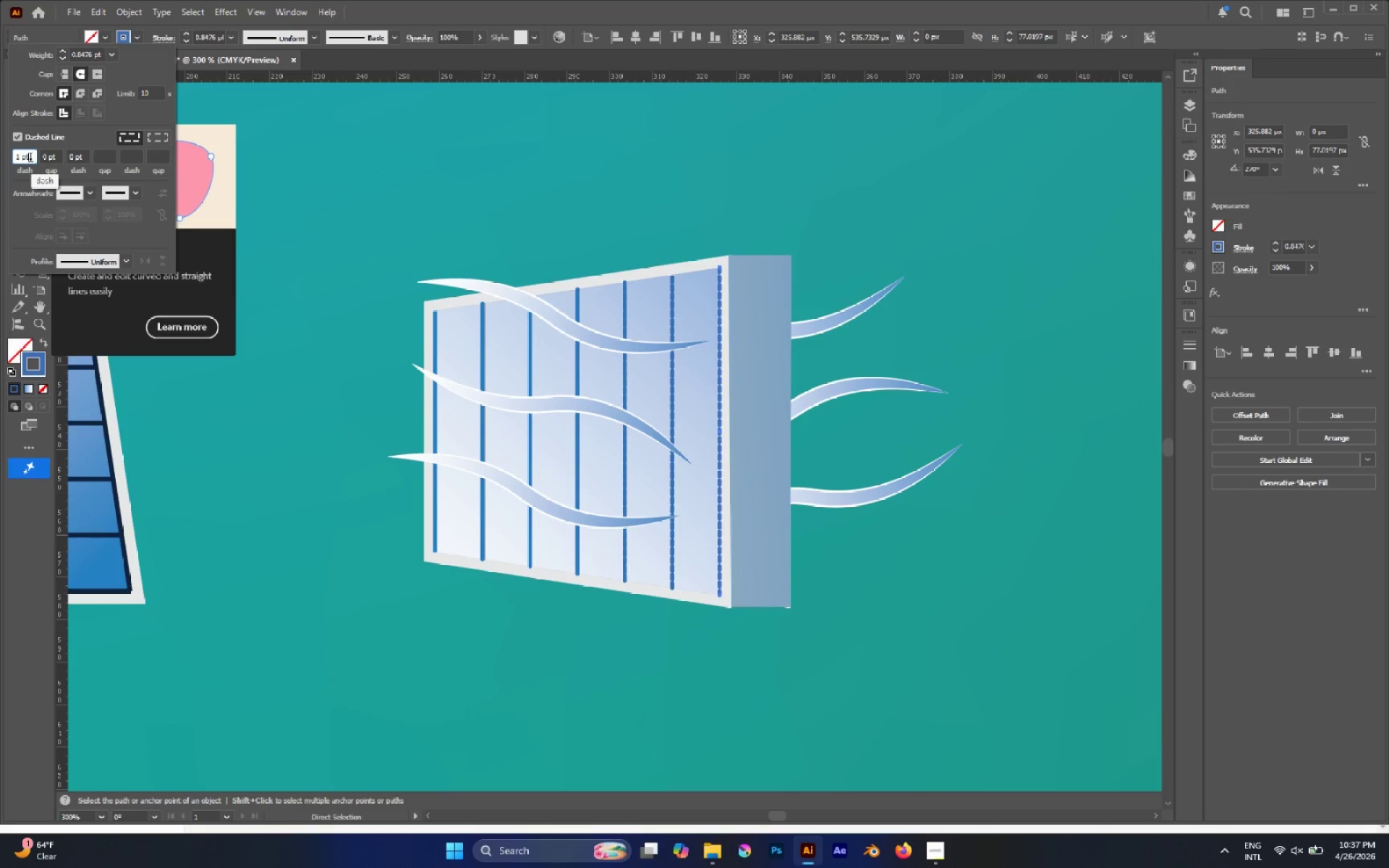 
scroll: coordinate [30, 158], scroll_direction: up, amount: 2.0
 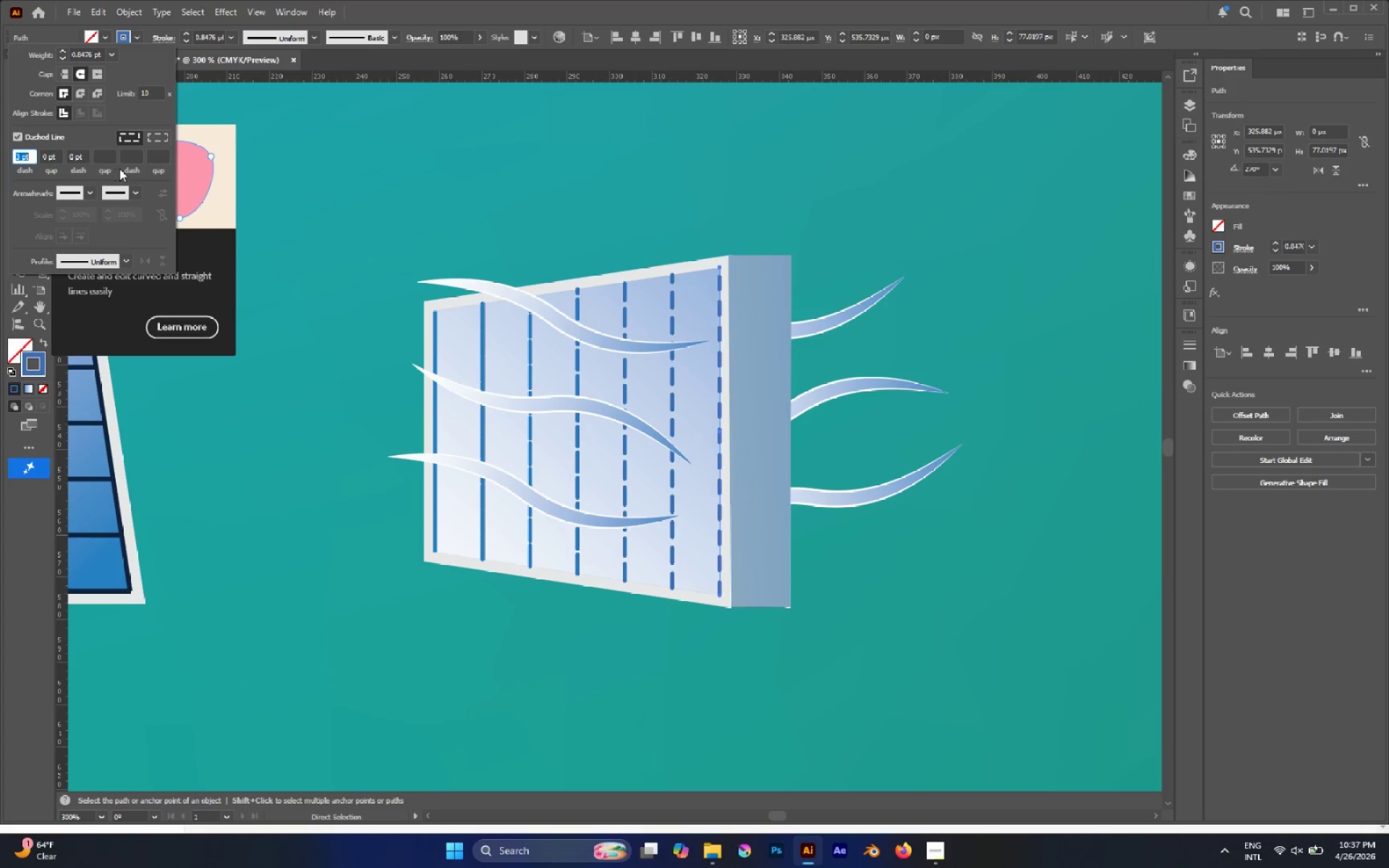 
left_click([109, 158])
 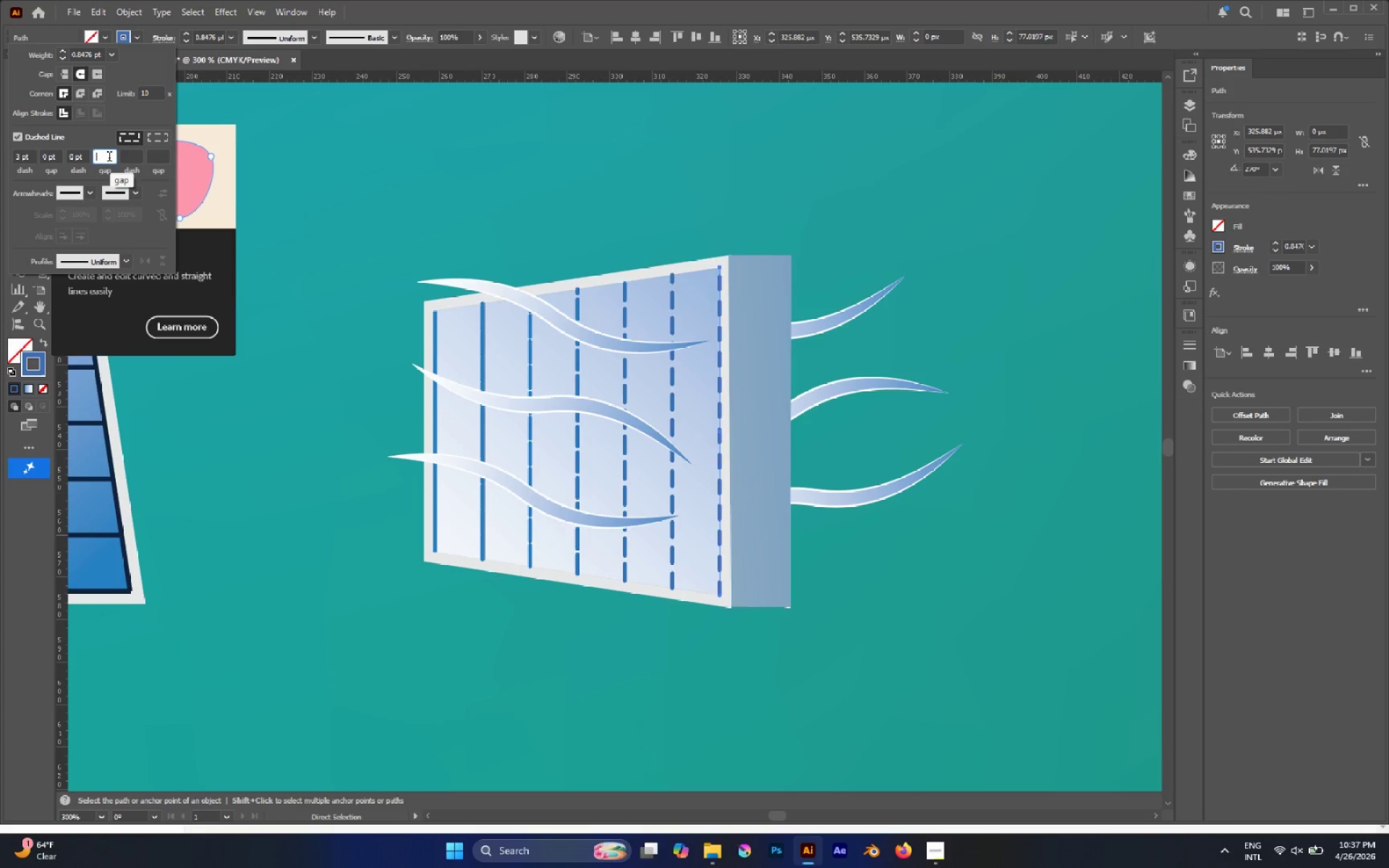 
scroll: coordinate [109, 158], scroll_direction: up, amount: 1.0
 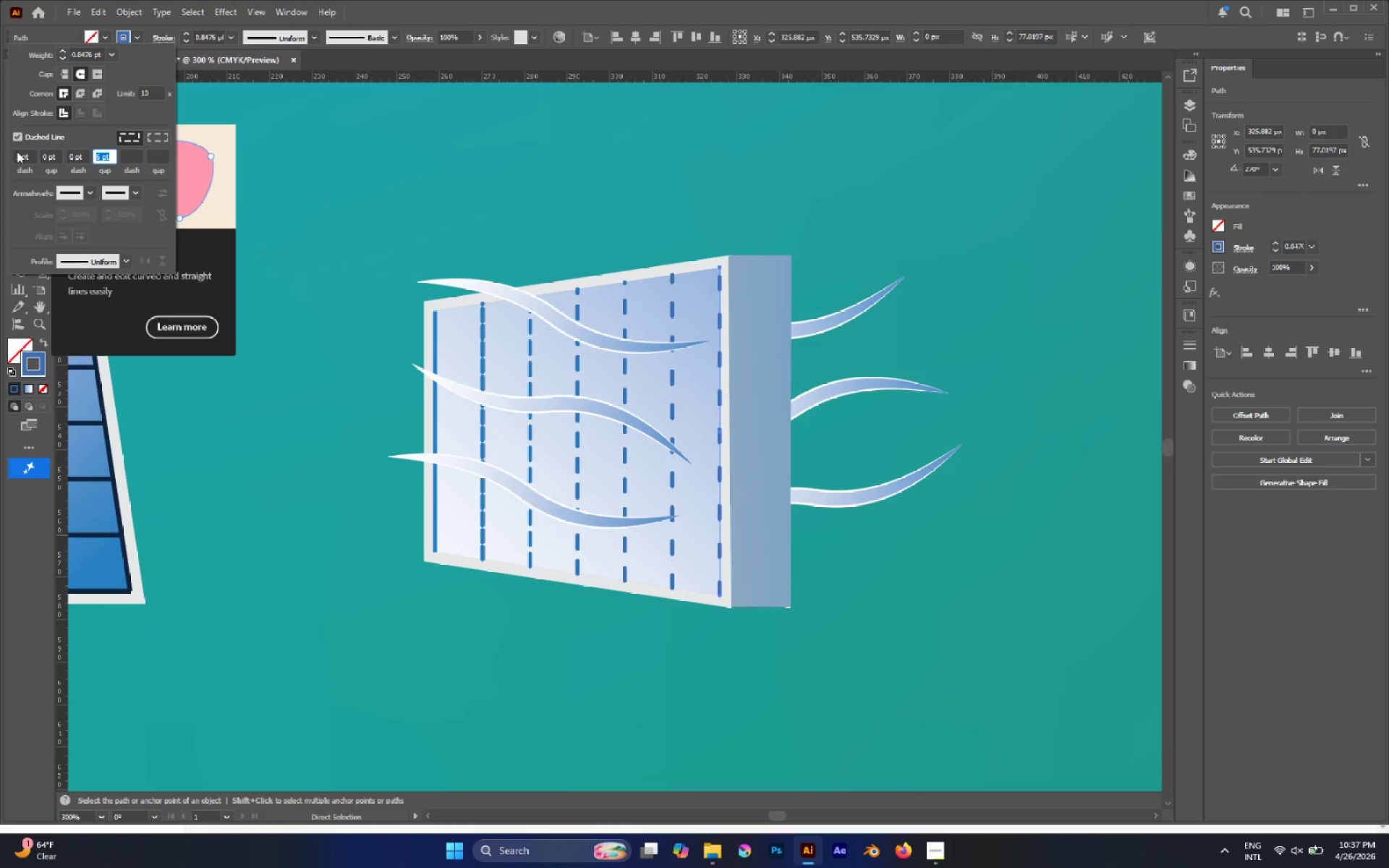 
left_click([26, 160])
 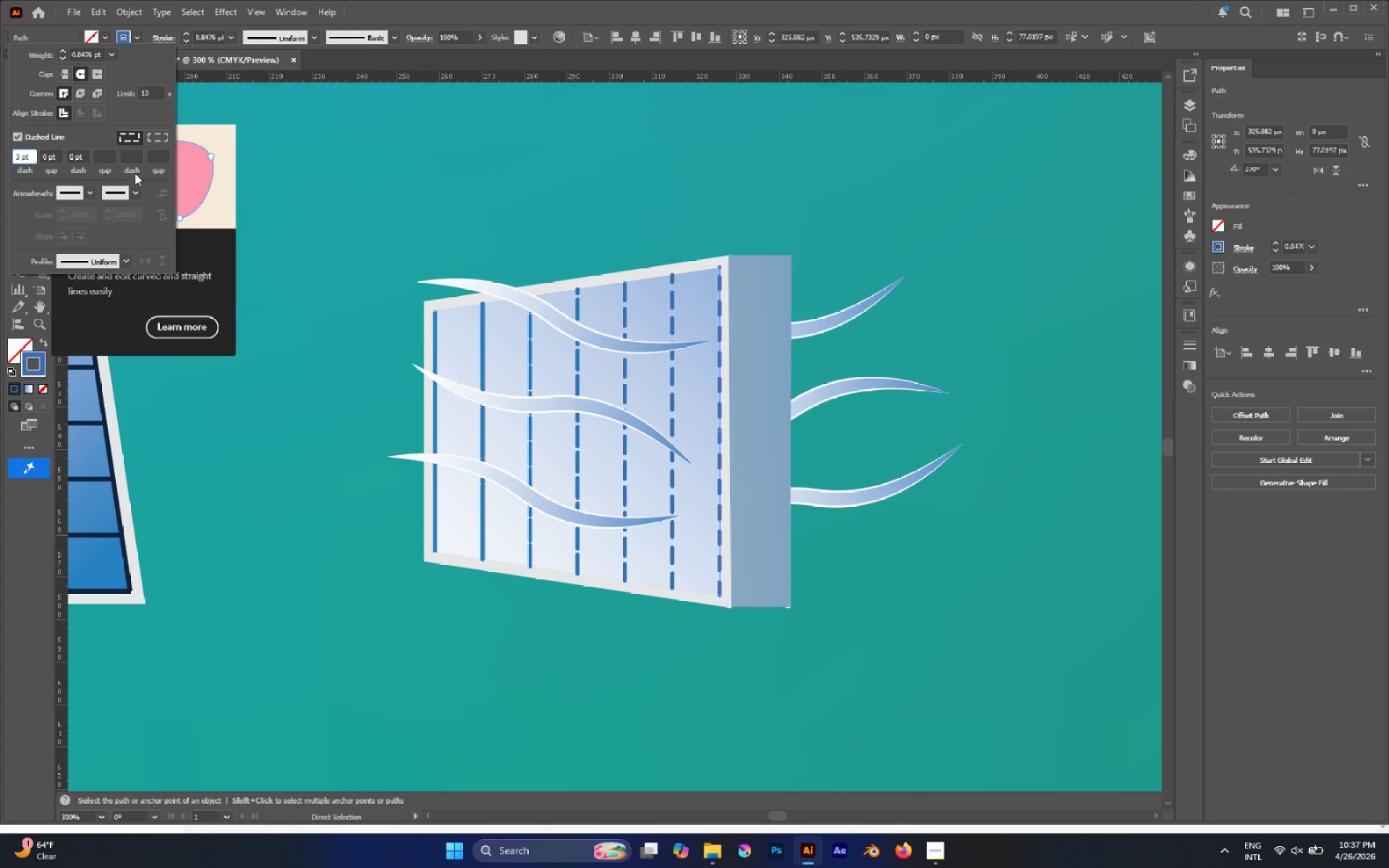 
left_click([106, 156])
 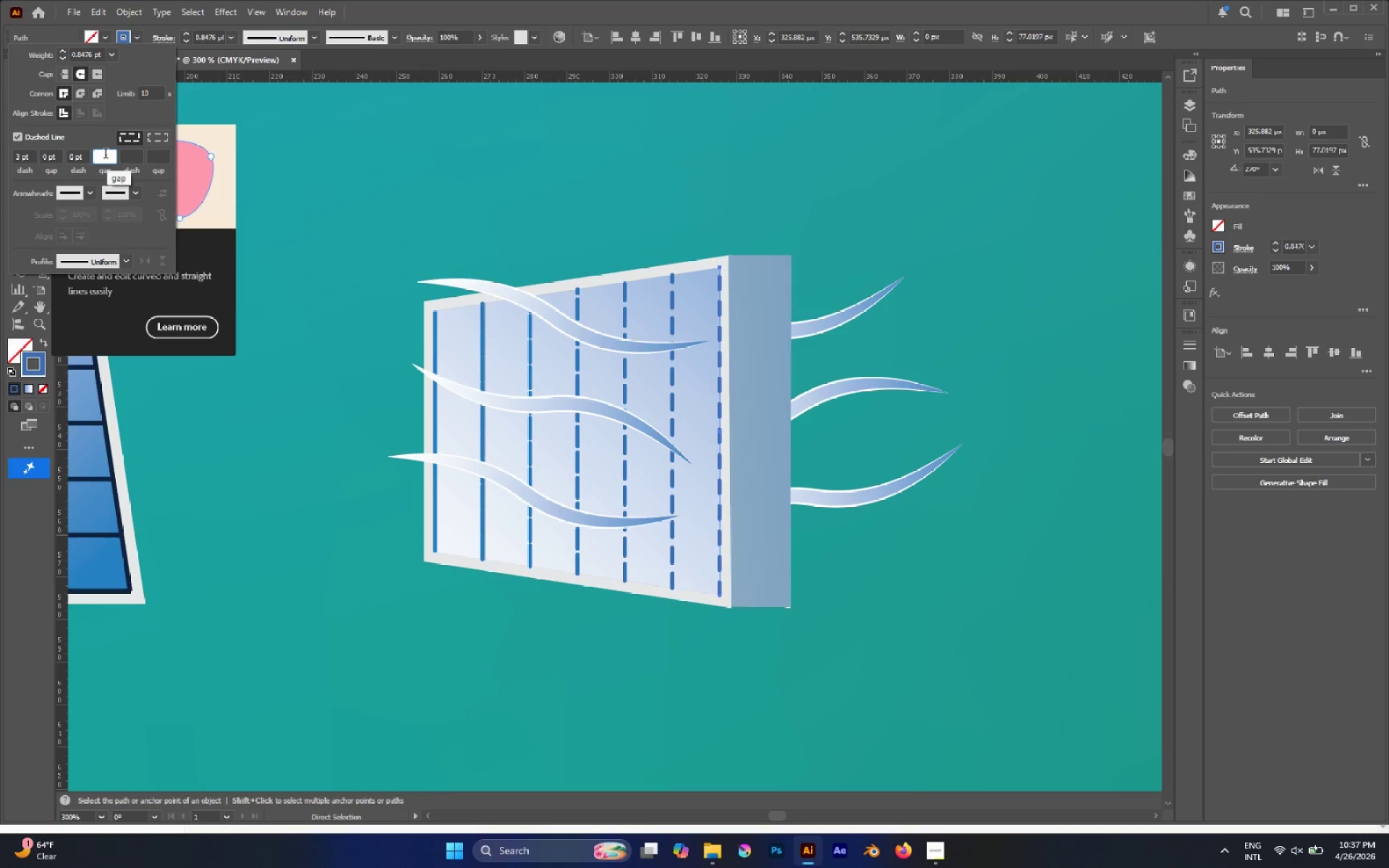 
key(6)
 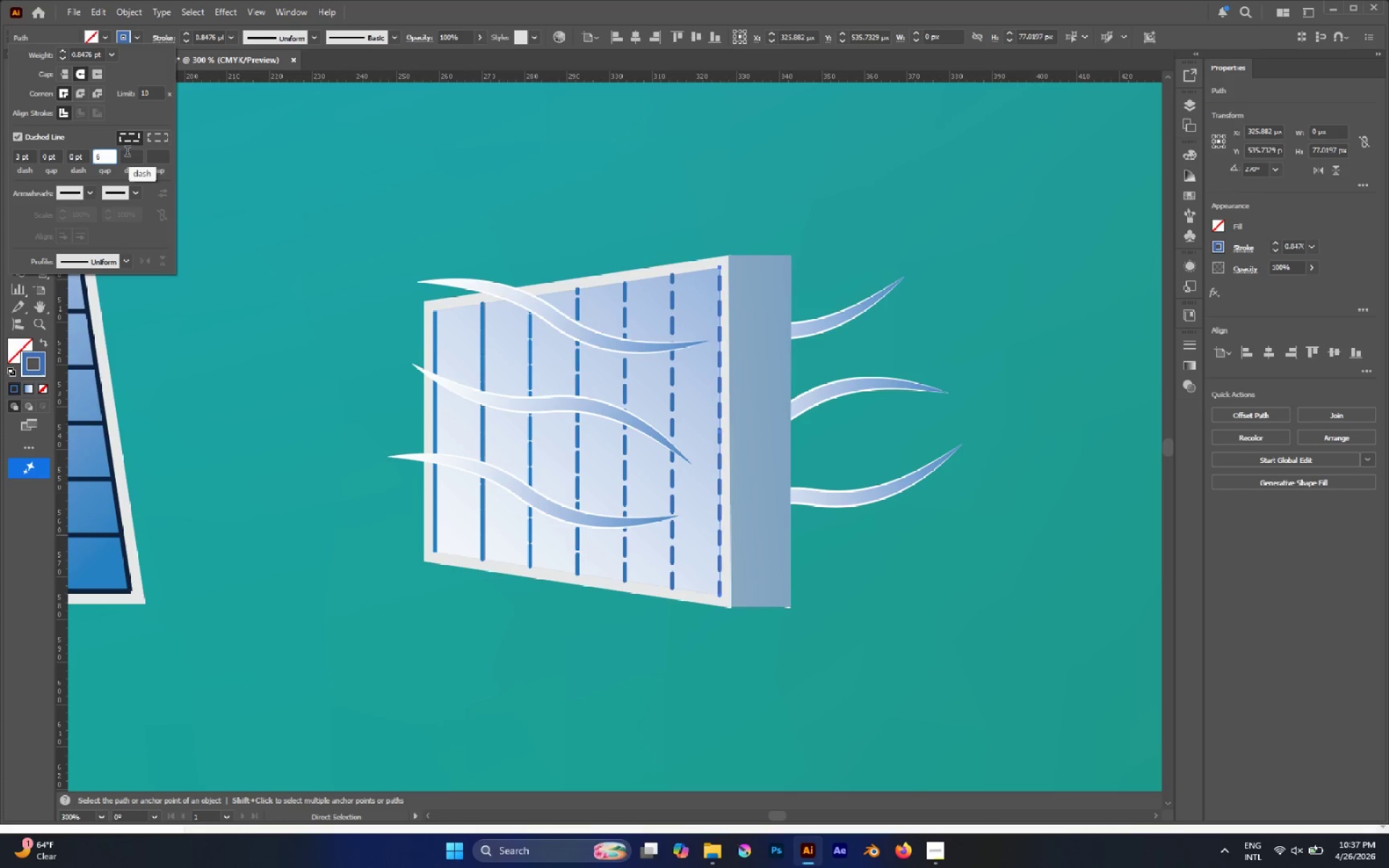 
left_click([126, 153])
 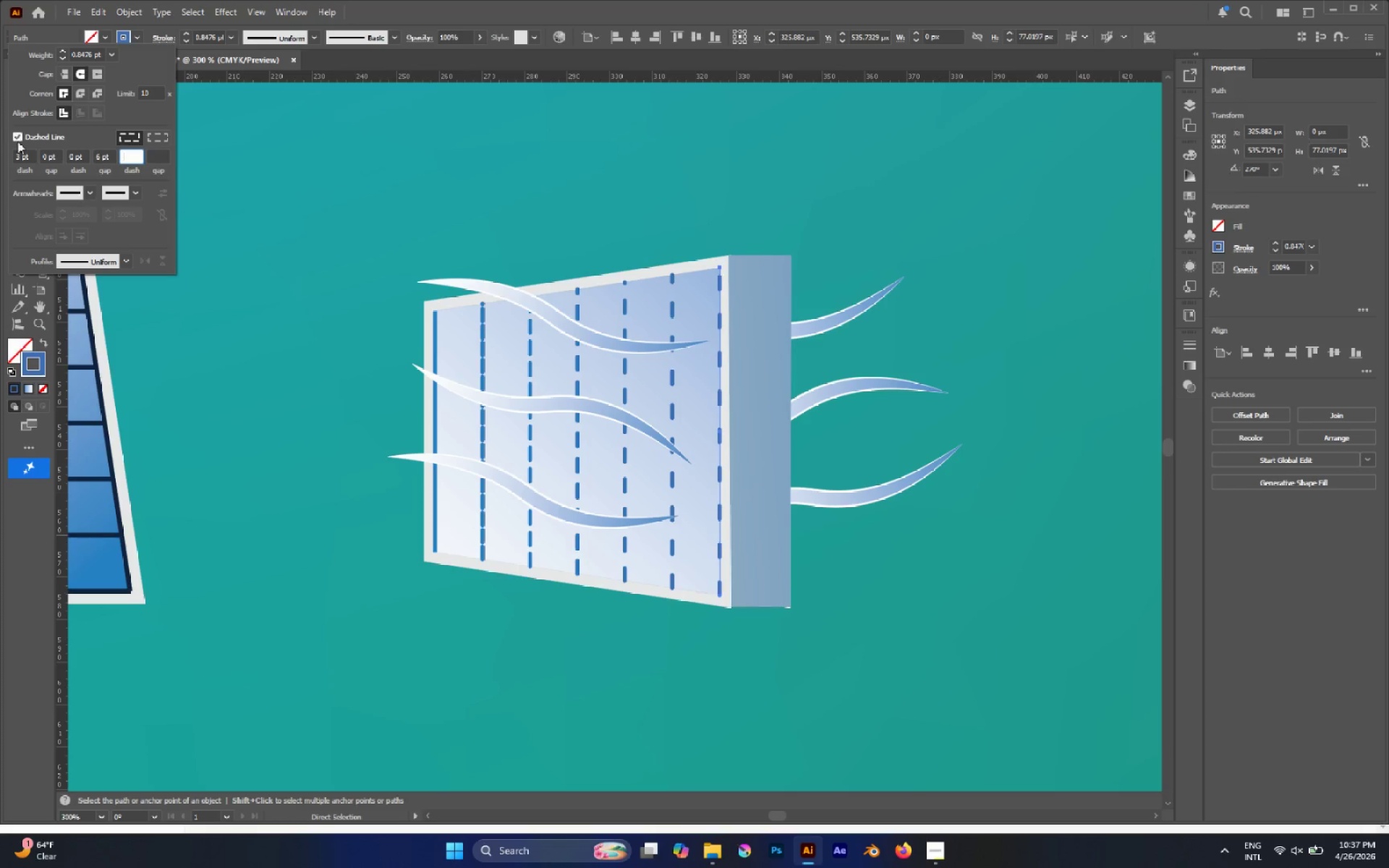 
left_click([21, 153])
 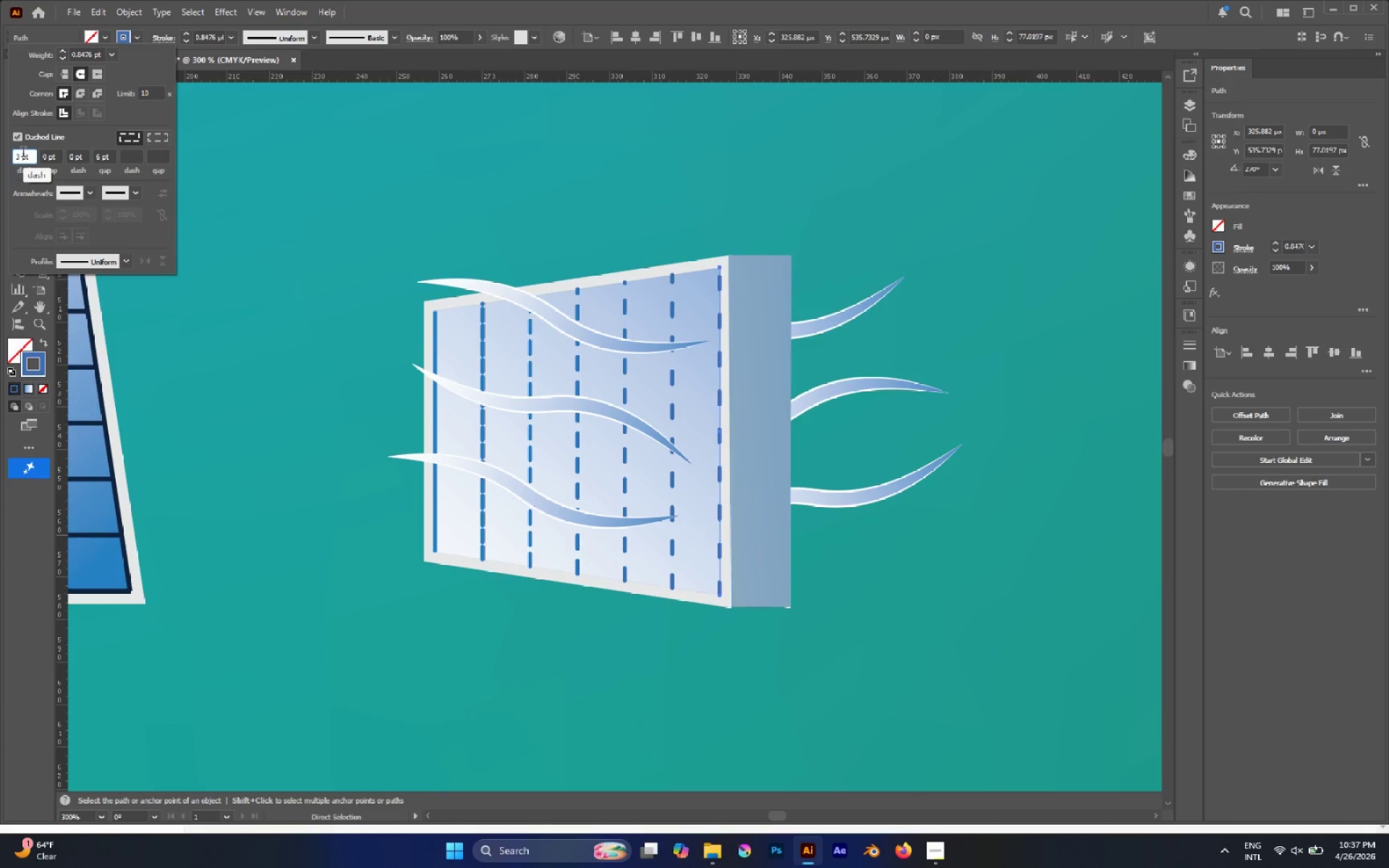 
scroll: coordinate [23, 153], scroll_direction: down, amount: 2.0
 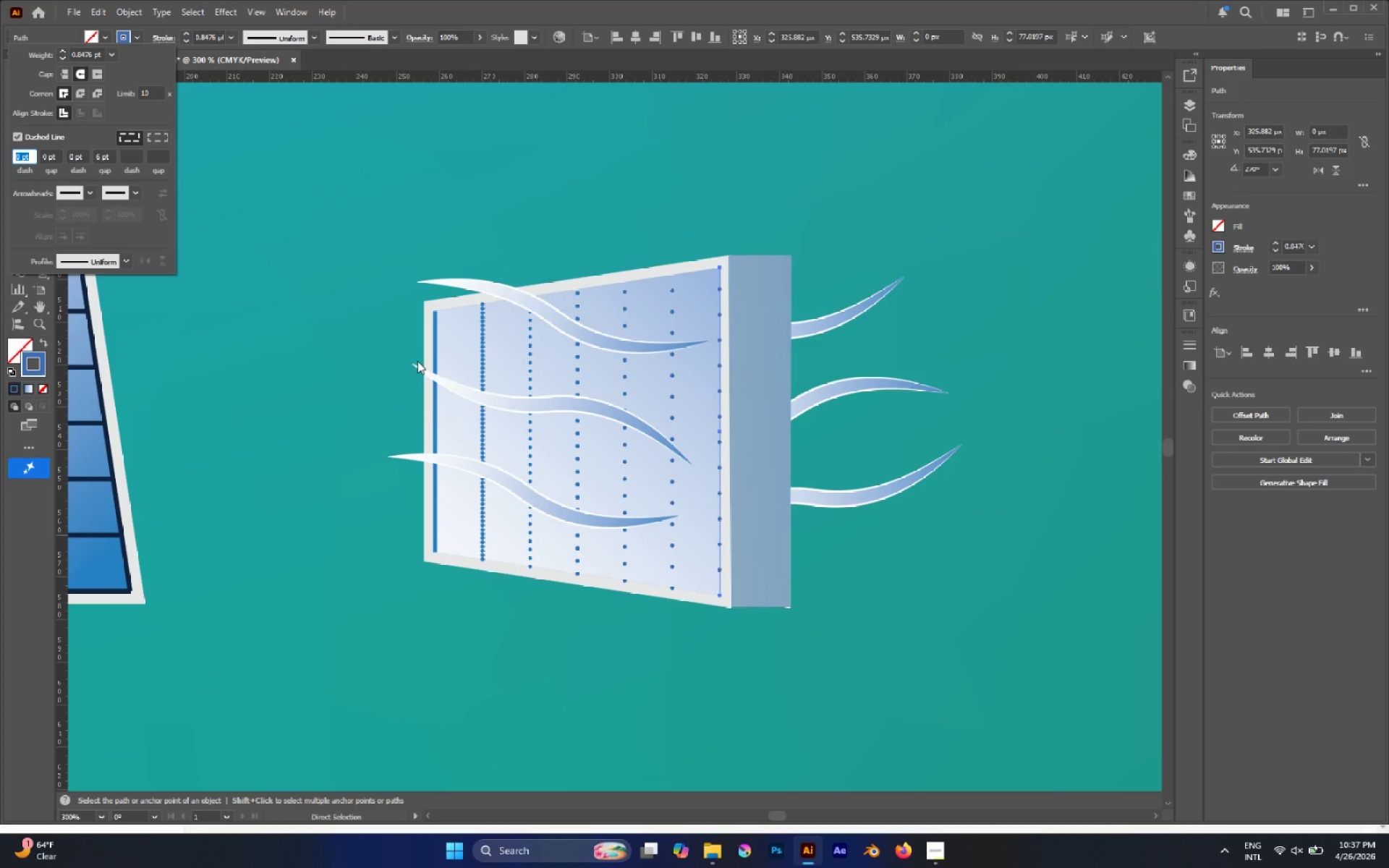 
wait(8.11)
 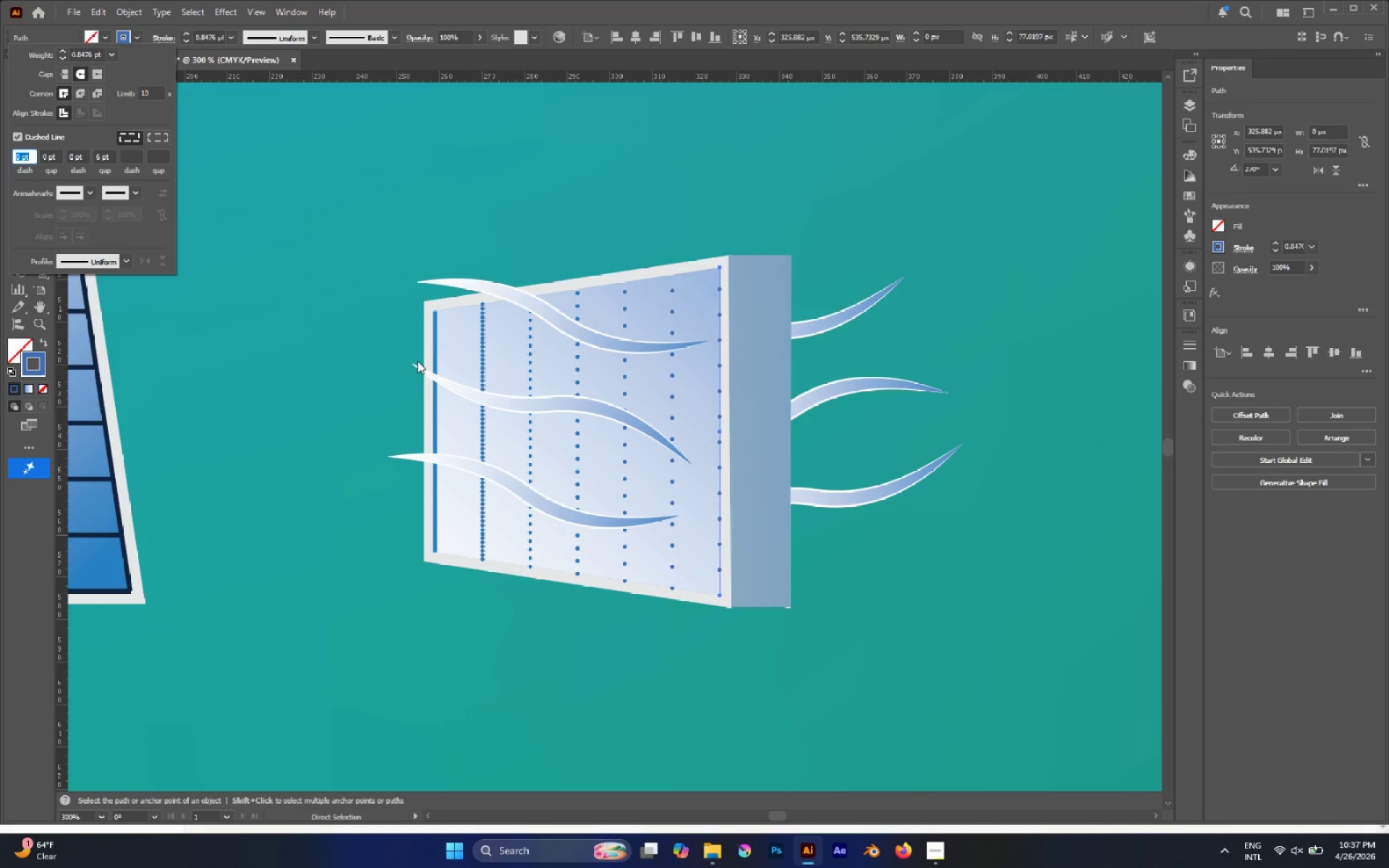 
left_click([443, 351])
 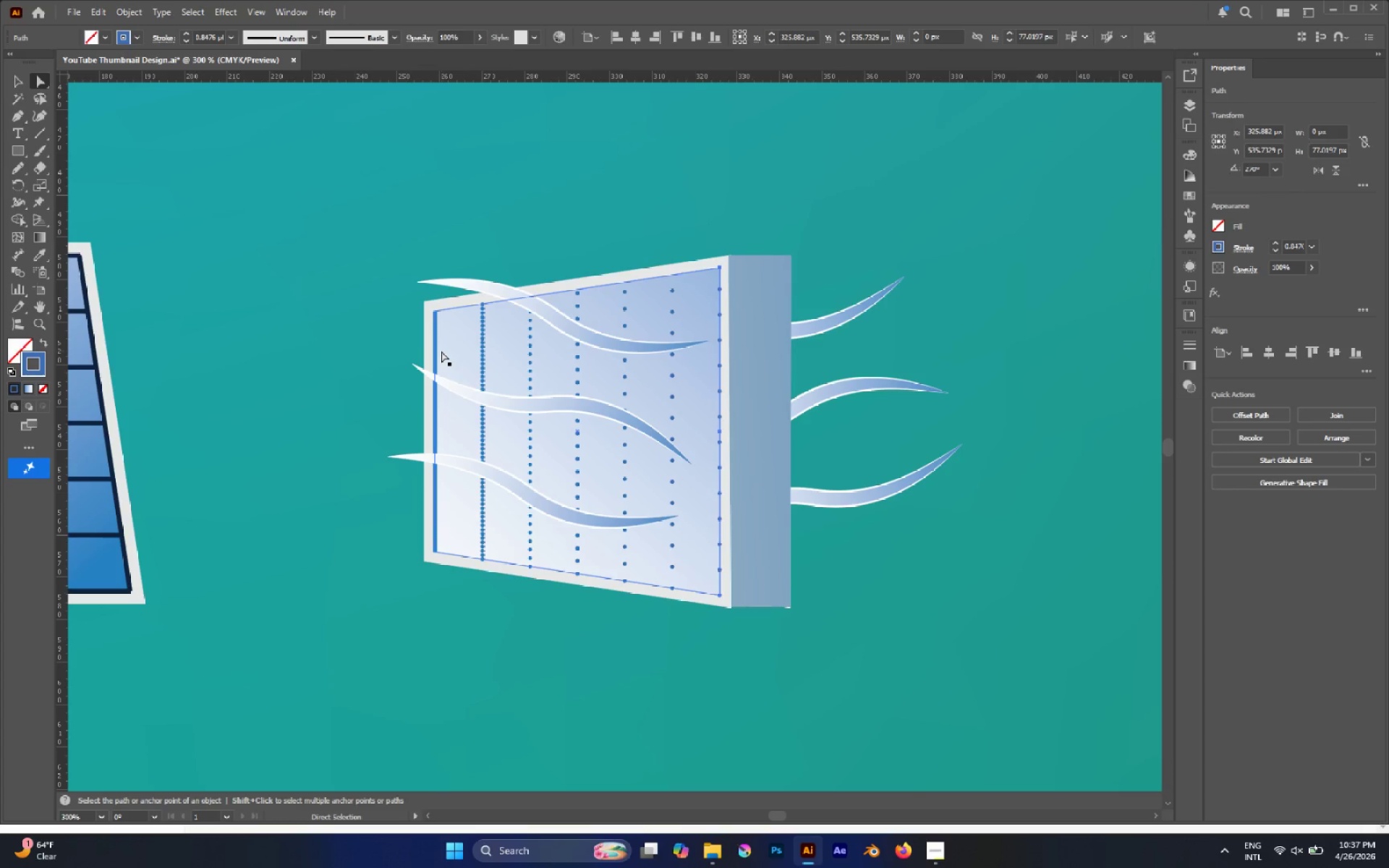 
hold_key(key=AltLeft, duration=0.95)
left_click([437, 346])
 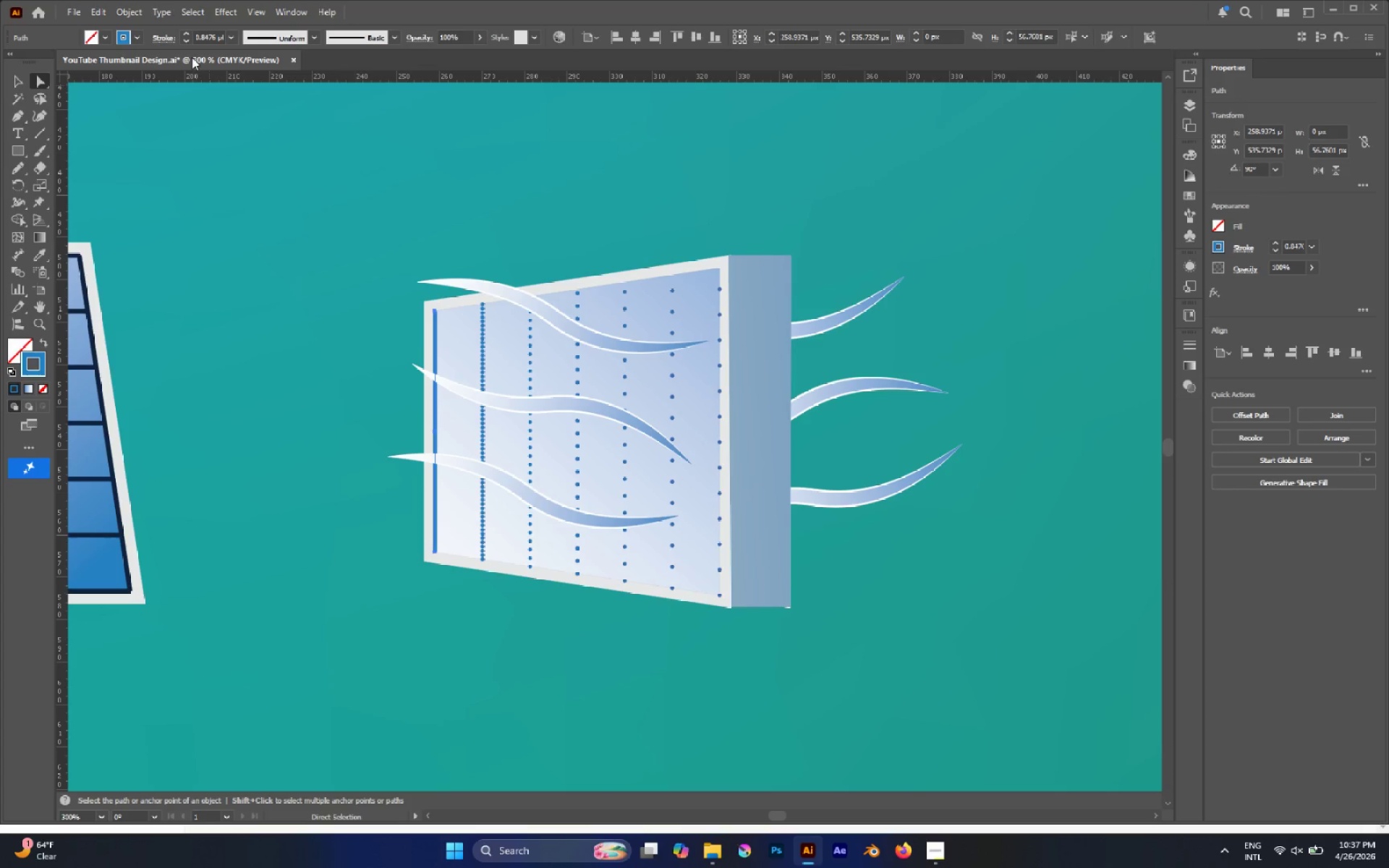 
left_click([166, 38])
 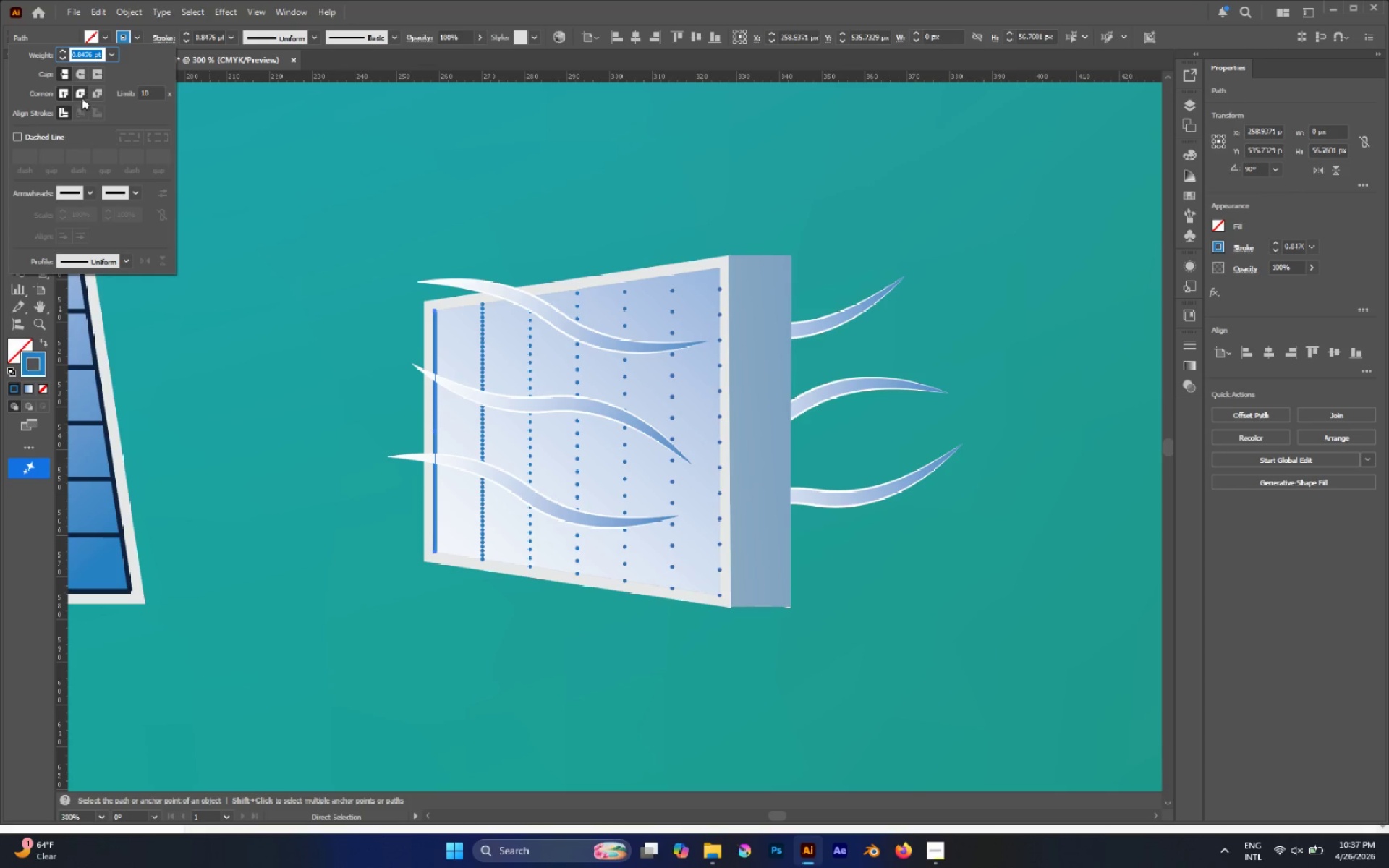 
left_click([81, 75])
 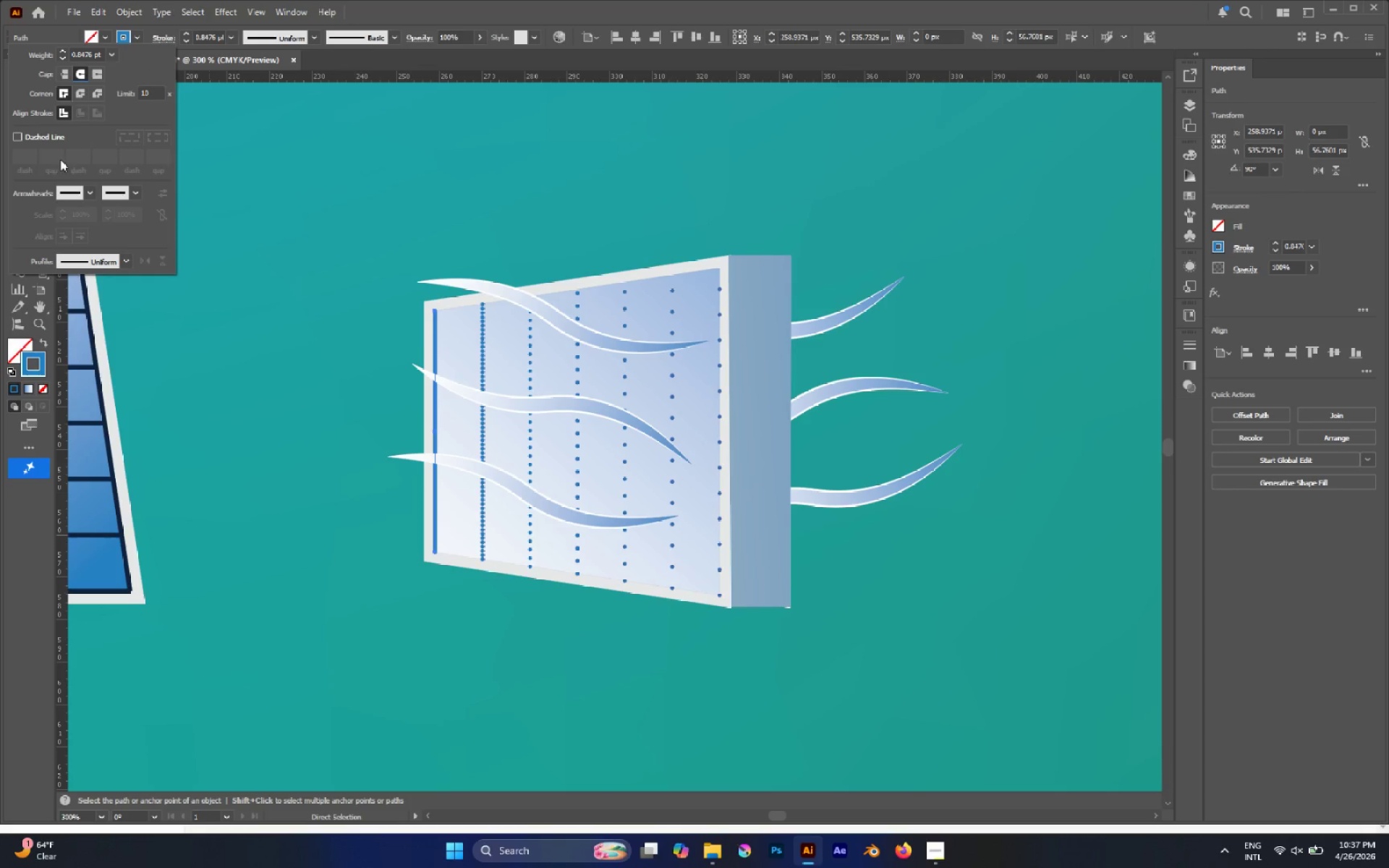 
left_click([35, 135])
 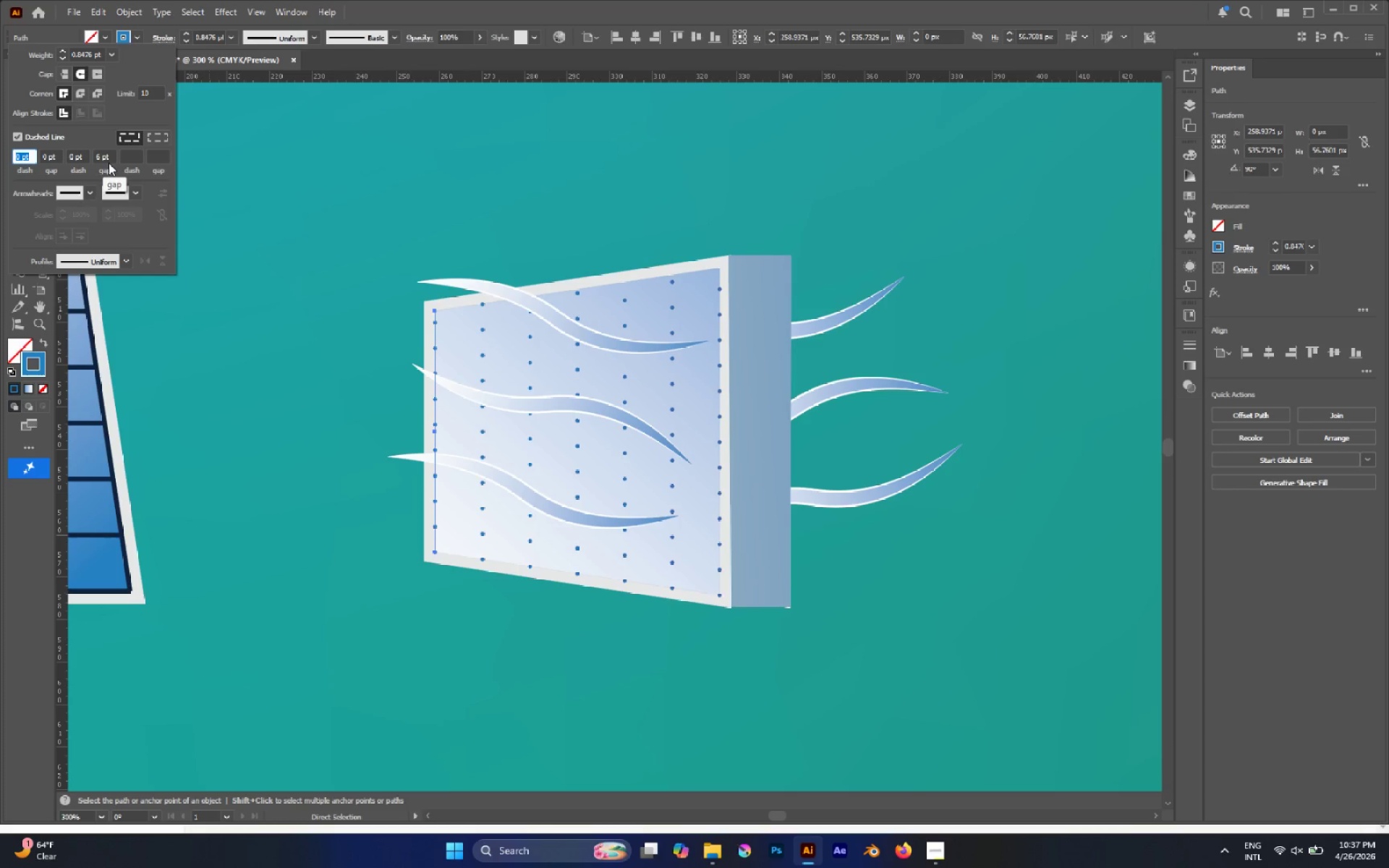 
wait(5.45)
 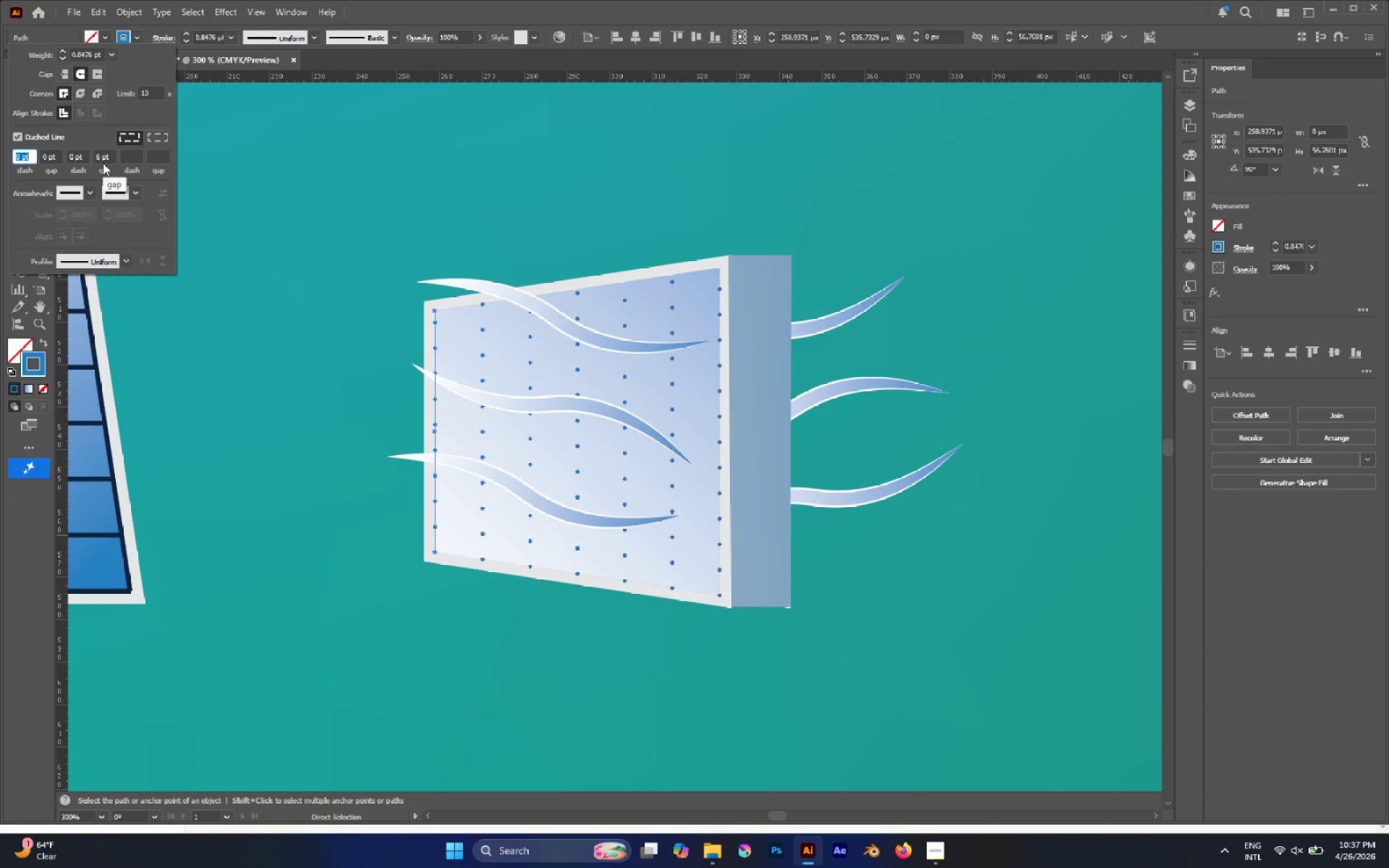 
left_click([496, 208])
 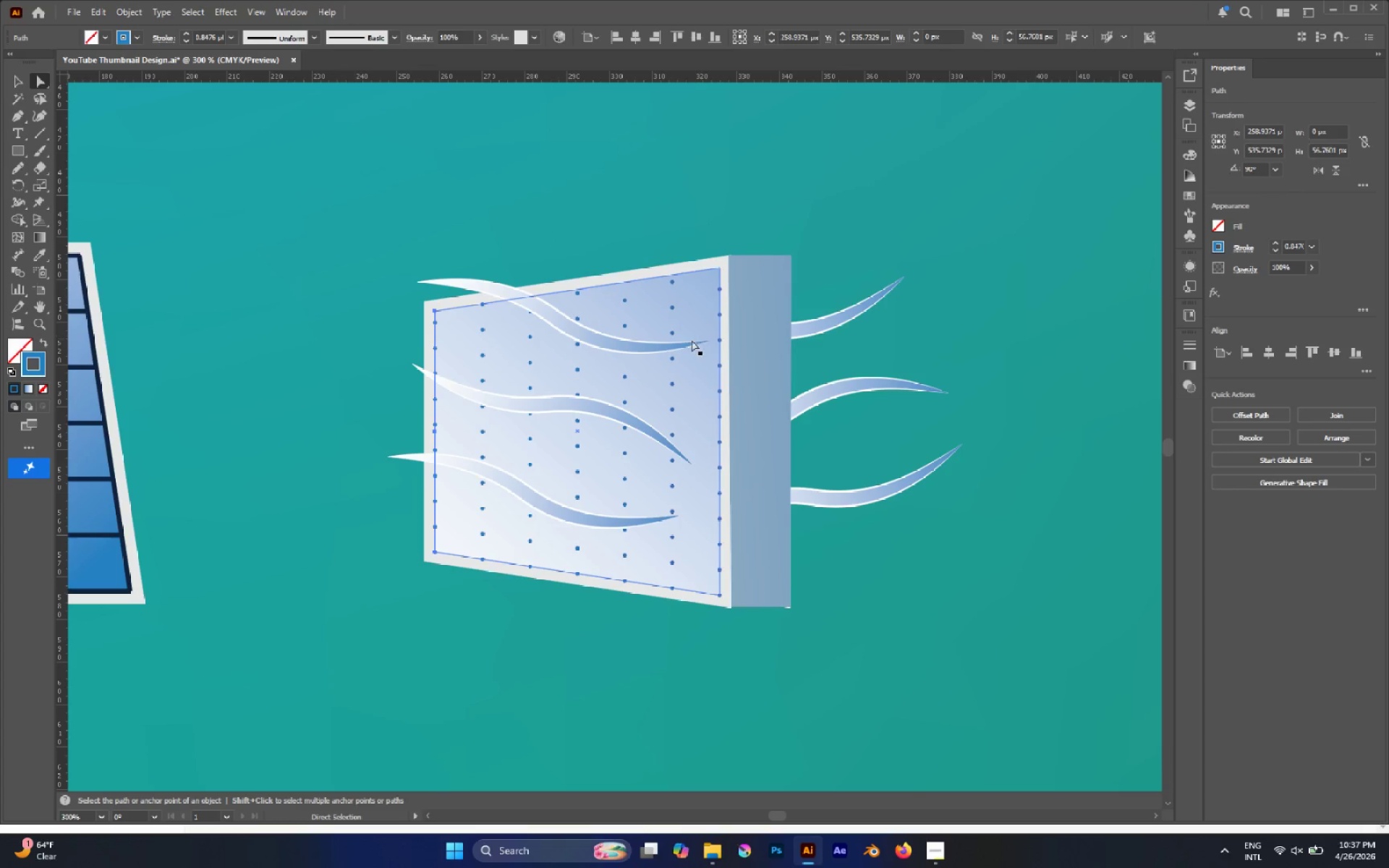 
hold_key(key=AltLeft, duration=0.8)
scroll: coordinate [605, 314], scroll_direction: down, amount: 3.0
 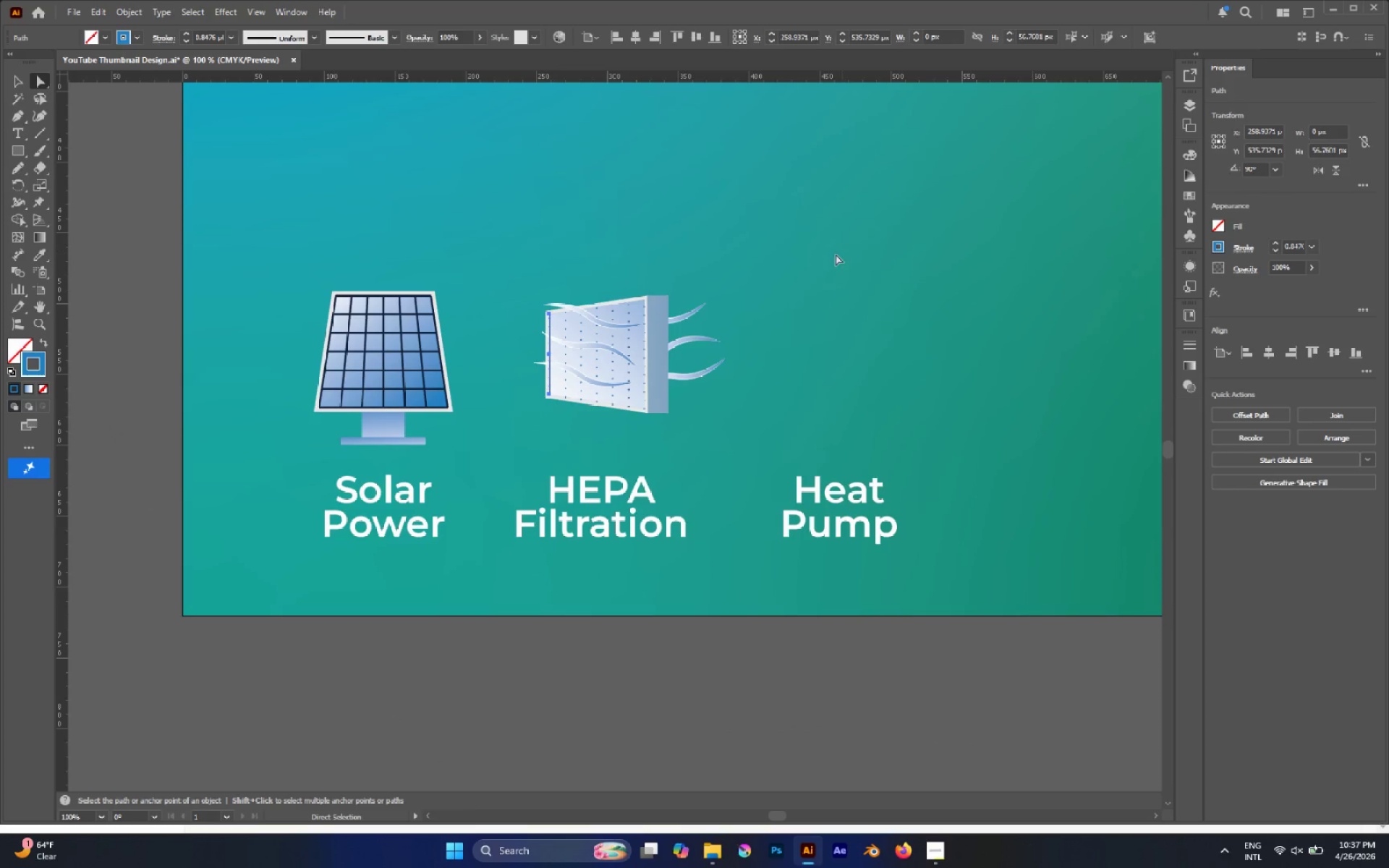 
hold_key(key=AltLeft, duration=4.11)
scroll: coordinate [604, 359], scroll_direction: up, amount: 5.0
 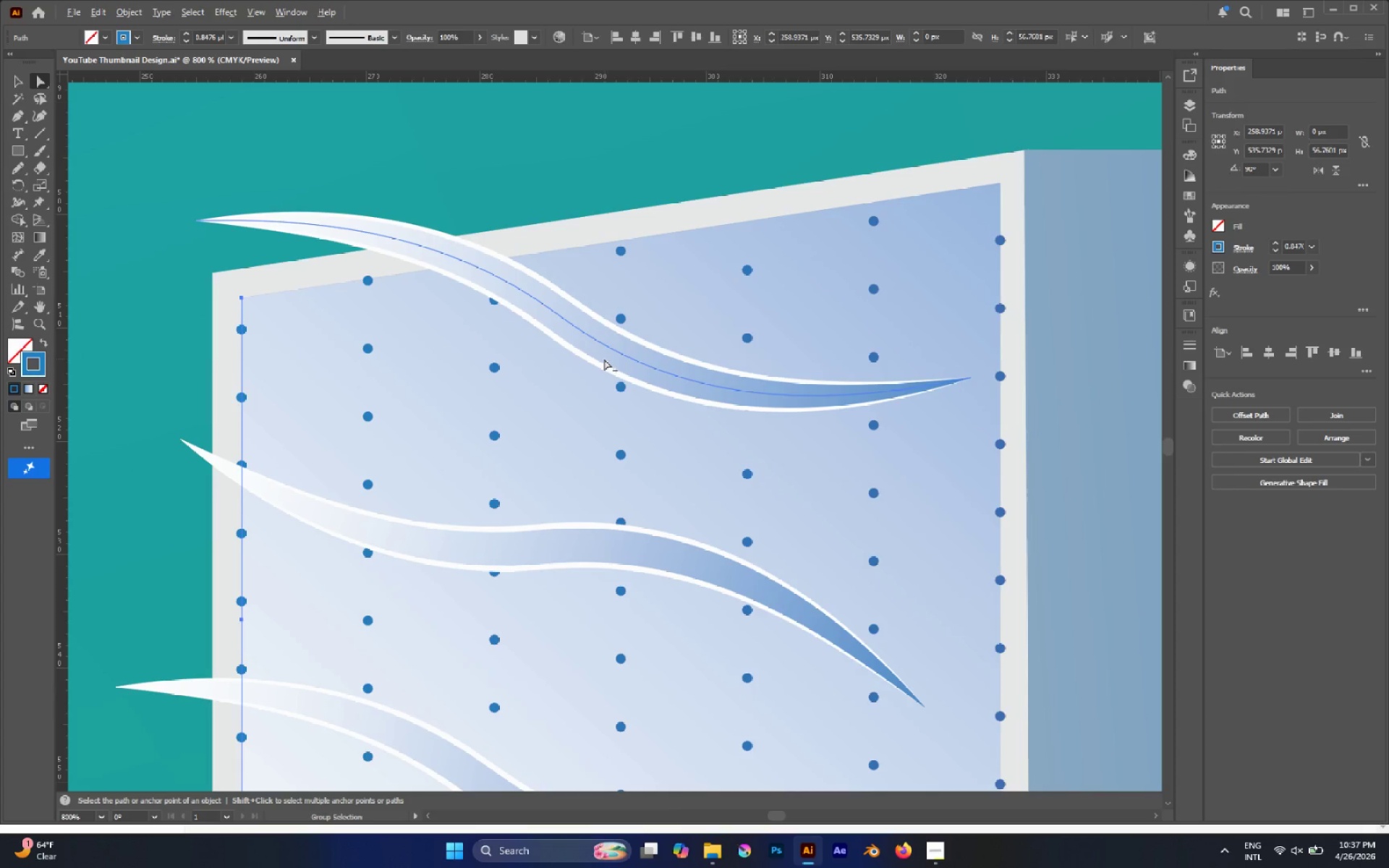 
hold_key(key=AltLeft, duration=0.72)
scroll: coordinate [663, 348], scroll_direction: down, amount: 4.0
 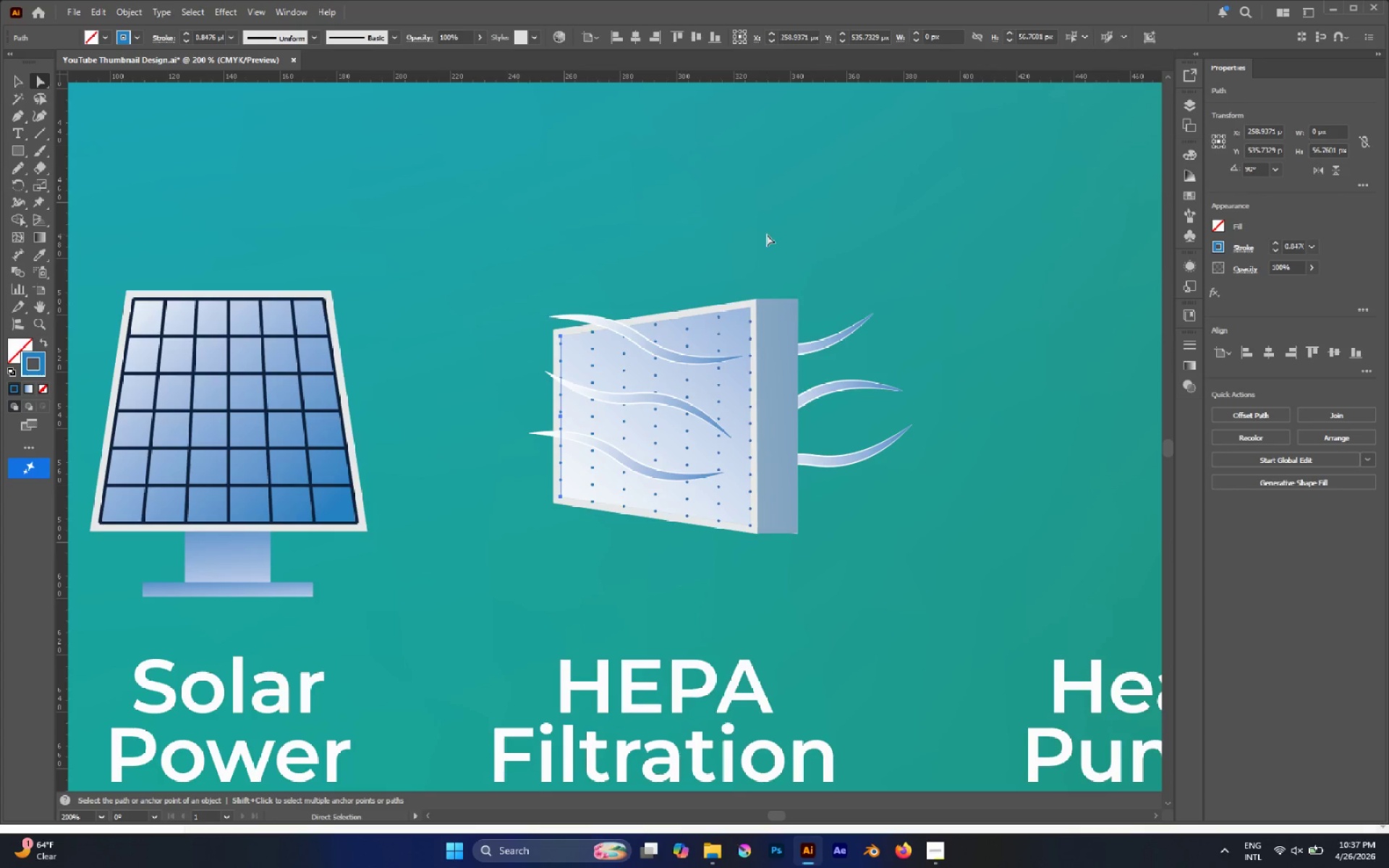 
hold_key(key=AltLeft, duration=0.33)
scroll: coordinate [689, 265], scroll_direction: down, amount: 2.0
 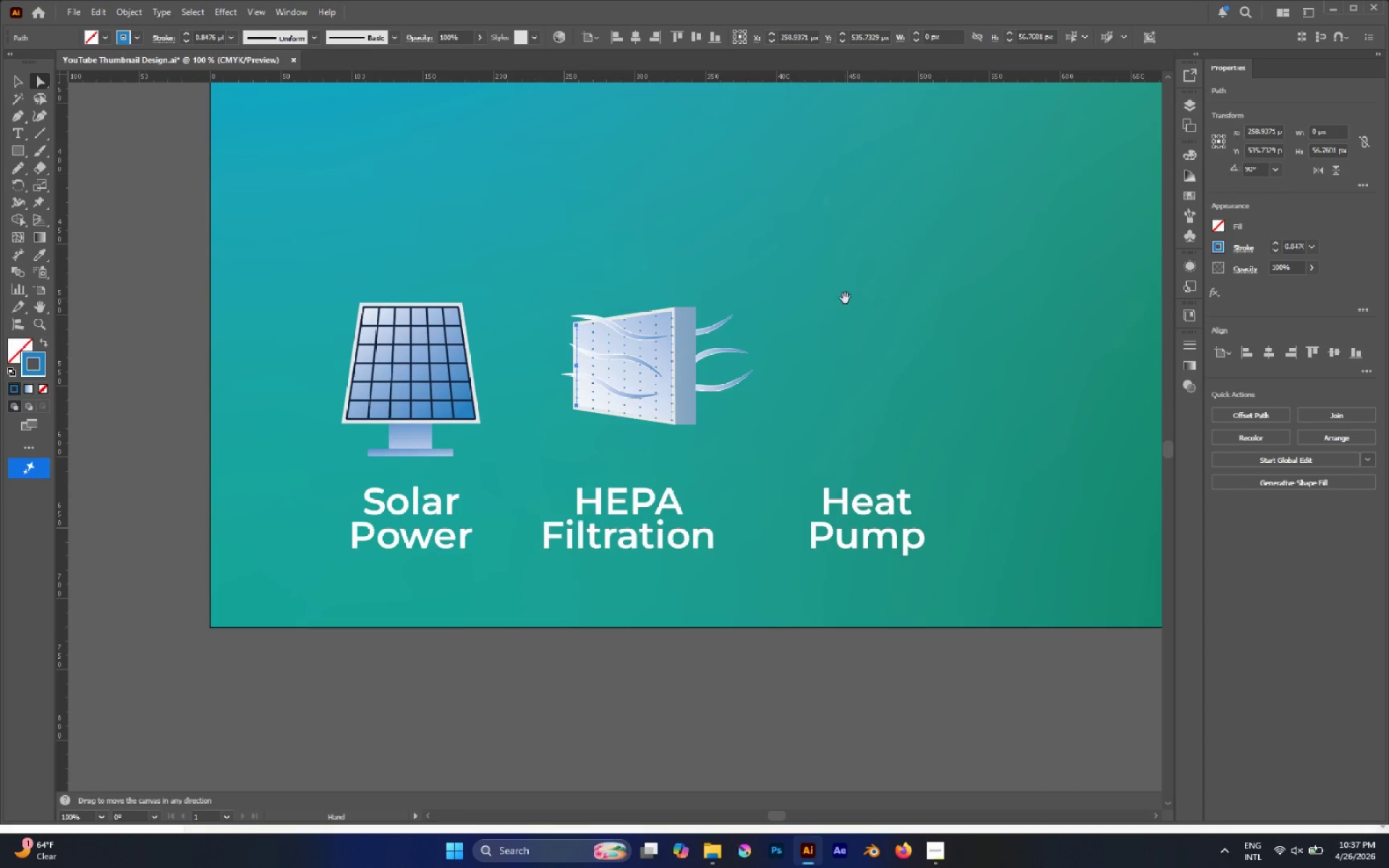 
hold_key(key=AltLeft, duration=0.56)
scroll: coordinate [648, 310], scroll_direction: up, amount: 1.0
 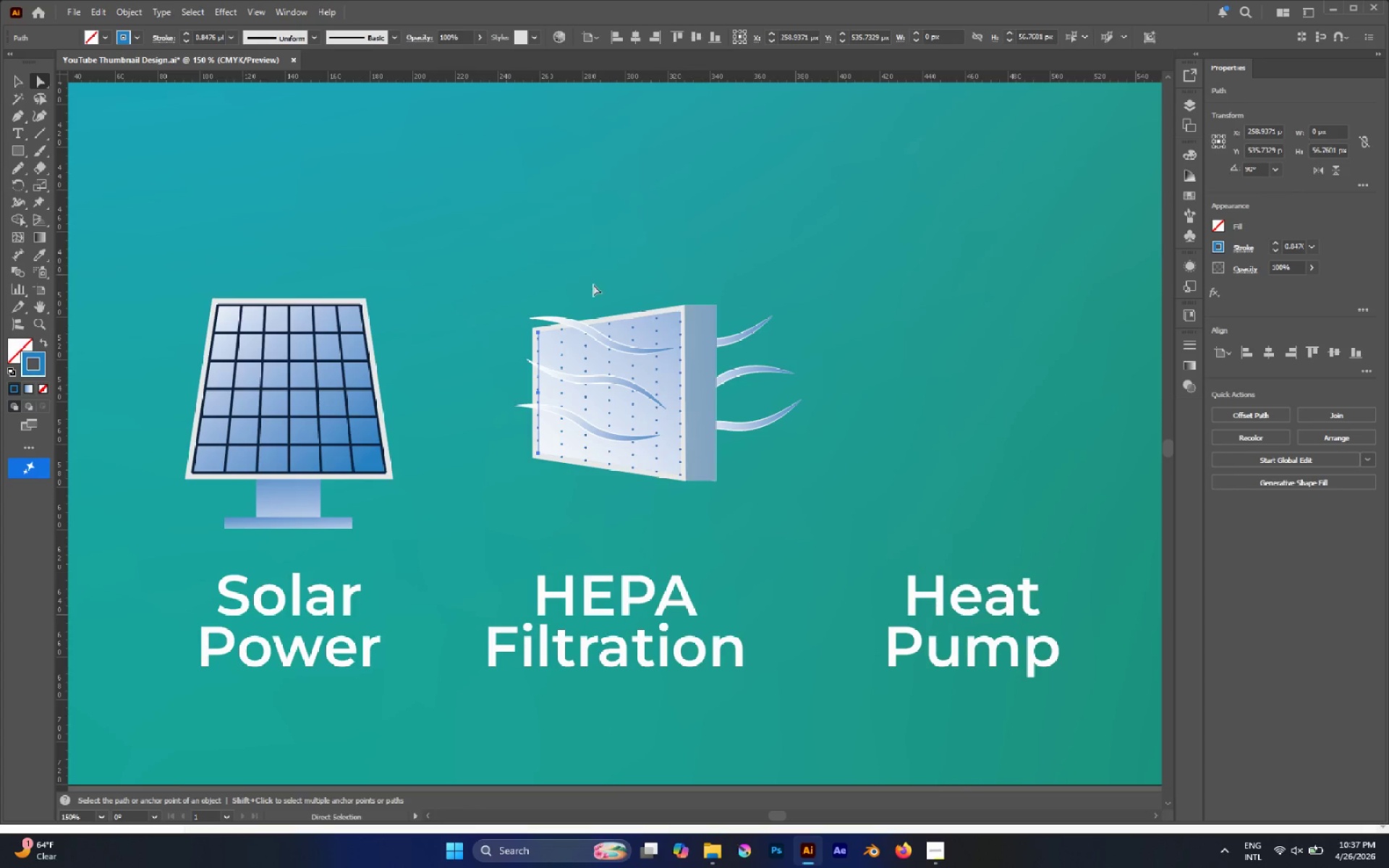 
hold_key(key=AltLeft, duration=0.78)
hold_key(key=AltLeft, duration=0.55)
scroll: coordinate [401, 337], scroll_direction: up, amount: 1.0
 